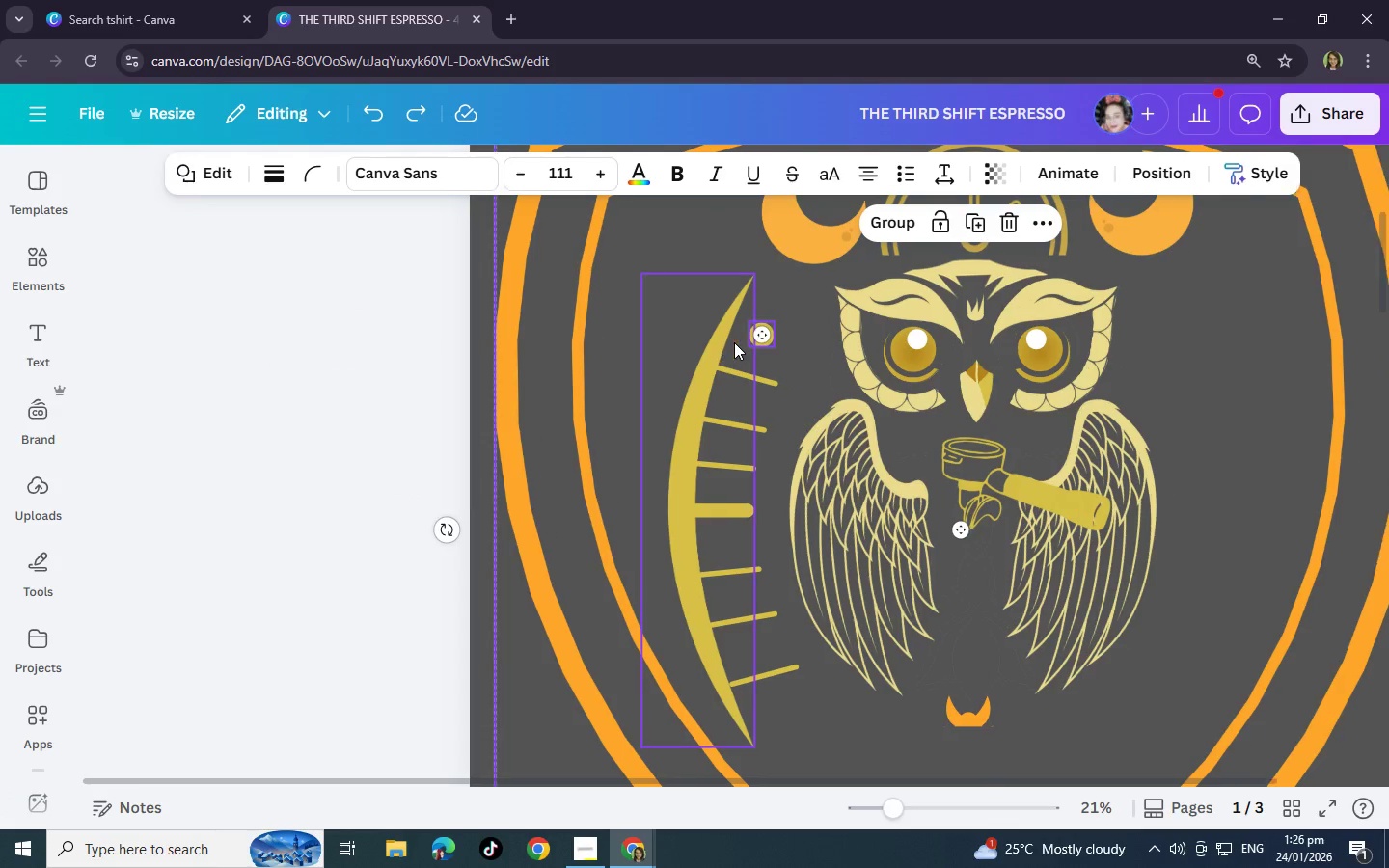 
hold_key(key=ShiftLeft, duration=1.5)
left_click([734, 342])
 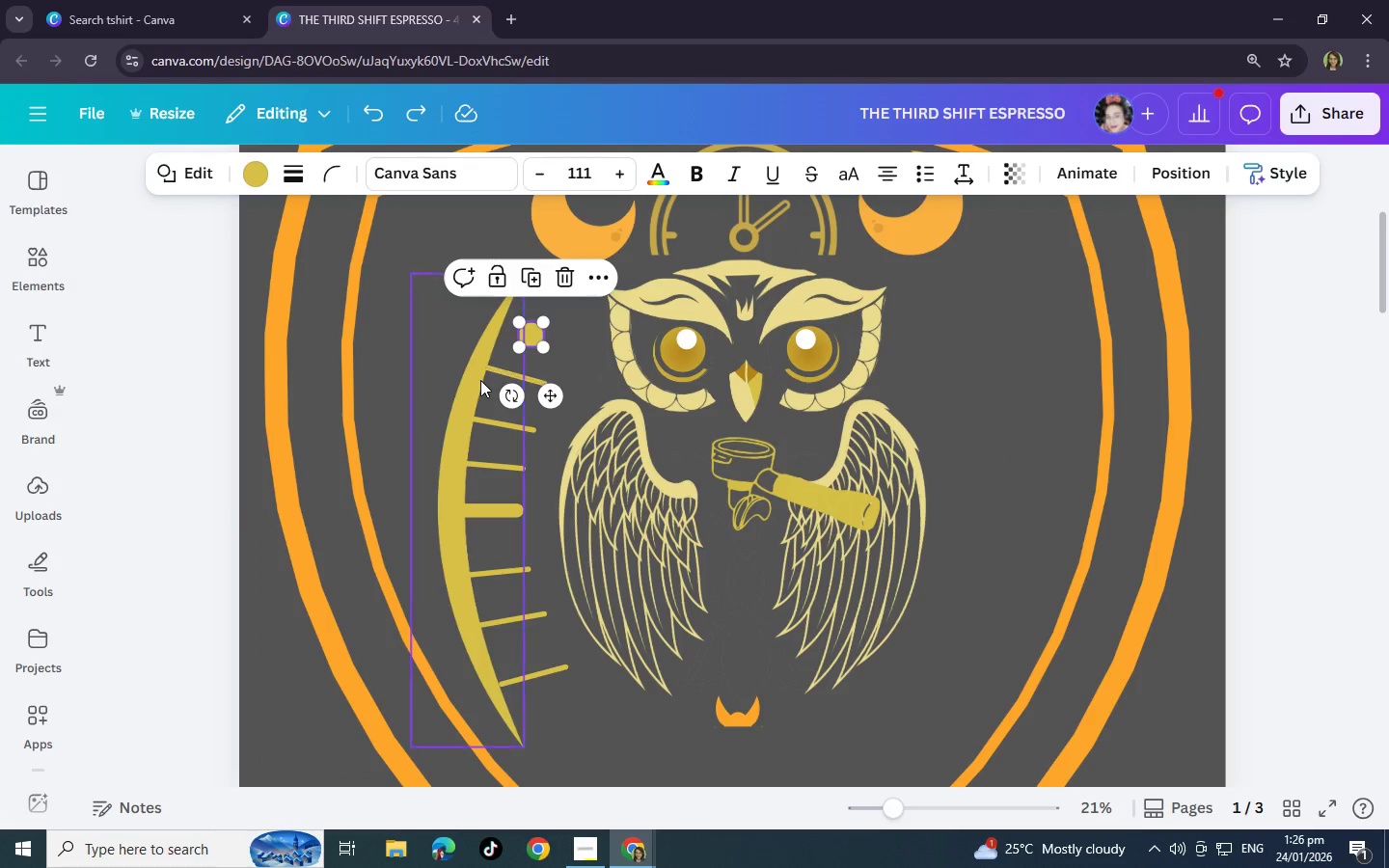 
hold_key(key=ShiftLeft, duration=1.5)
left_click([475, 381])
 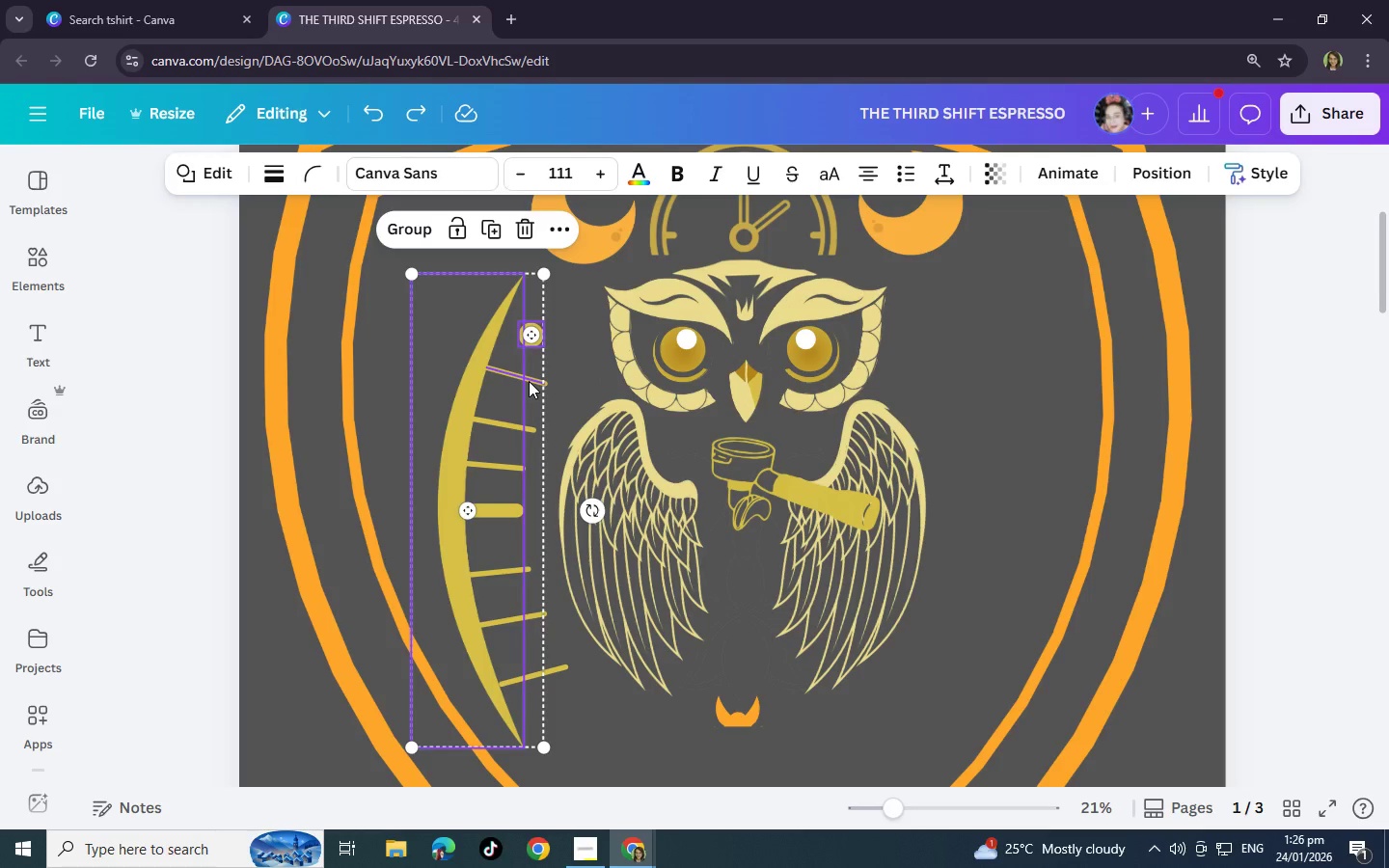 
left_click([529, 381])
 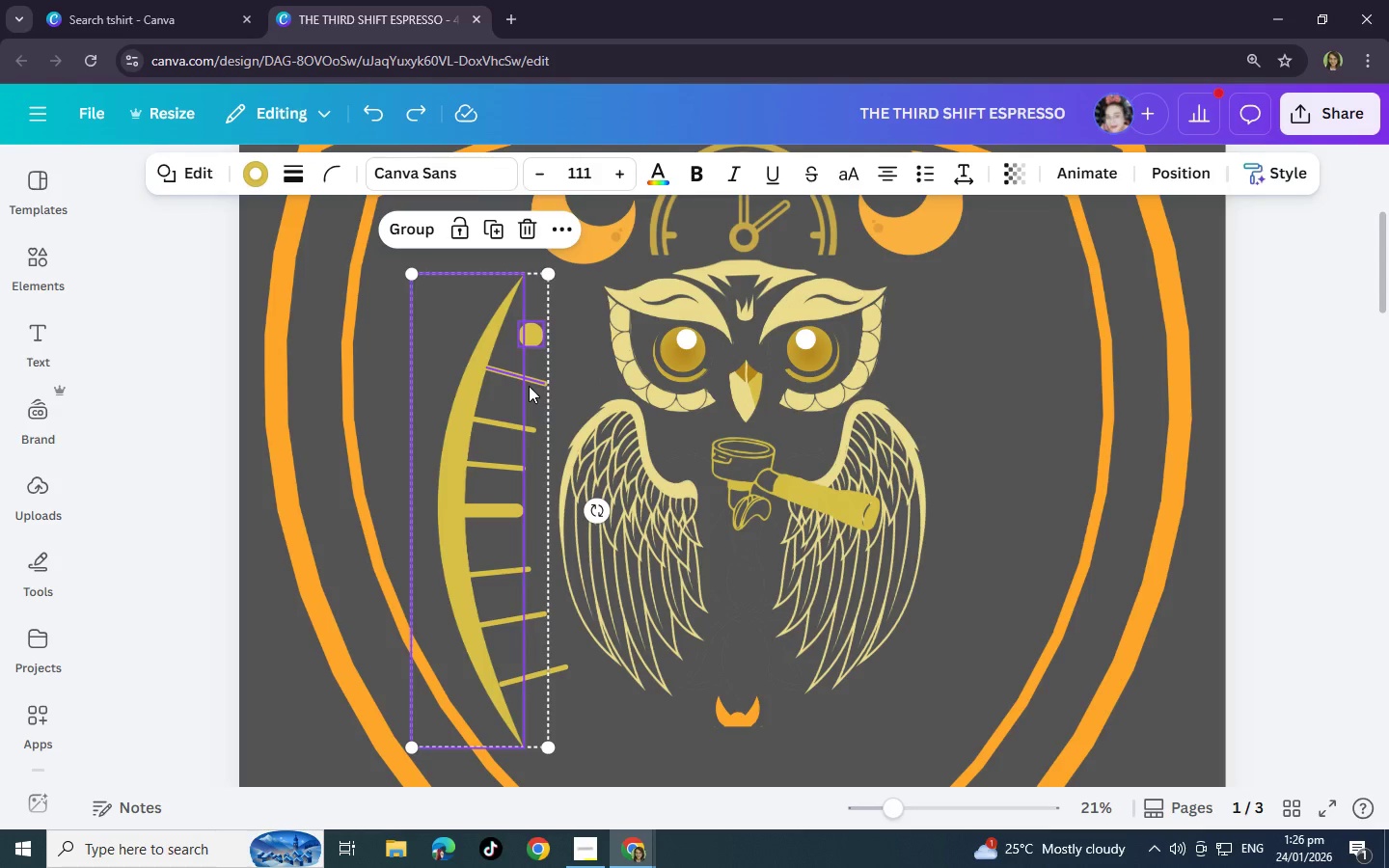 
hold_key(key=ShiftLeft, duration=1.52)
left_click([514, 423])
 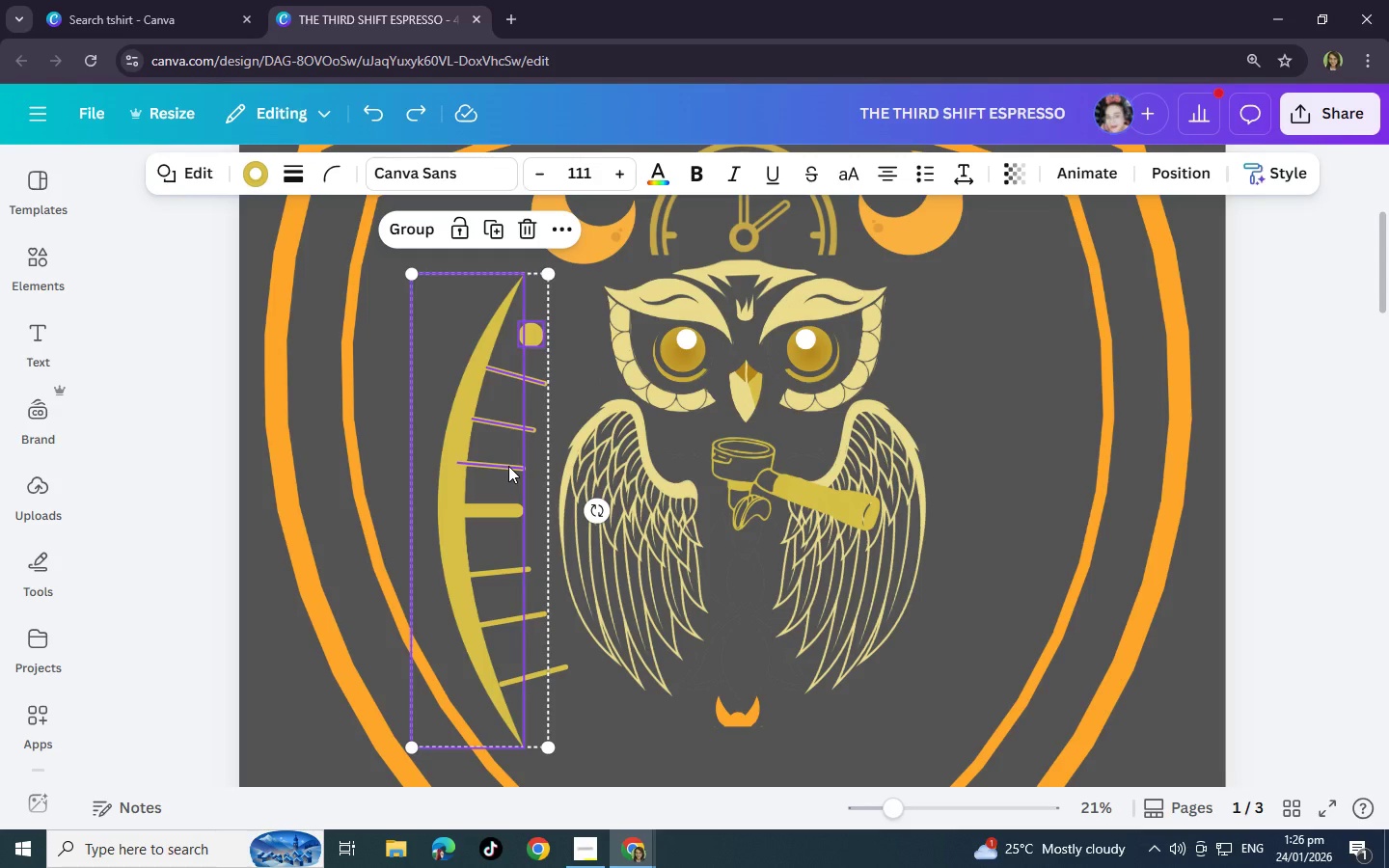 
hold_key(key=ShiftLeft, duration=1.52)
left_click([508, 466])
 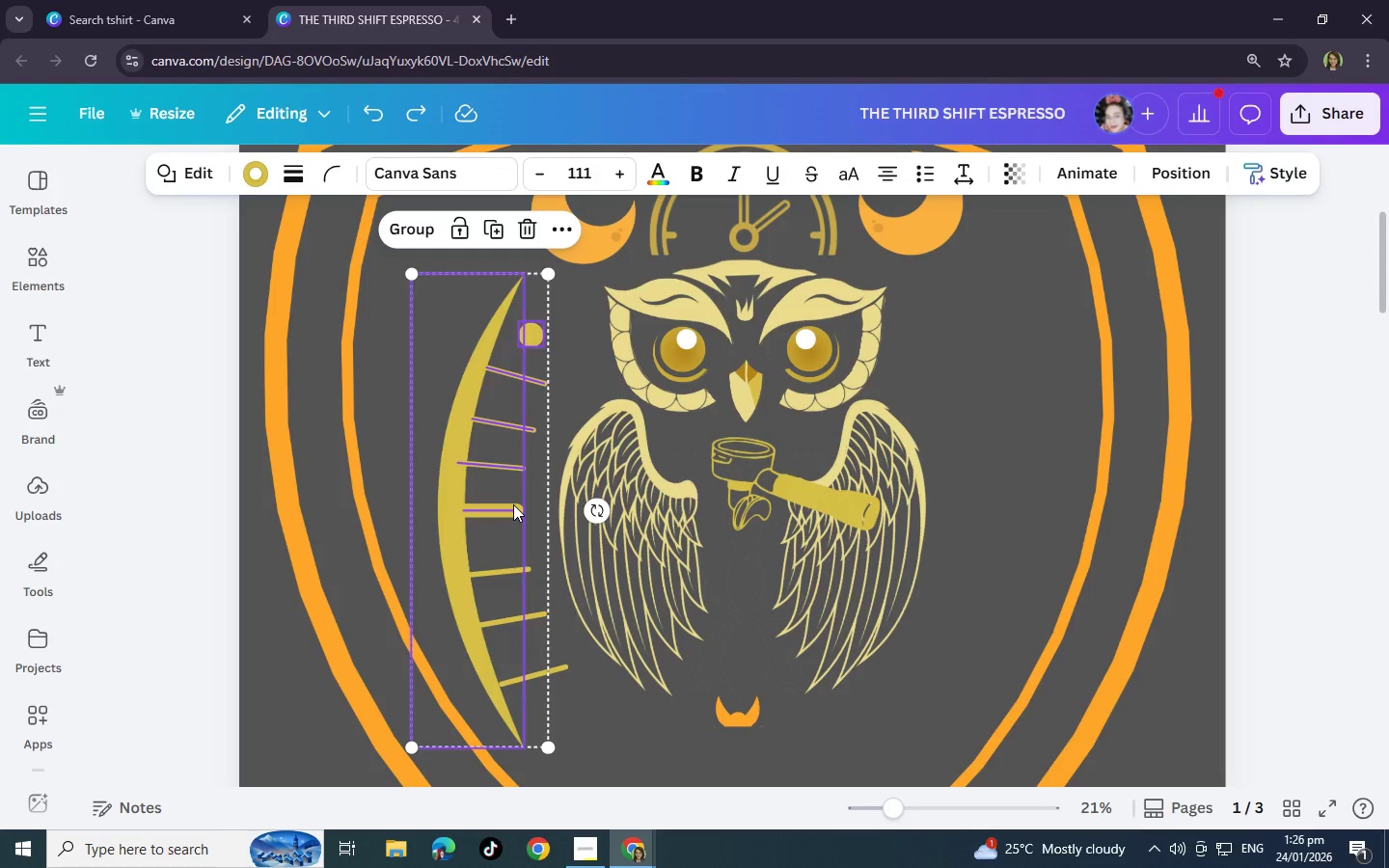 
left_click([513, 504])
 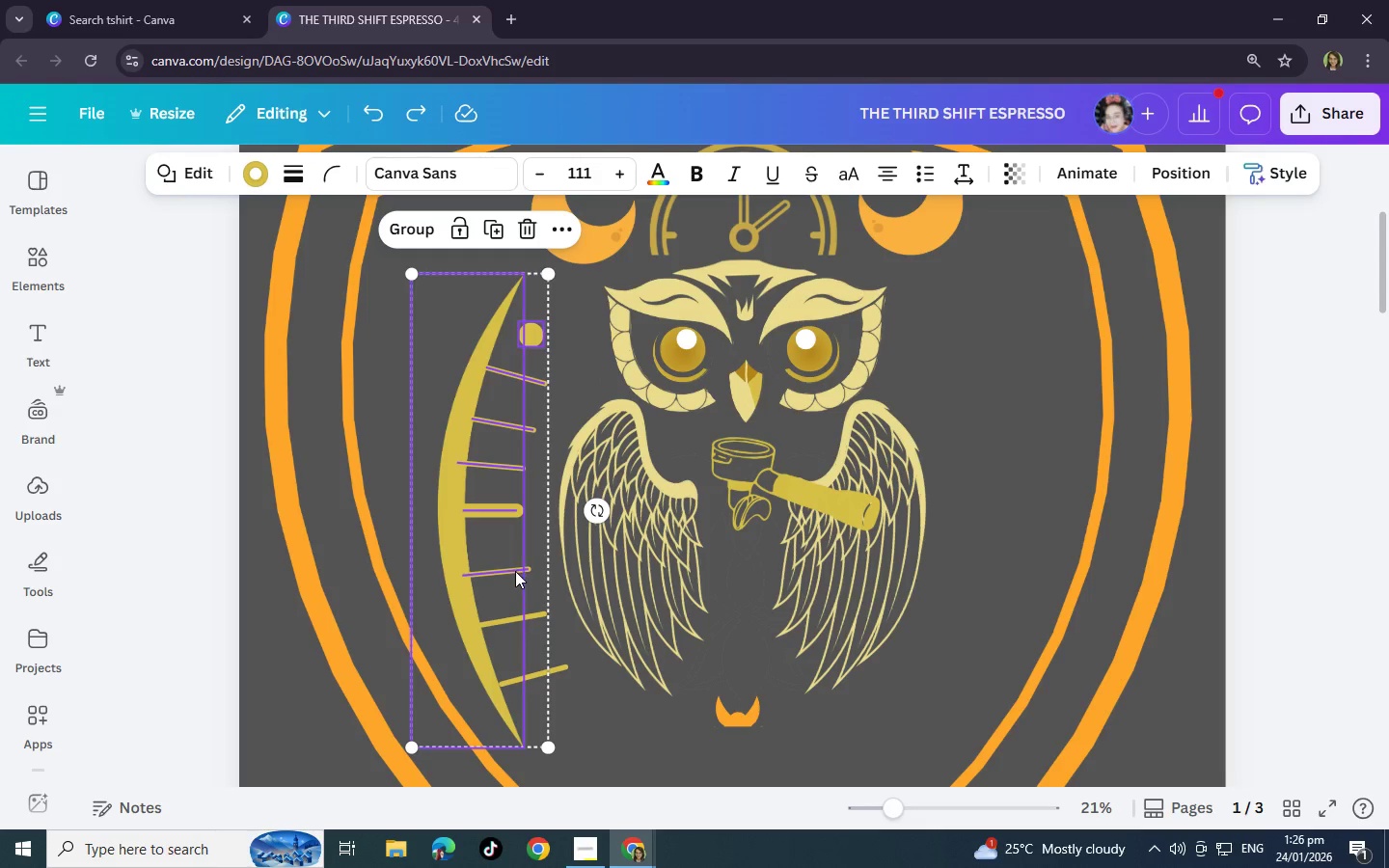 
left_click([515, 571])
 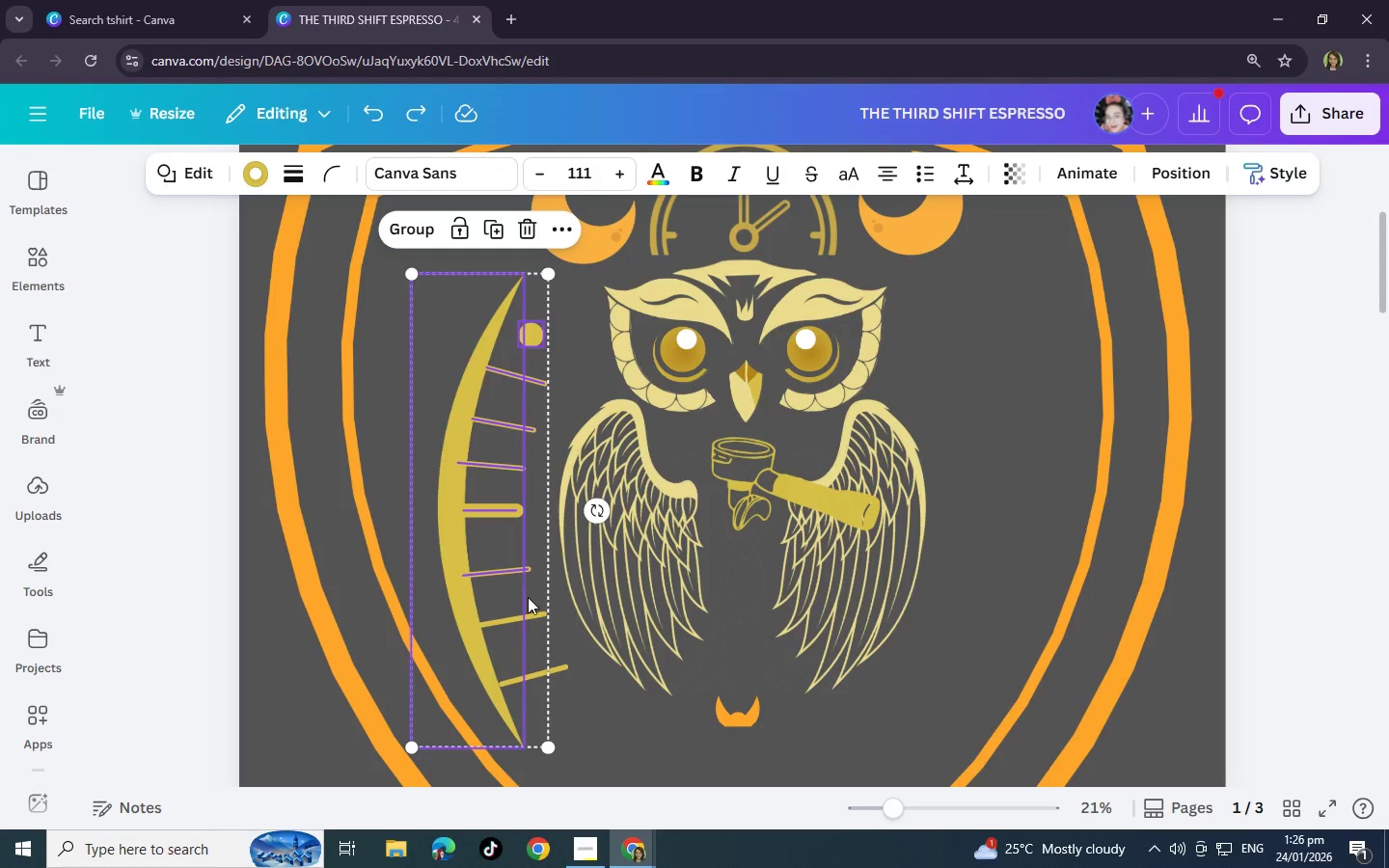 
hold_key(key=ShiftLeft, duration=1.5)
left_click([514, 621])
 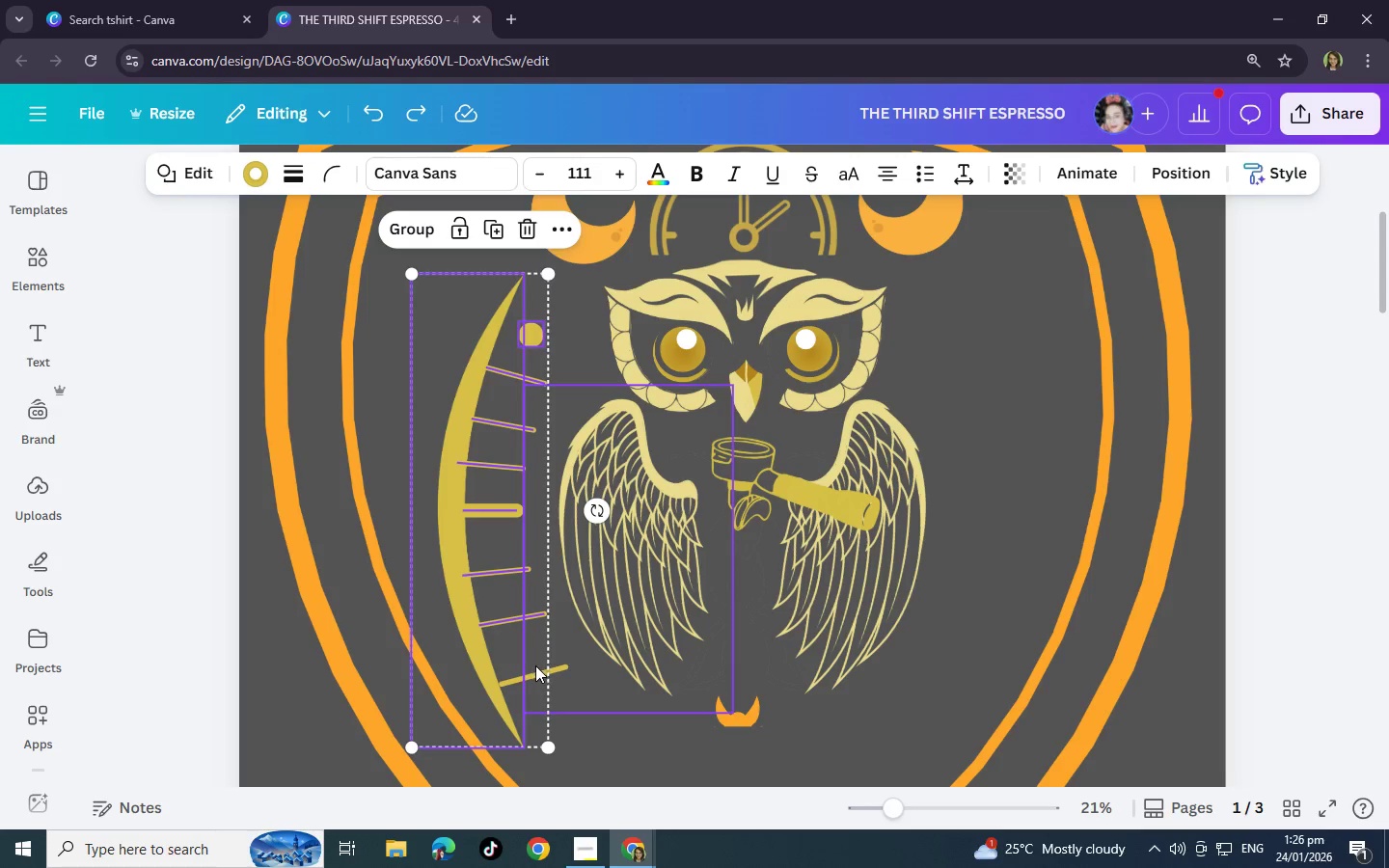 
hold_key(key=ShiftLeft, duration=1.3)
left_click([541, 673])
 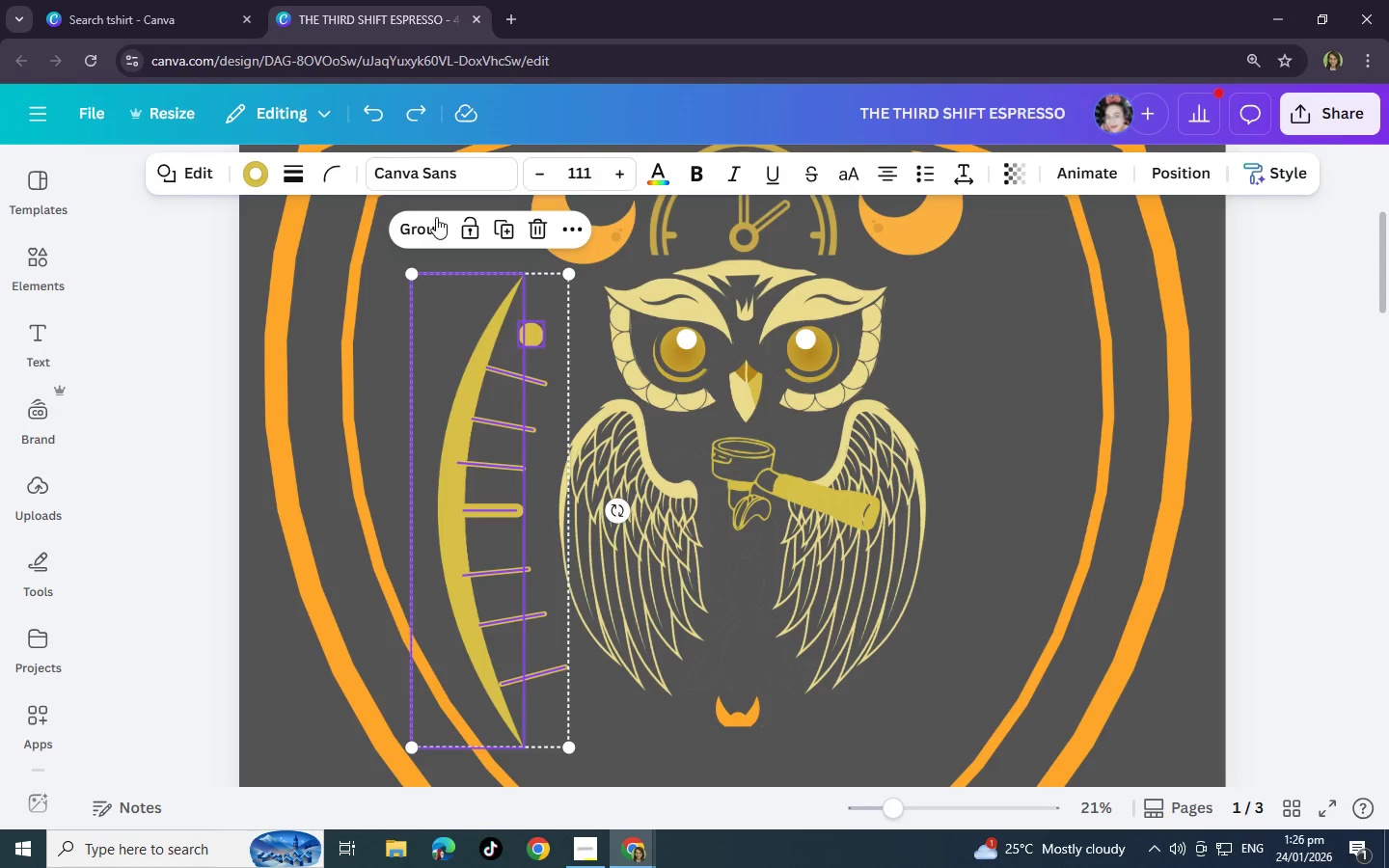 
left_click([436, 217])
 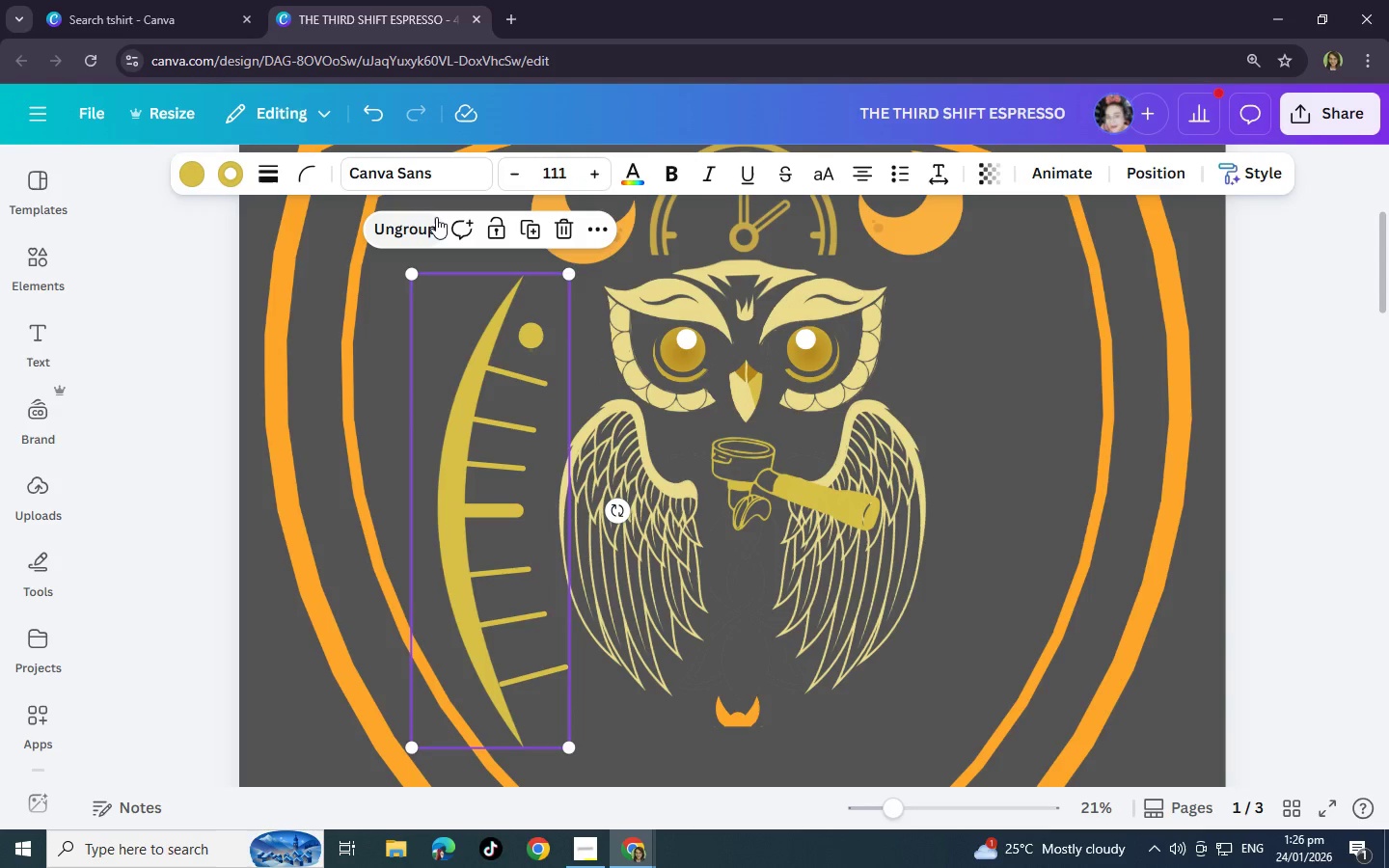 
key(Control+C)
 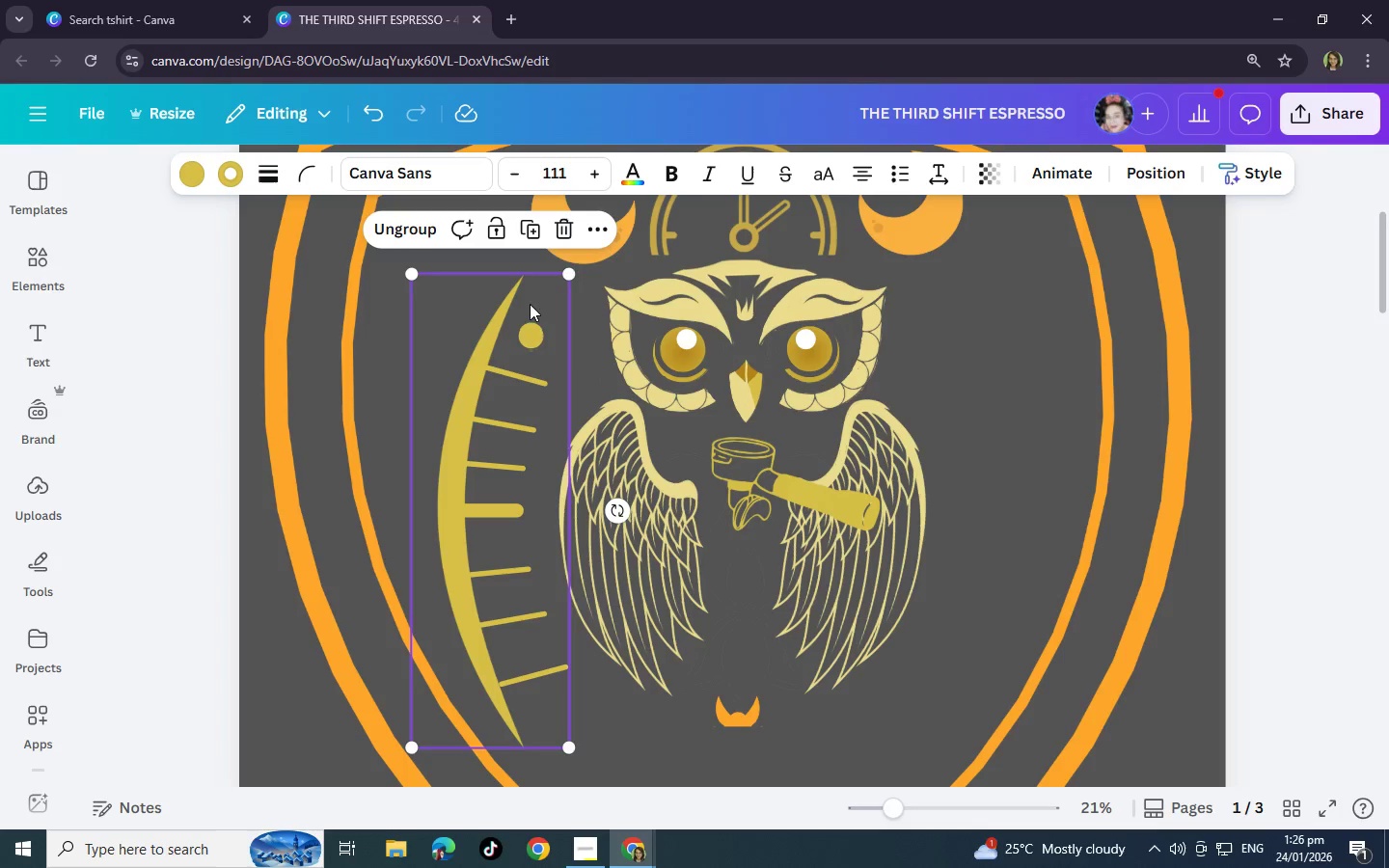 
key(Control+V)
 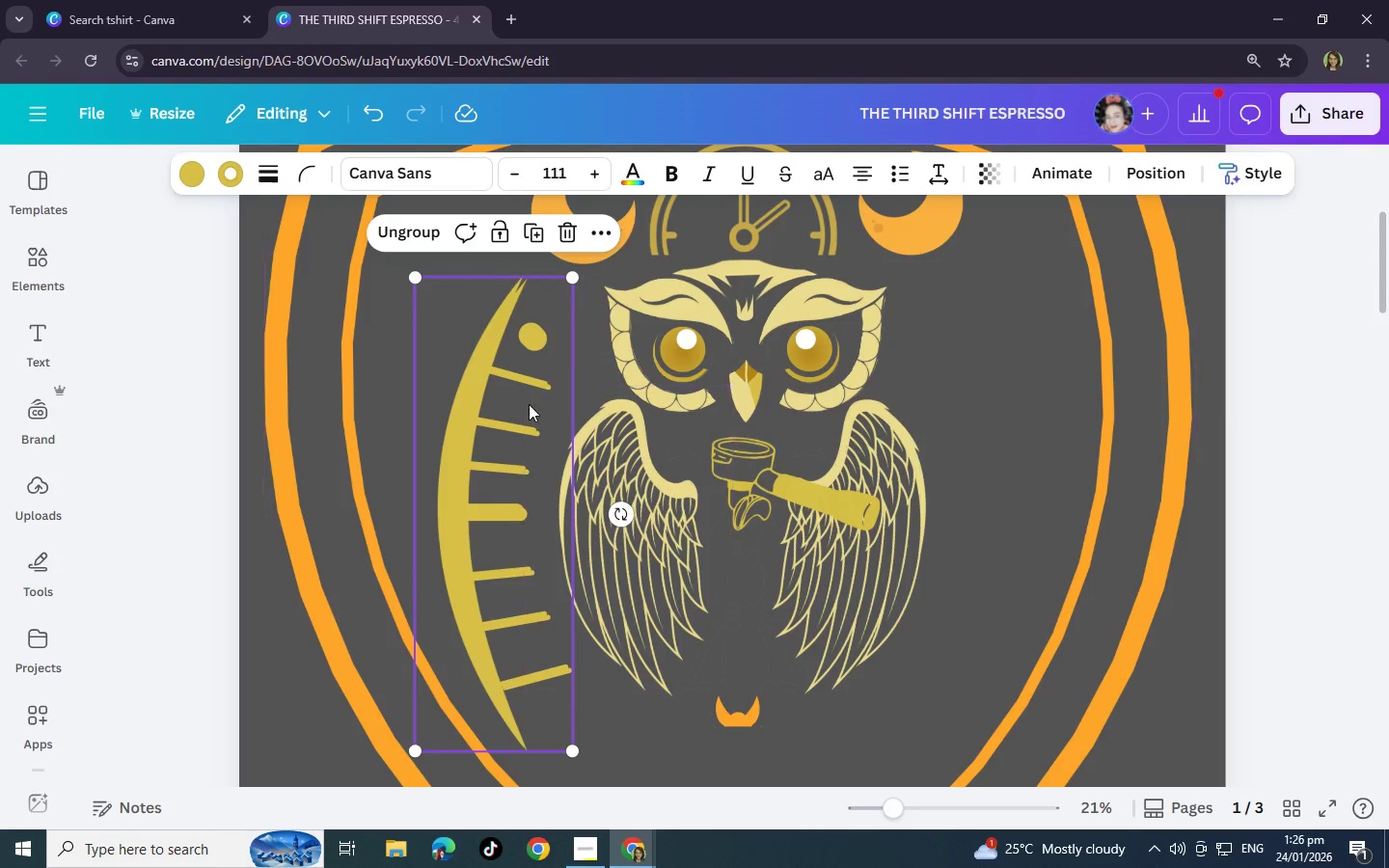 
left_click_drag(start_coordinate=[522, 408], to_coordinate=[978, 390])
 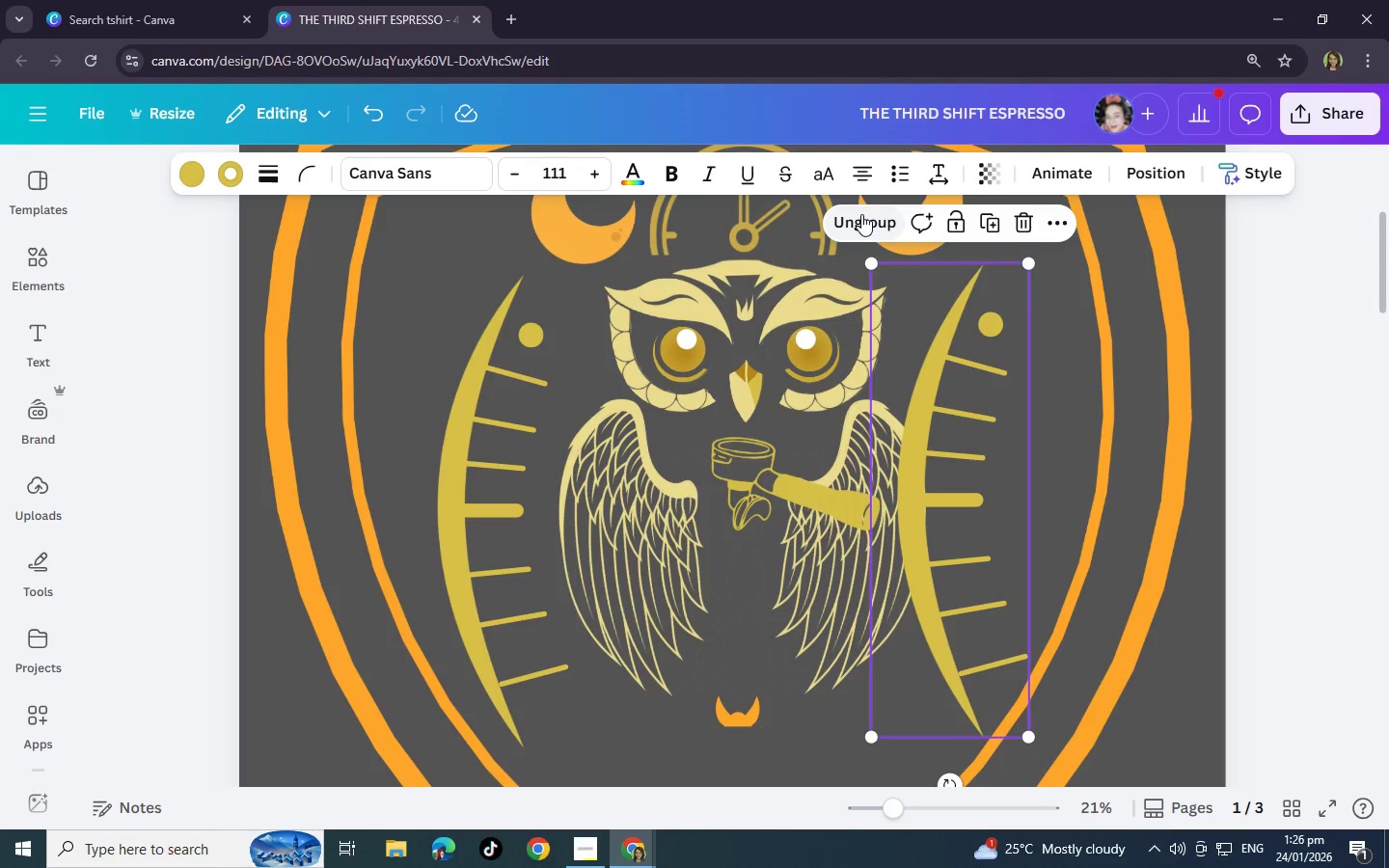 
left_click_drag(start_coordinate=[970, 387], to_coordinate=[1025, 389])
 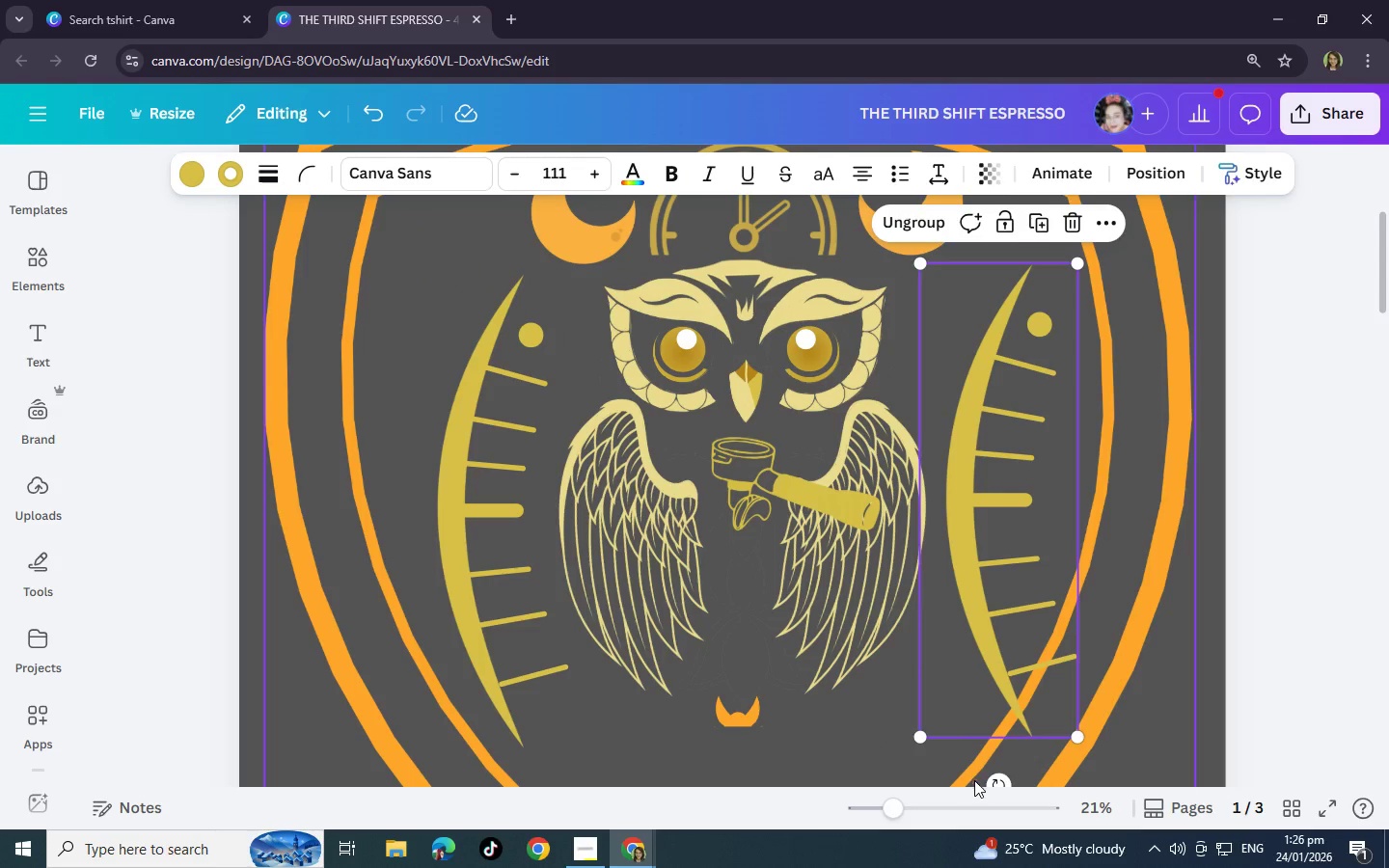 
left_click_drag(start_coordinate=[992, 783], to_coordinate=[1008, 413])
 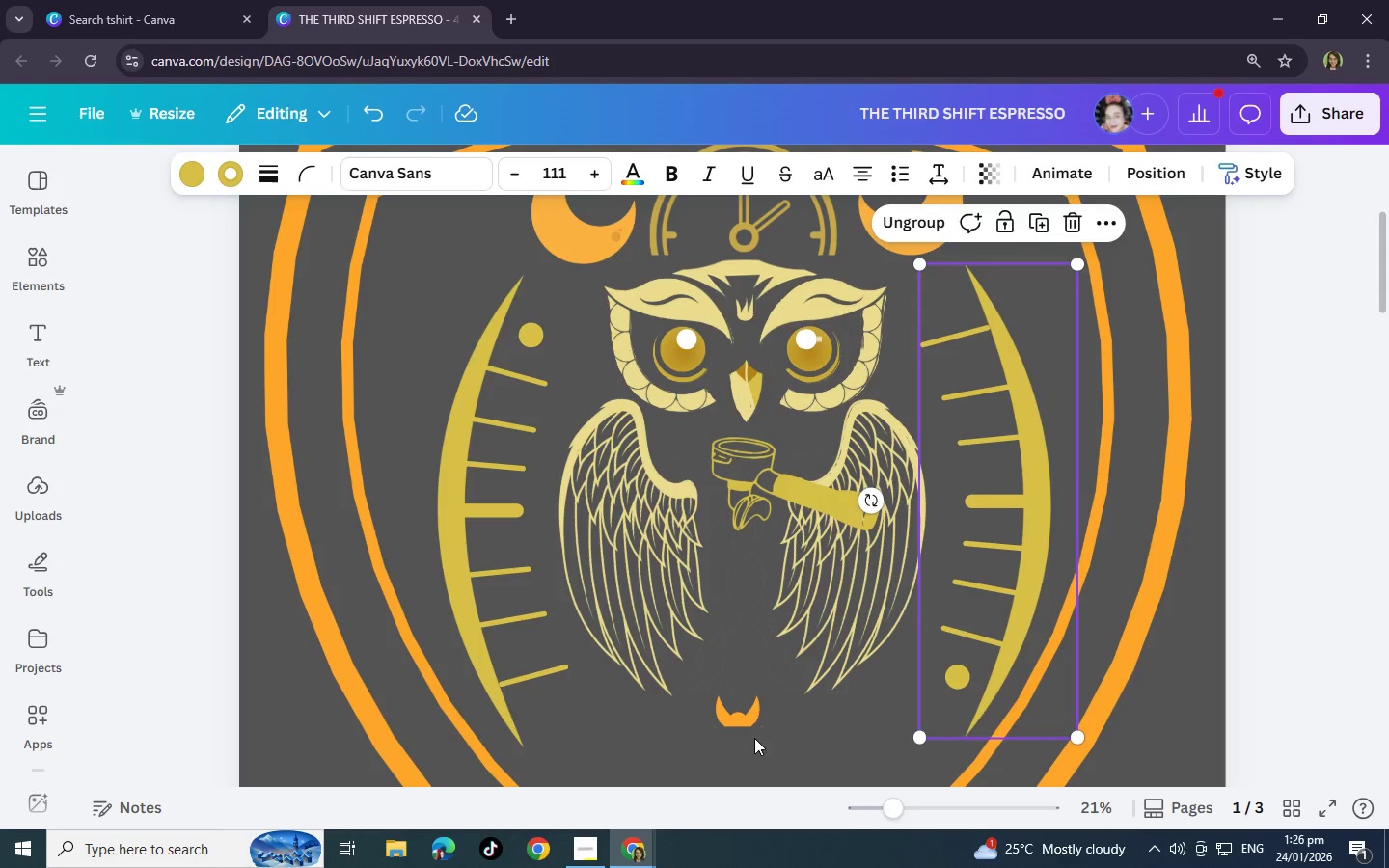 
left_click([761, 750])
 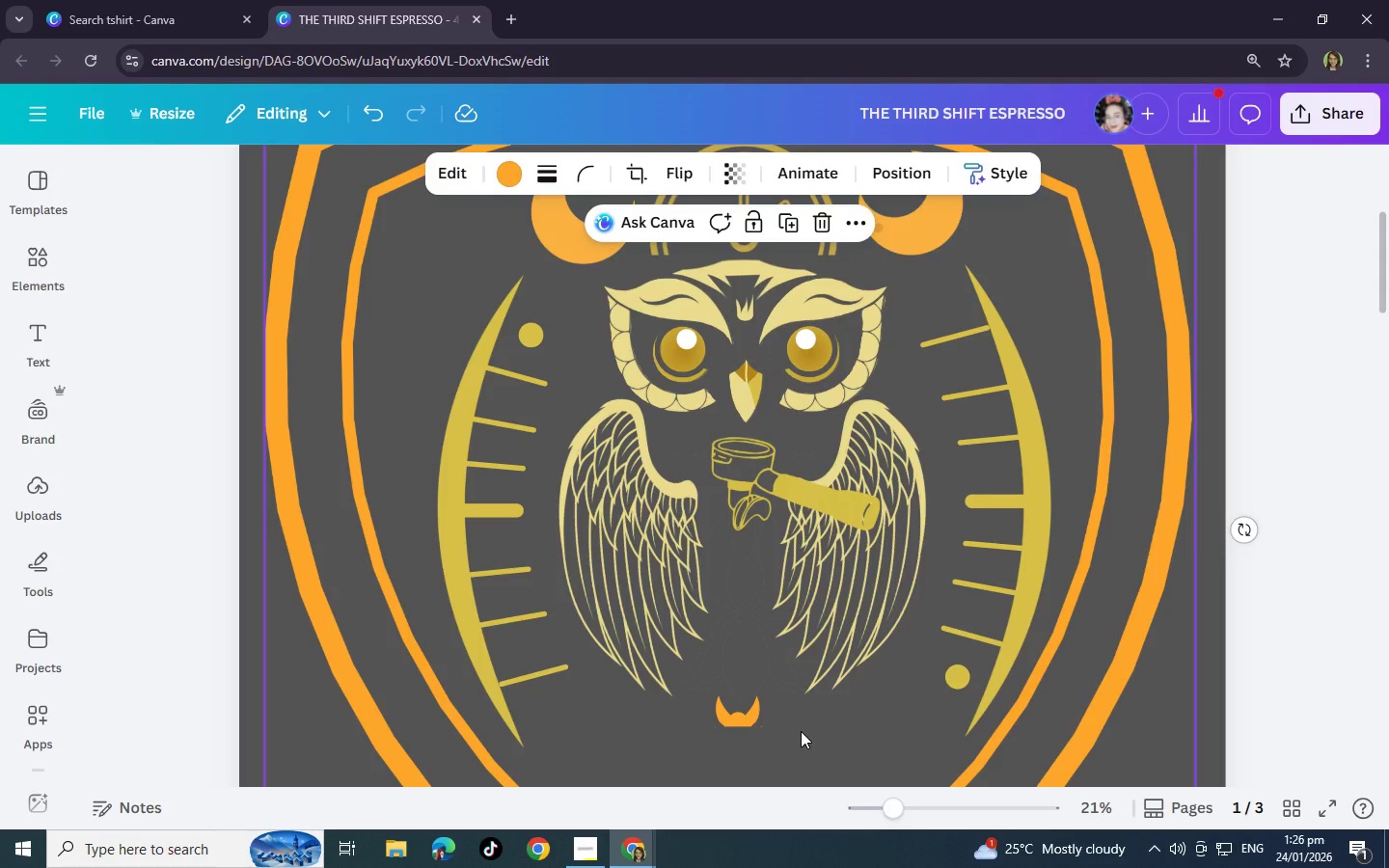 
scroll: coordinate [801, 731], scroll_direction: down, amount: 2.0
 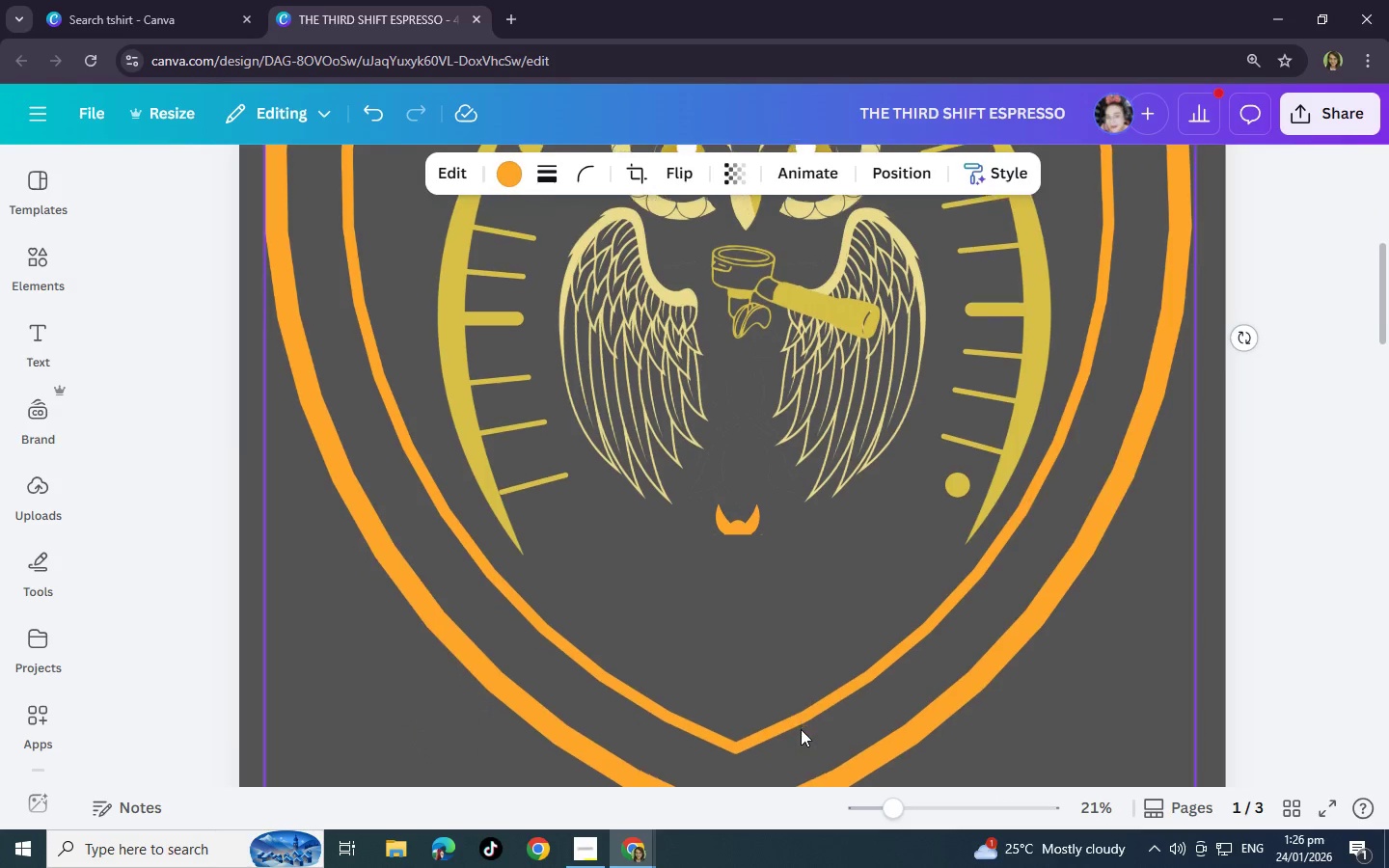 
scroll: coordinate [793, 724], scroll_direction: up, amount: 3.0
 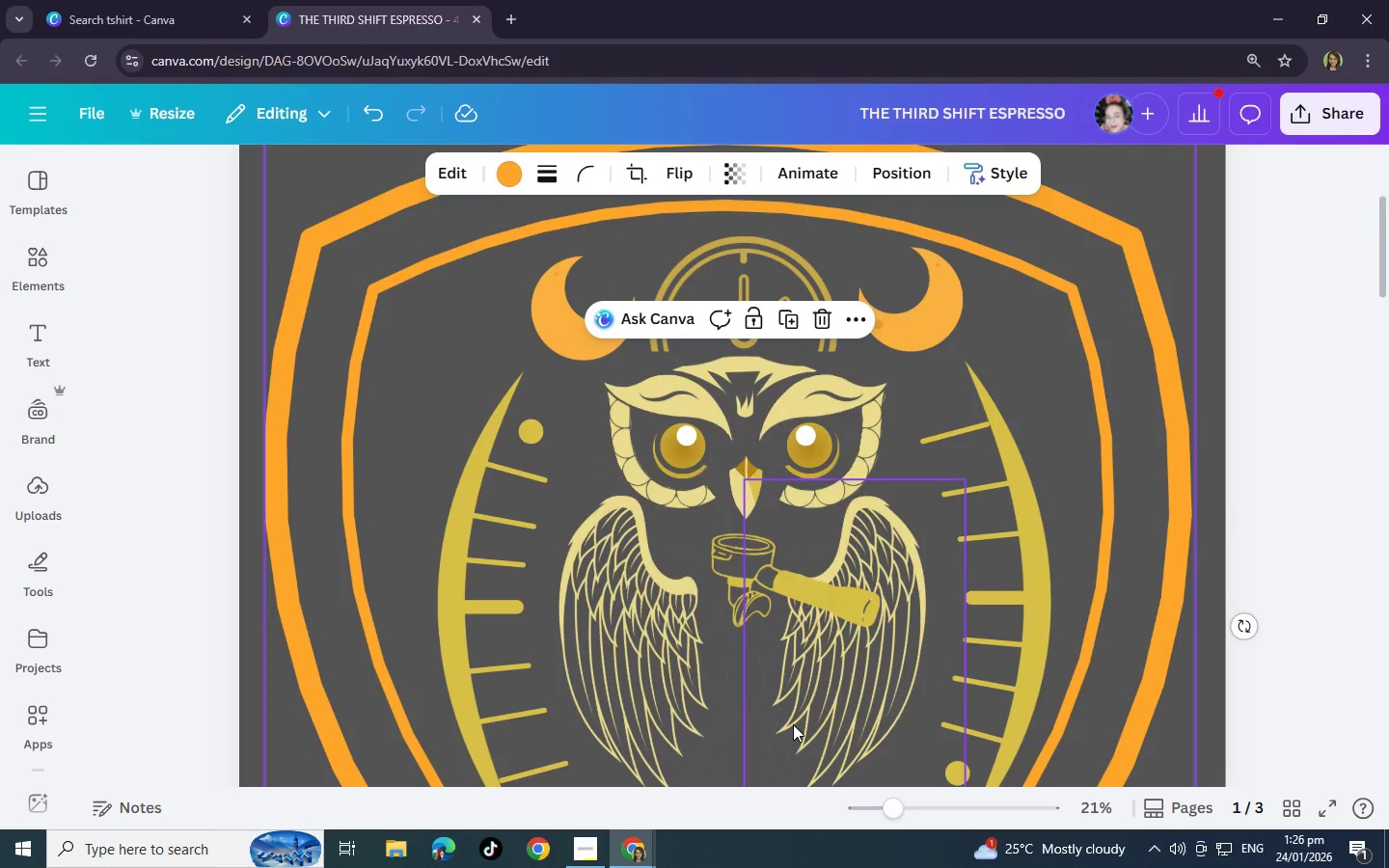 
scroll: coordinate [793, 724], scroll_direction: down, amount: 2.0
 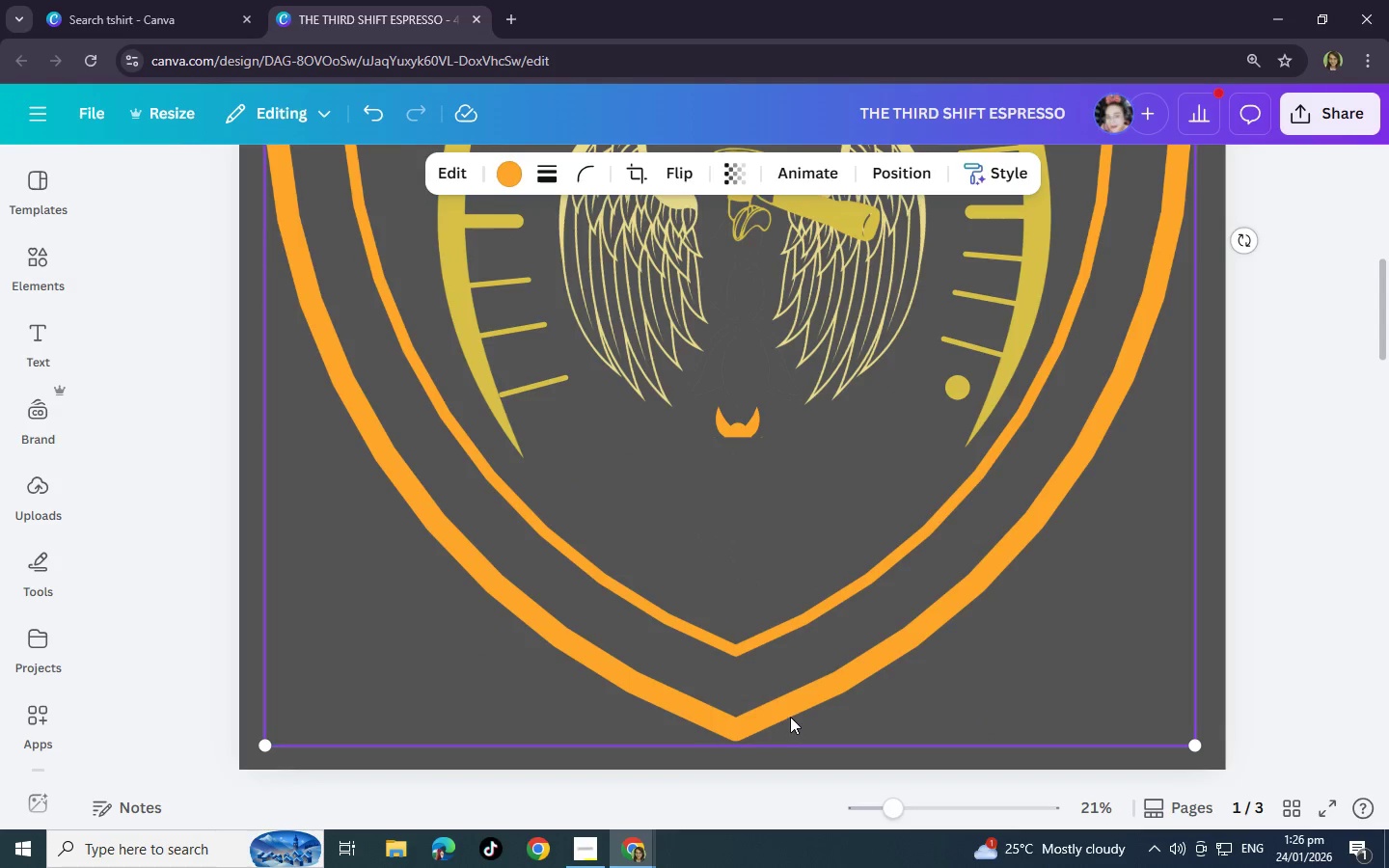 
scroll: coordinate [786, 706], scroll_direction: up, amount: 3.0
 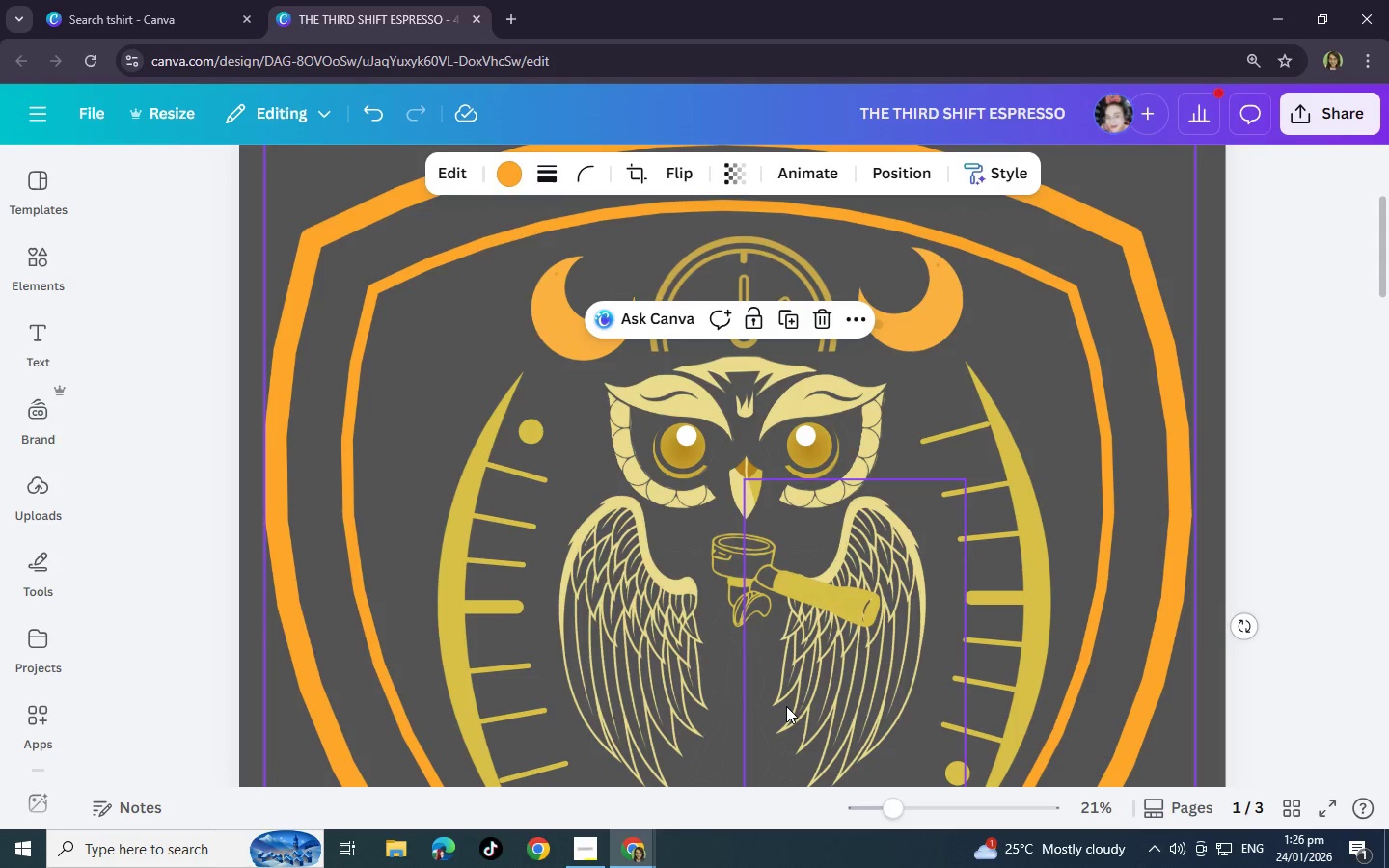 
scroll: coordinate [786, 706], scroll_direction: down, amount: 1.0
 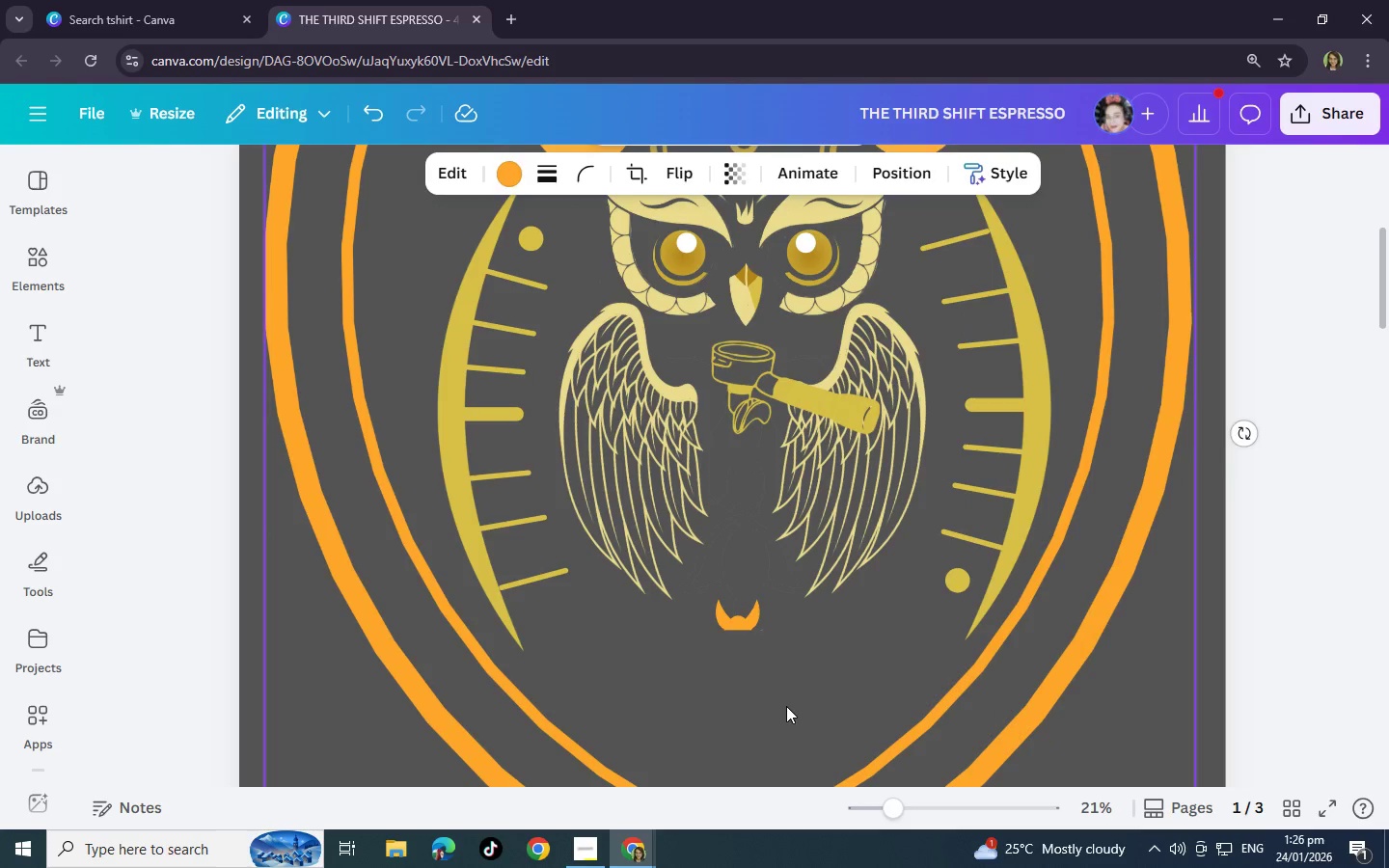 
scroll: coordinate [786, 706], scroll_direction: up, amount: 1.0
 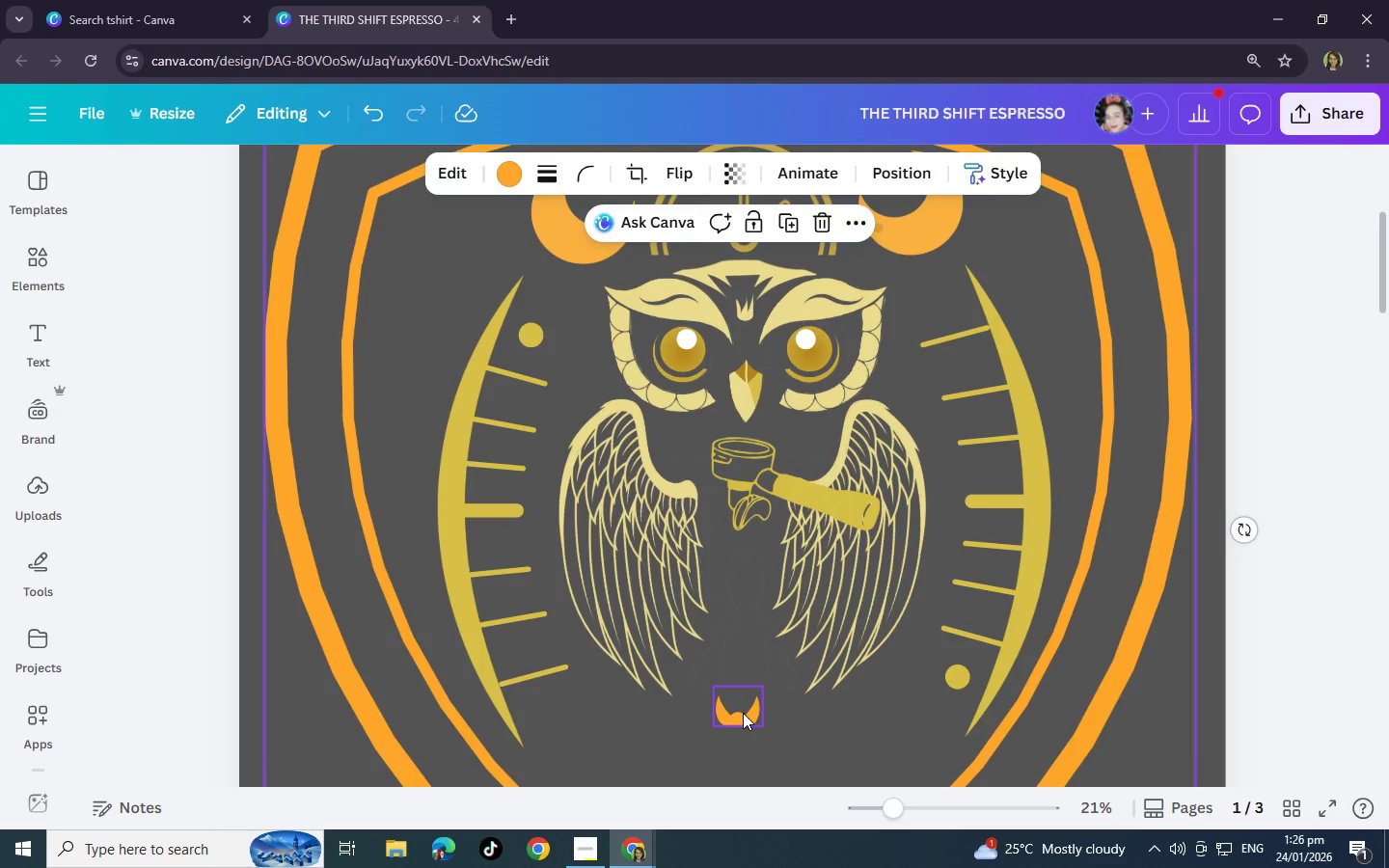 
left_click_drag(start_coordinate=[743, 713], to_coordinate=[749, 717])
 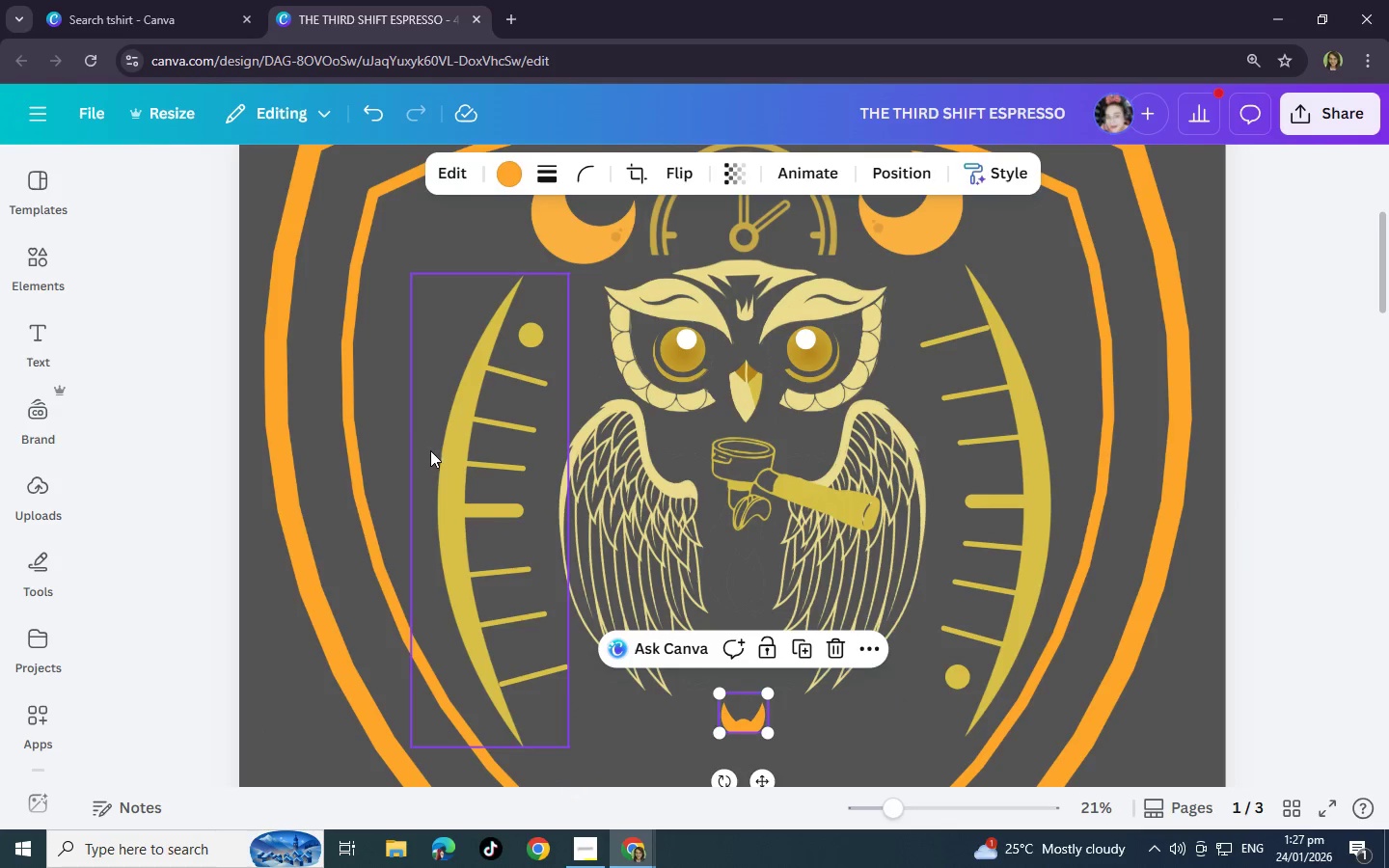 
left_click([442, 450])
 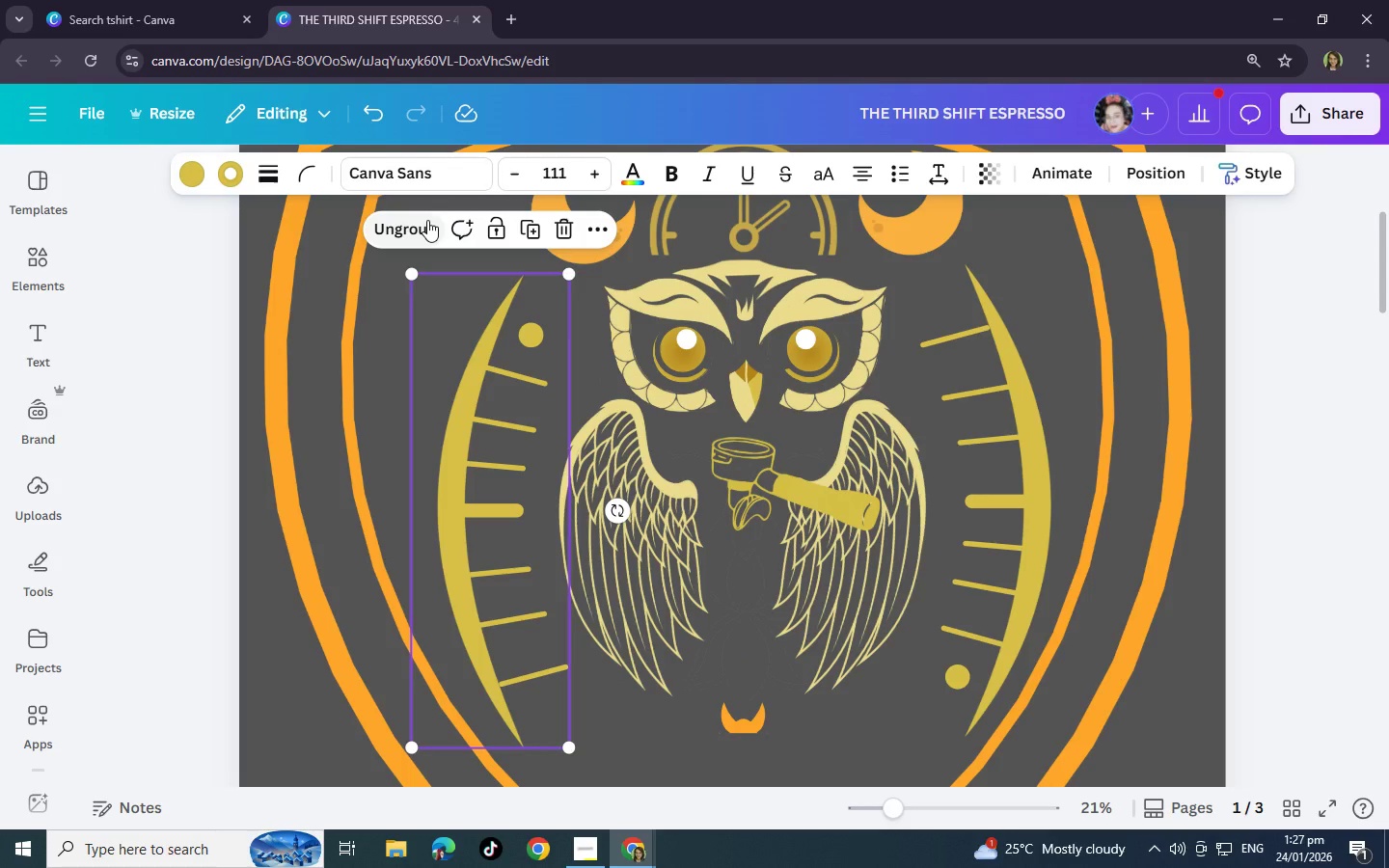 
key(Control+C)
 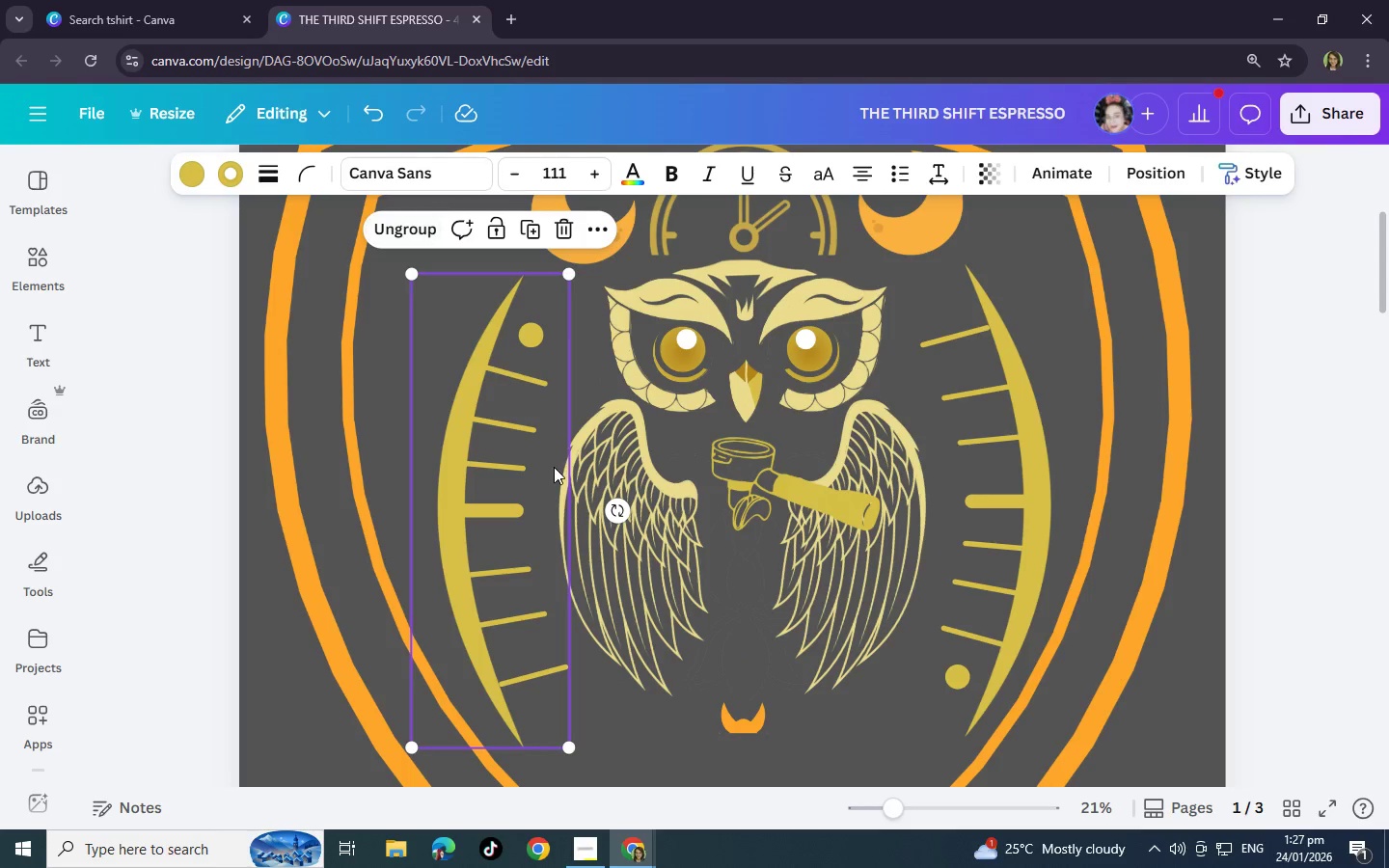 
key(Control+V)
 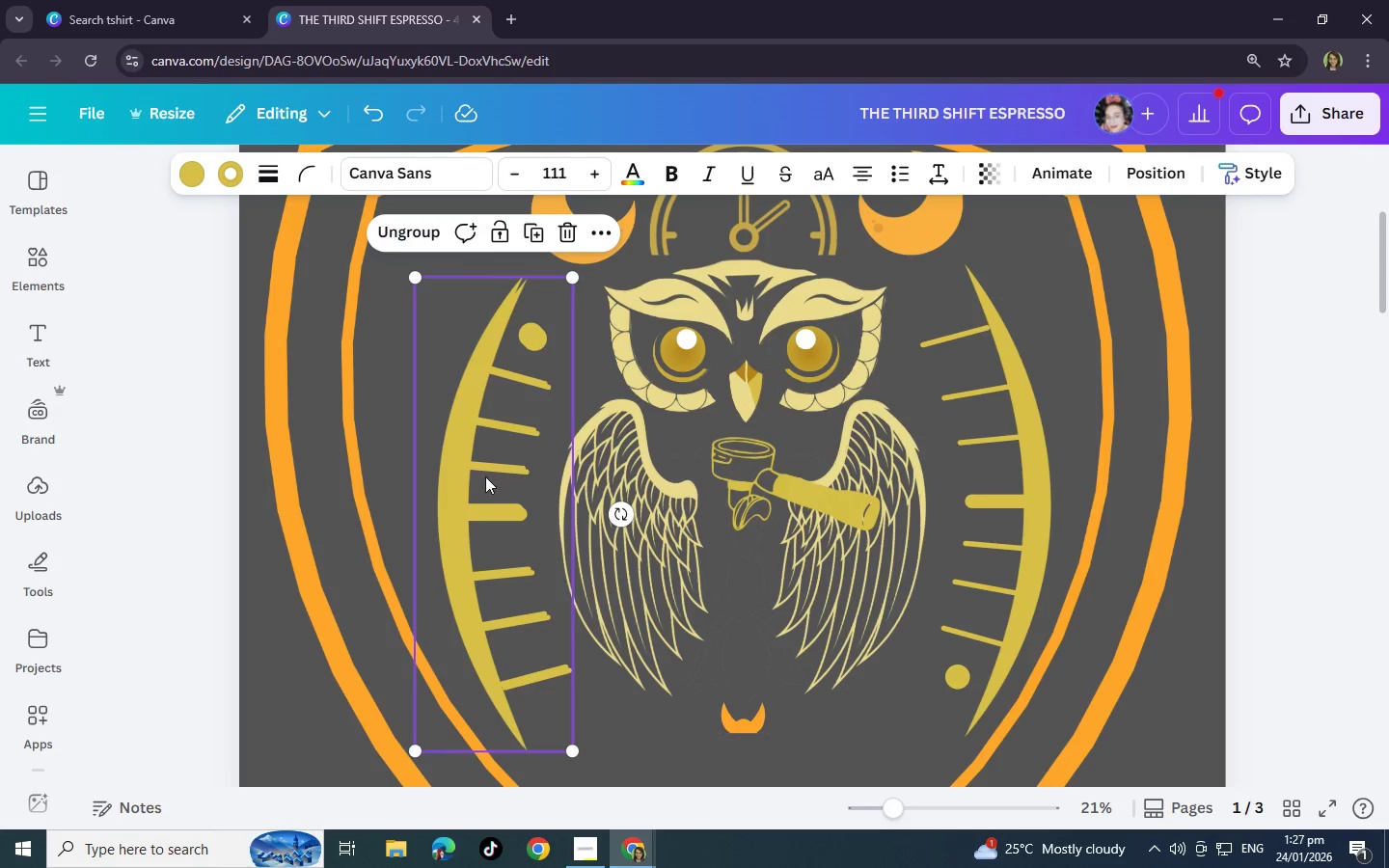 
left_click_drag(start_coordinate=[480, 477], to_coordinate=[395, 448])
 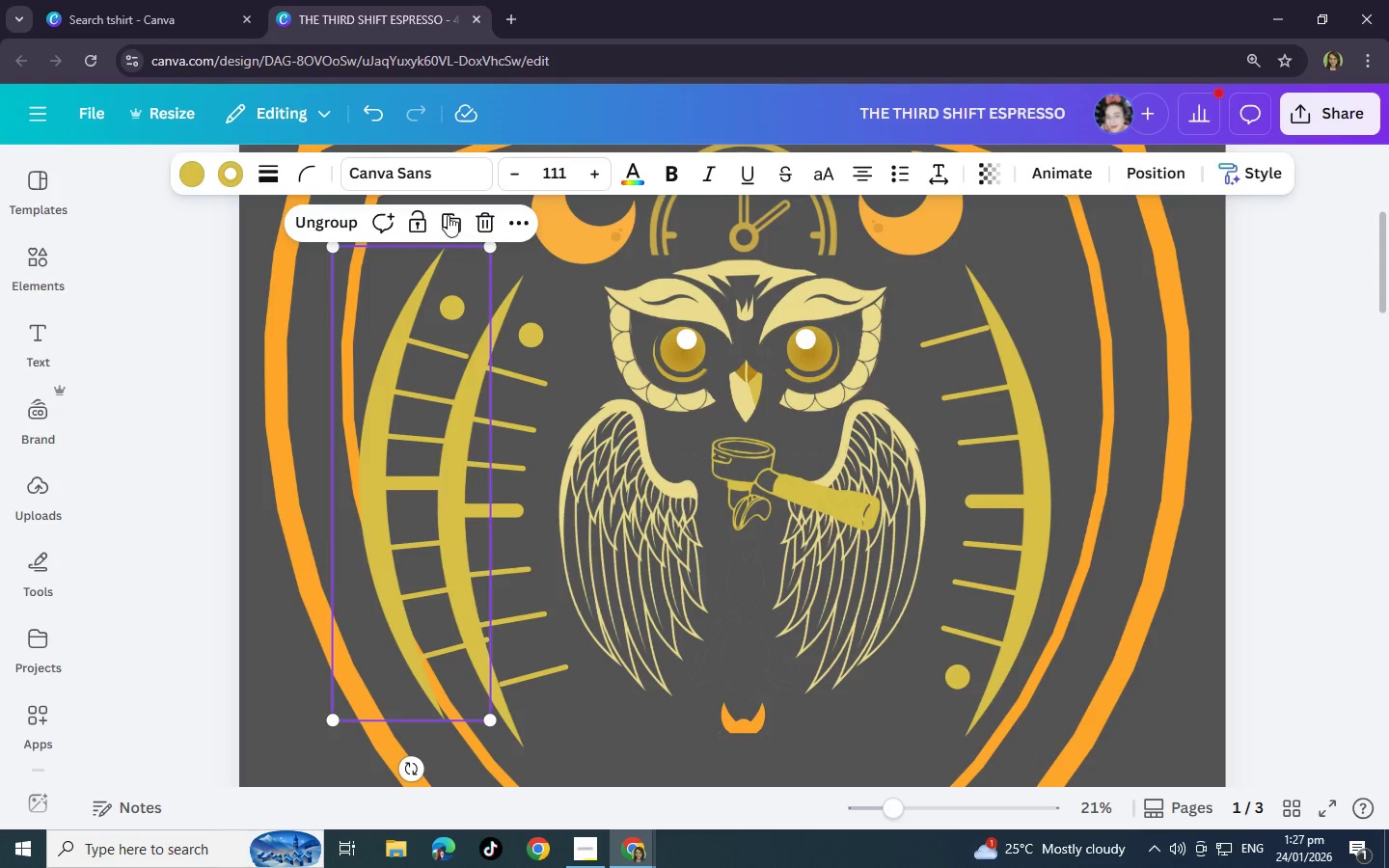 
left_click([342, 219])
 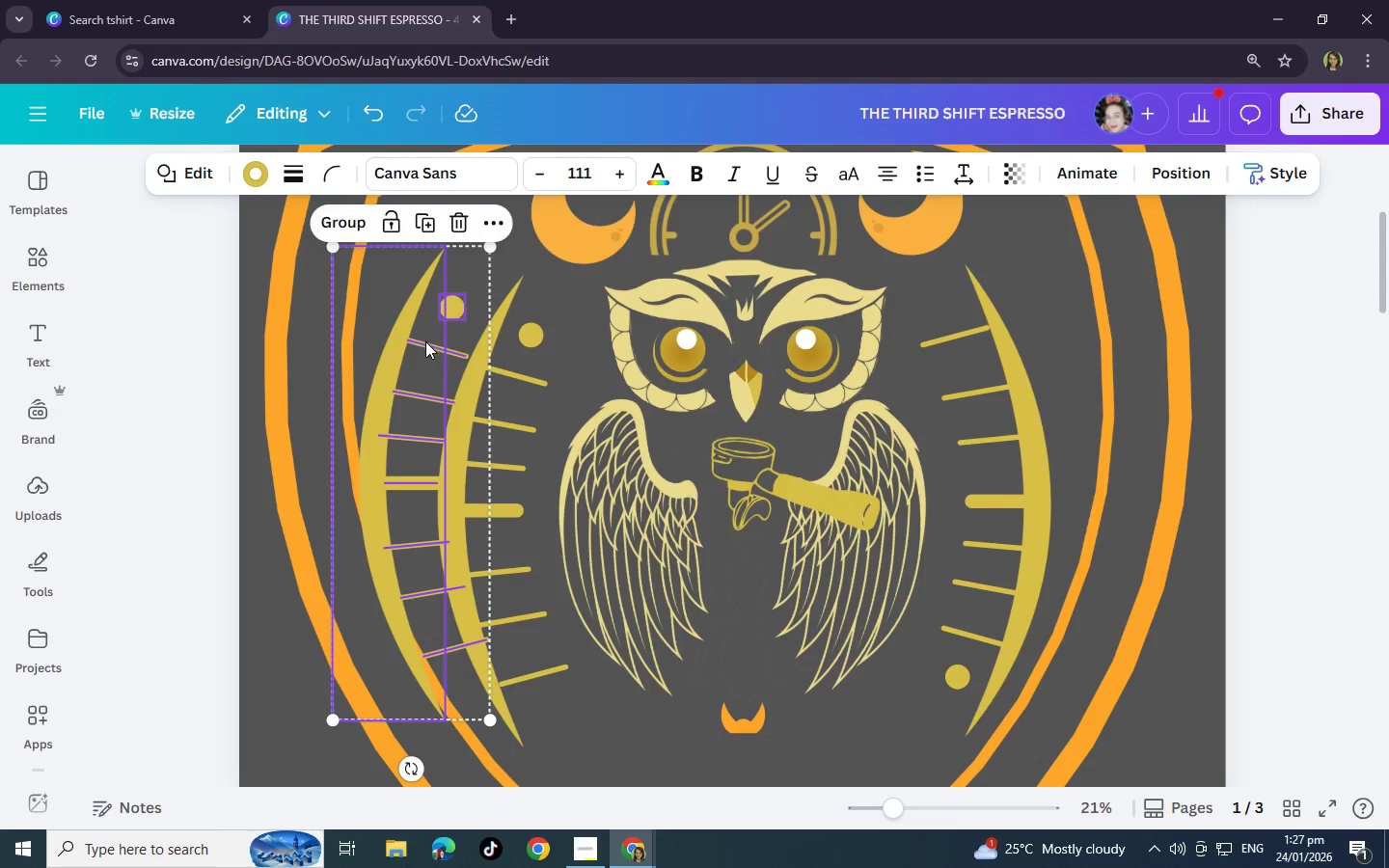 
left_click([428, 350])
 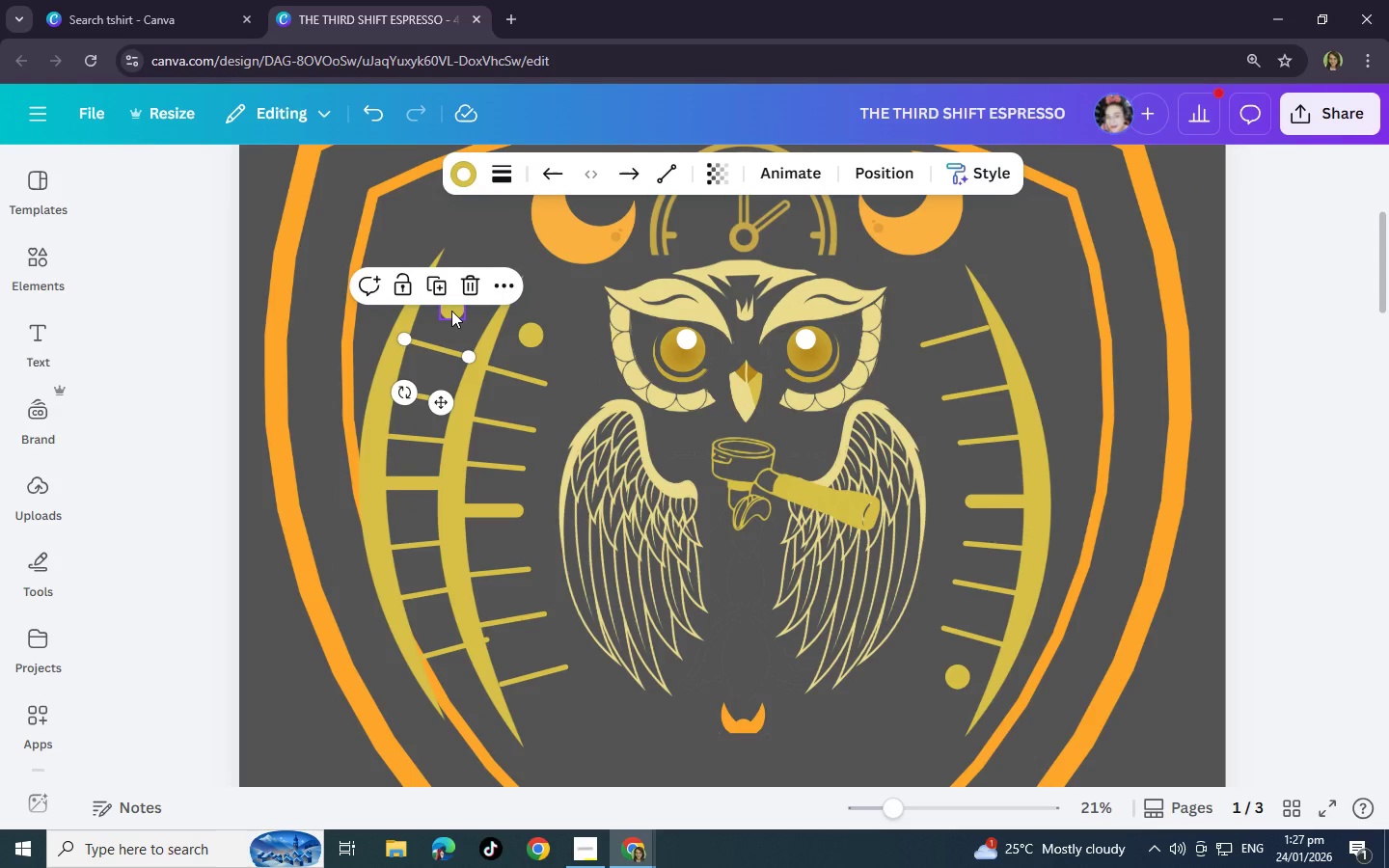 
left_click([451, 311])
 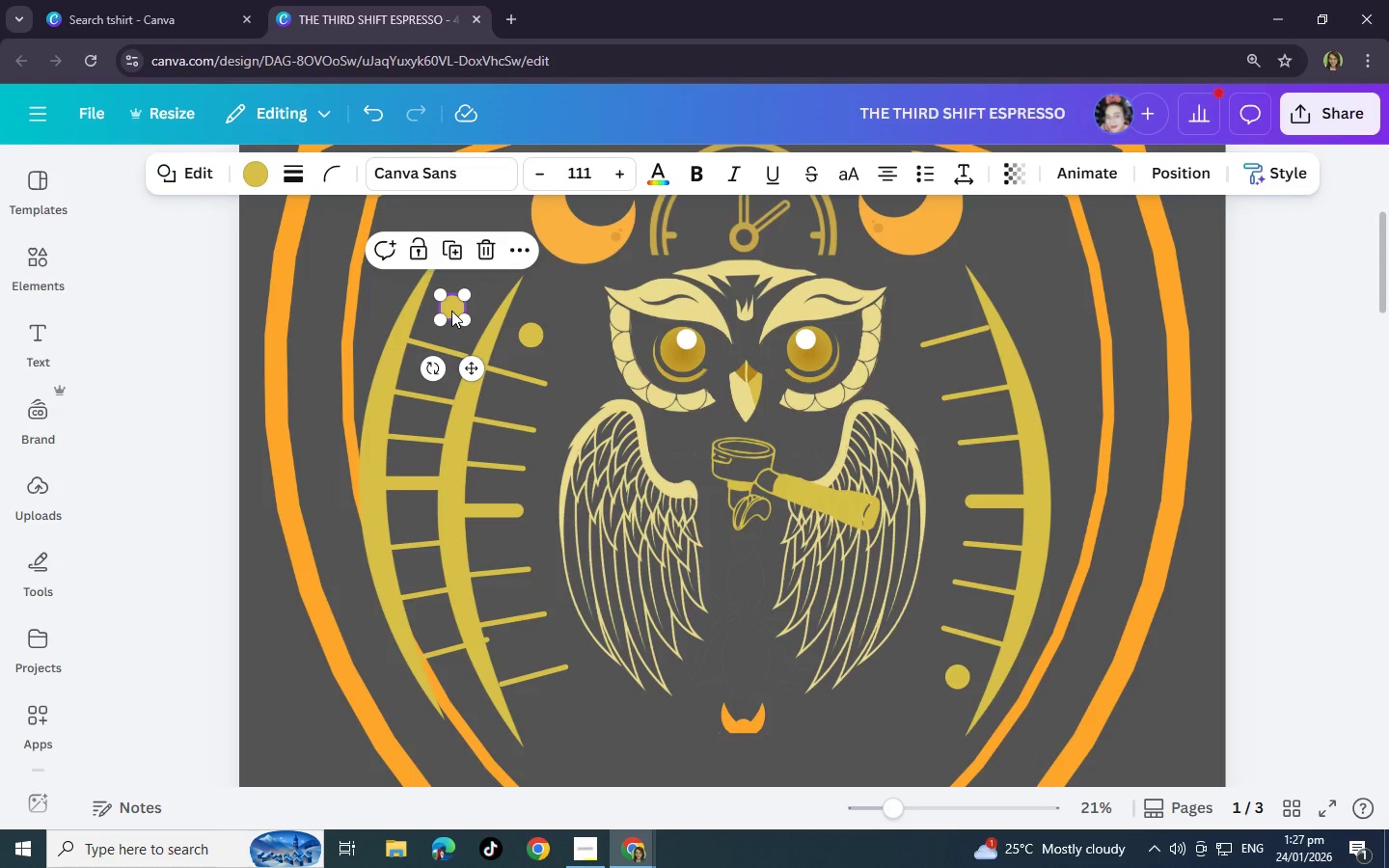 
key(Delete)
 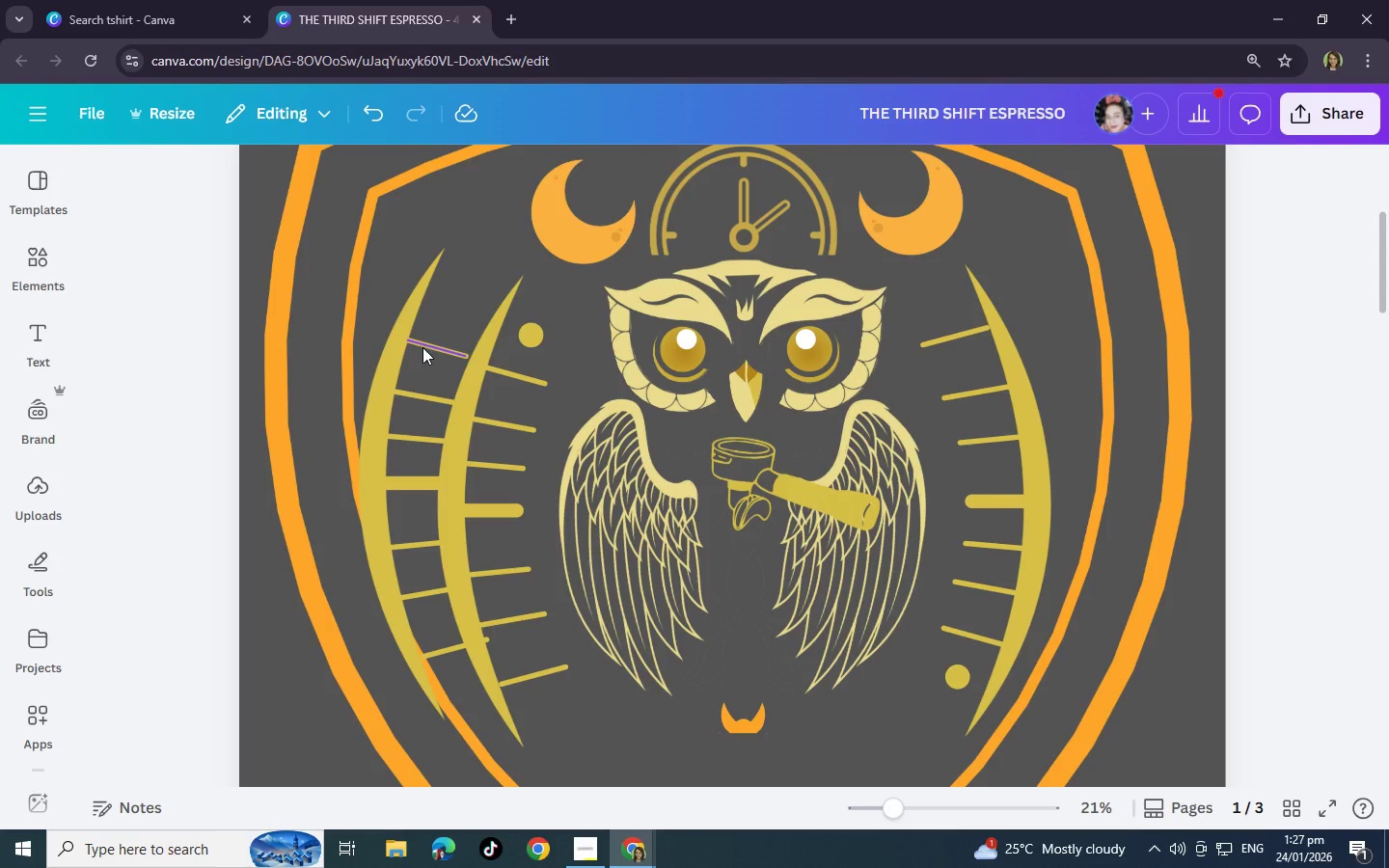 
left_click([429, 347])
 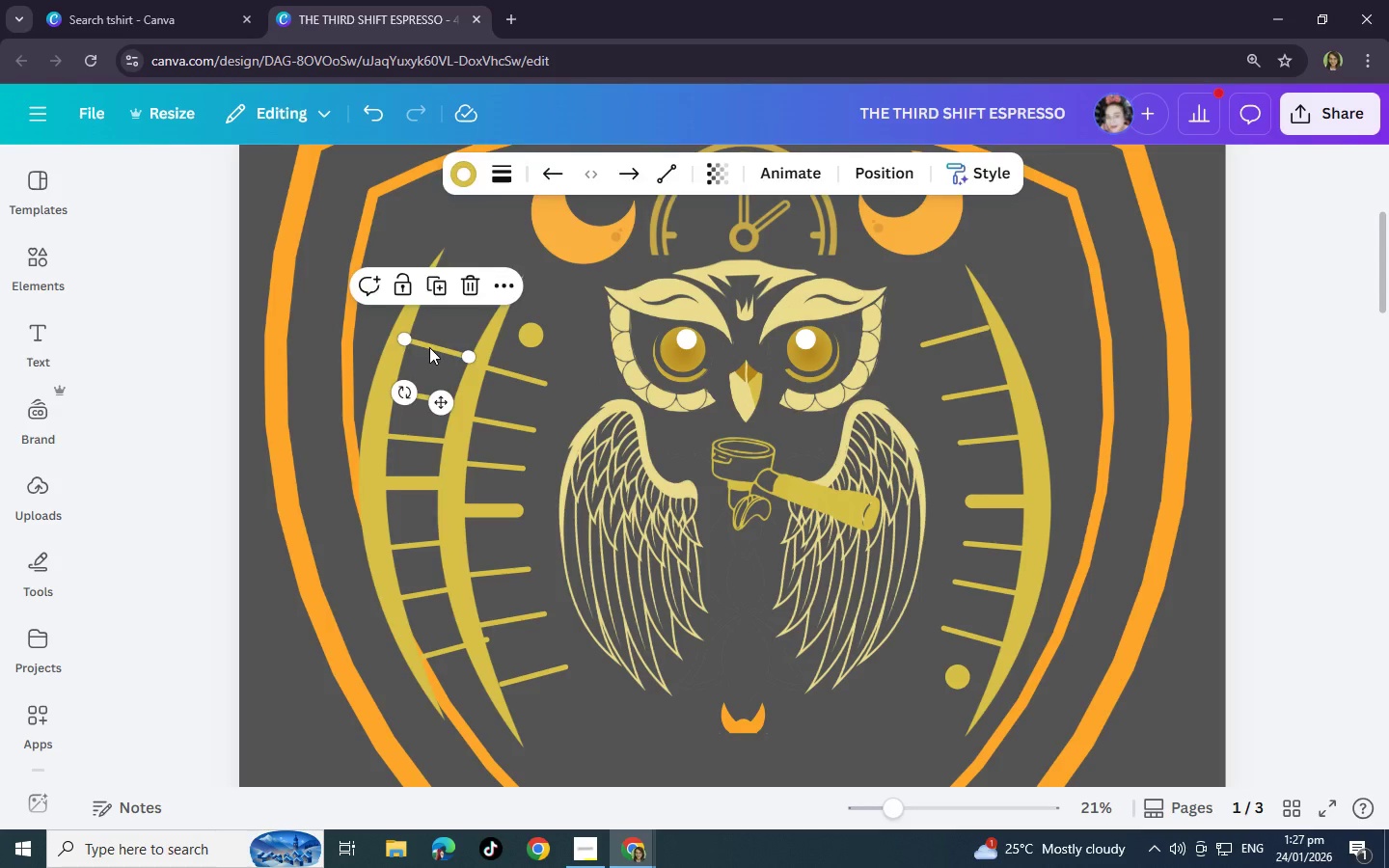 
key(Delete)
 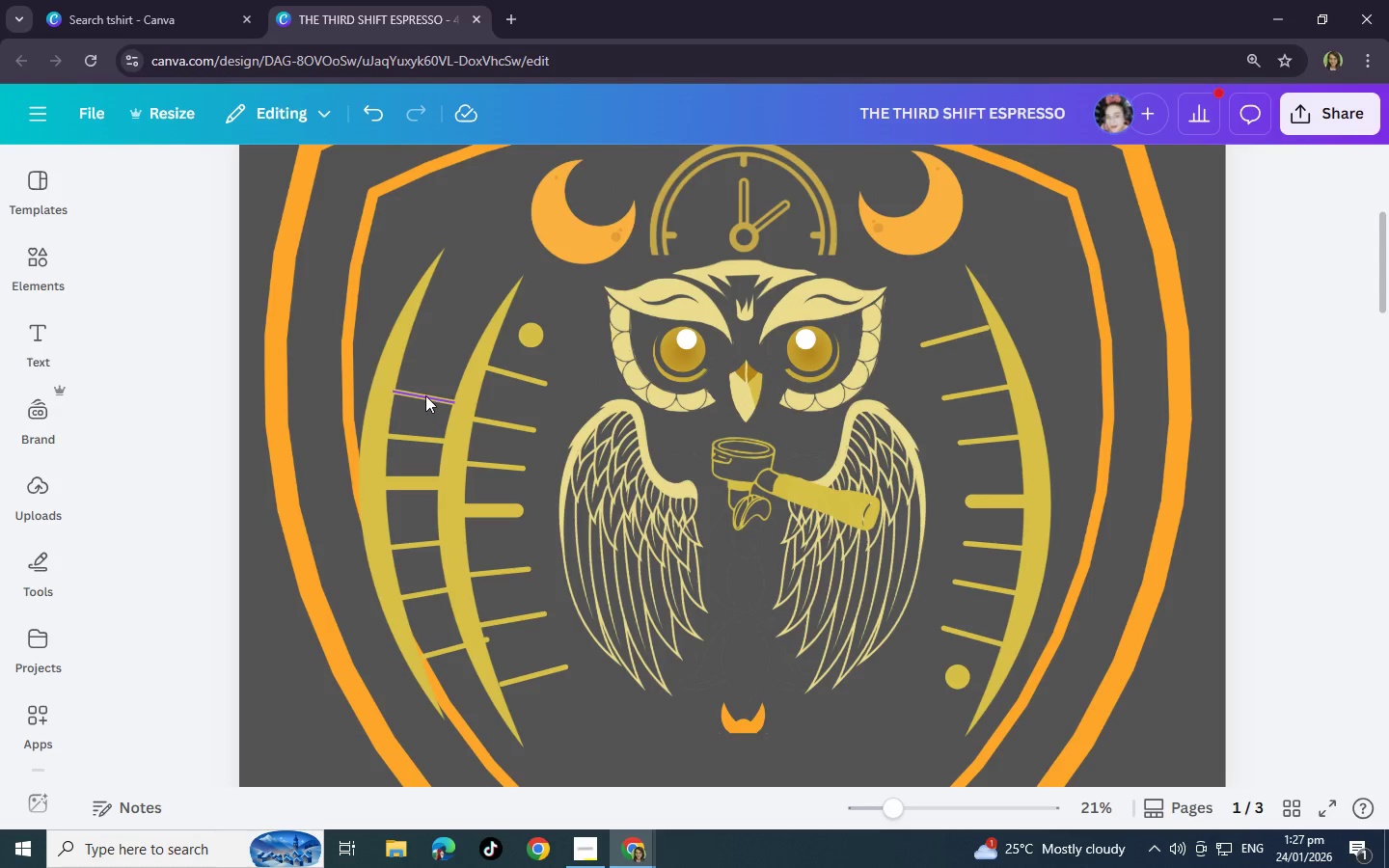 
left_click([425, 394])
 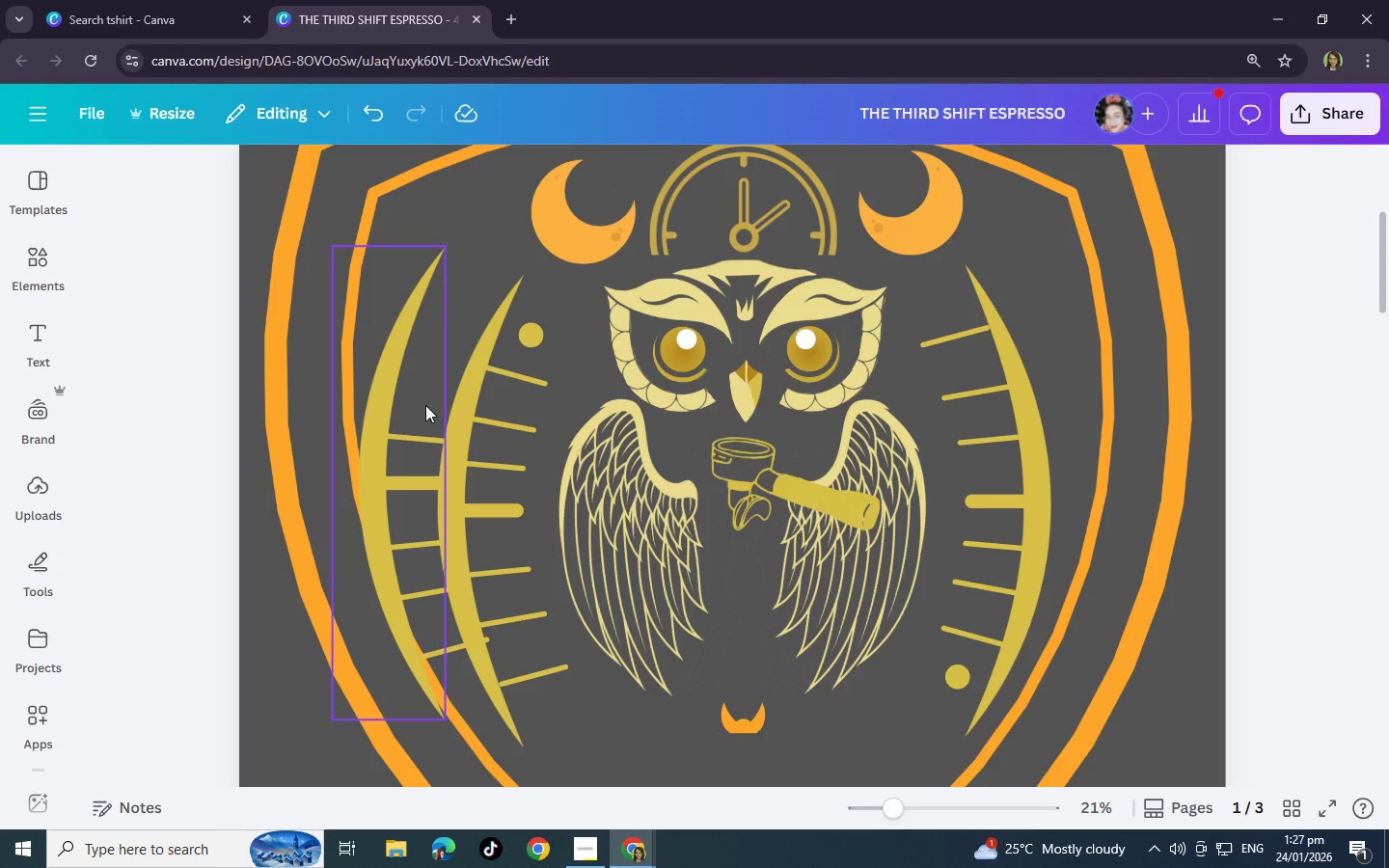 
key(Delete)
 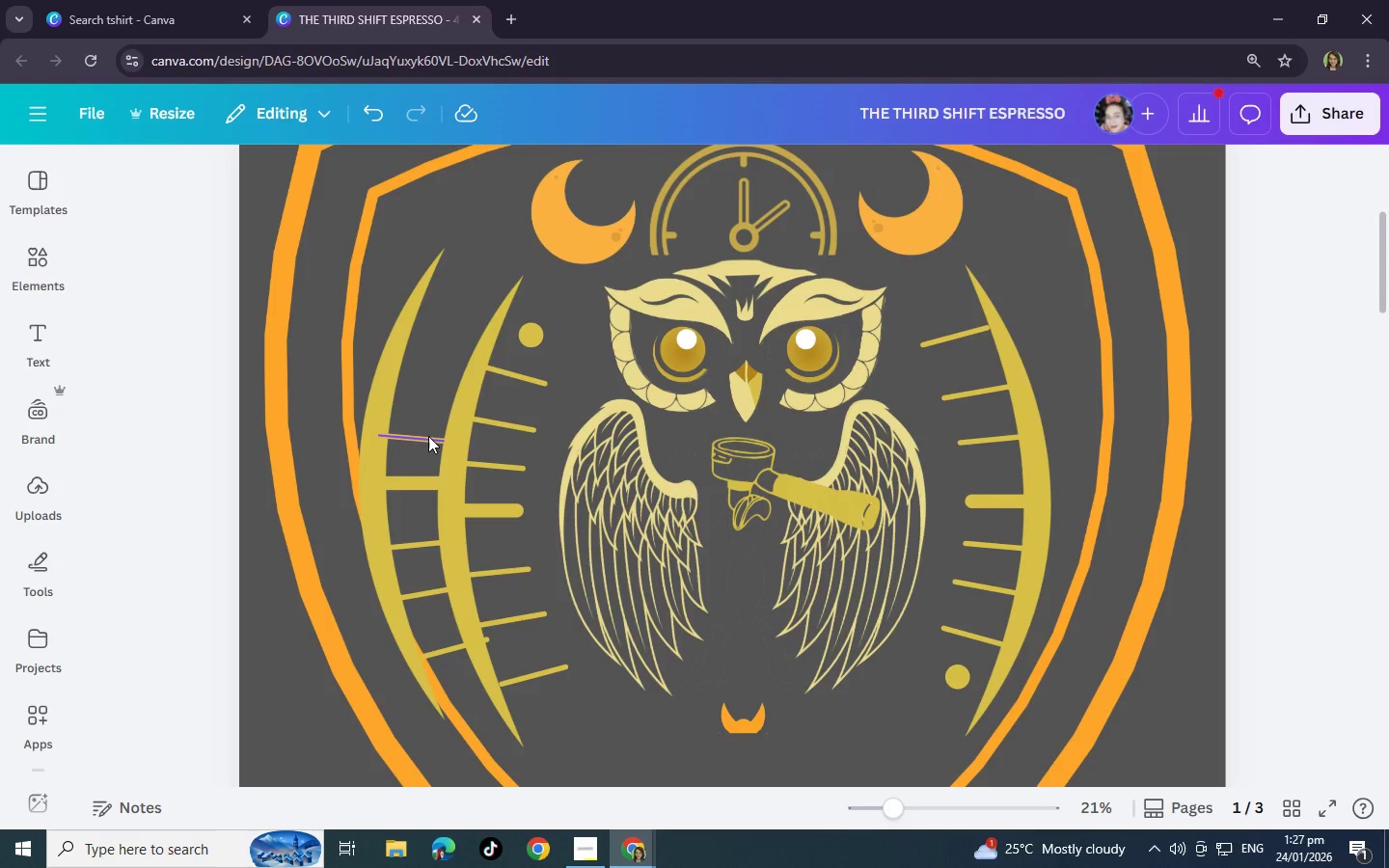 
left_click([428, 436])
 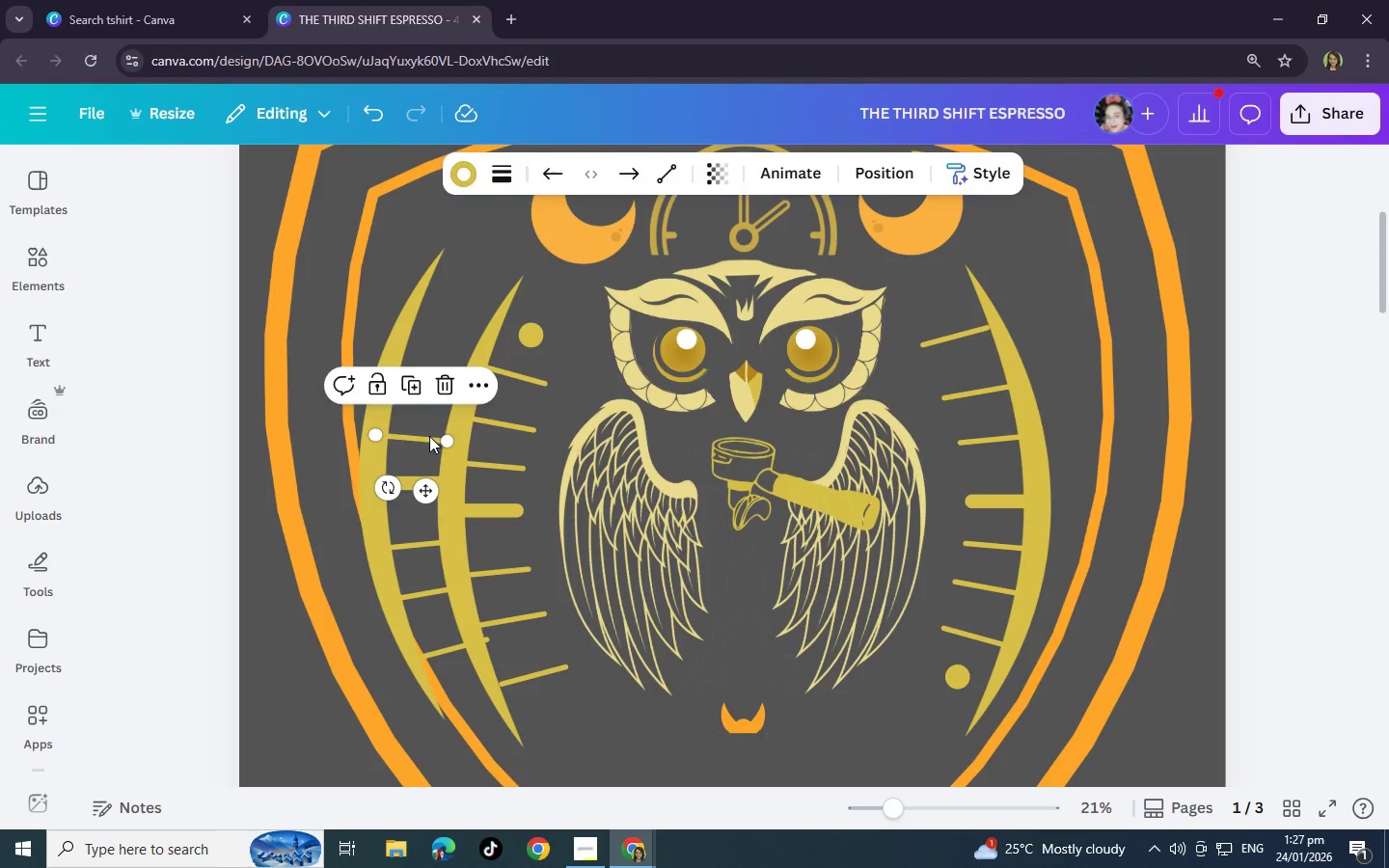 
key(Delete)
 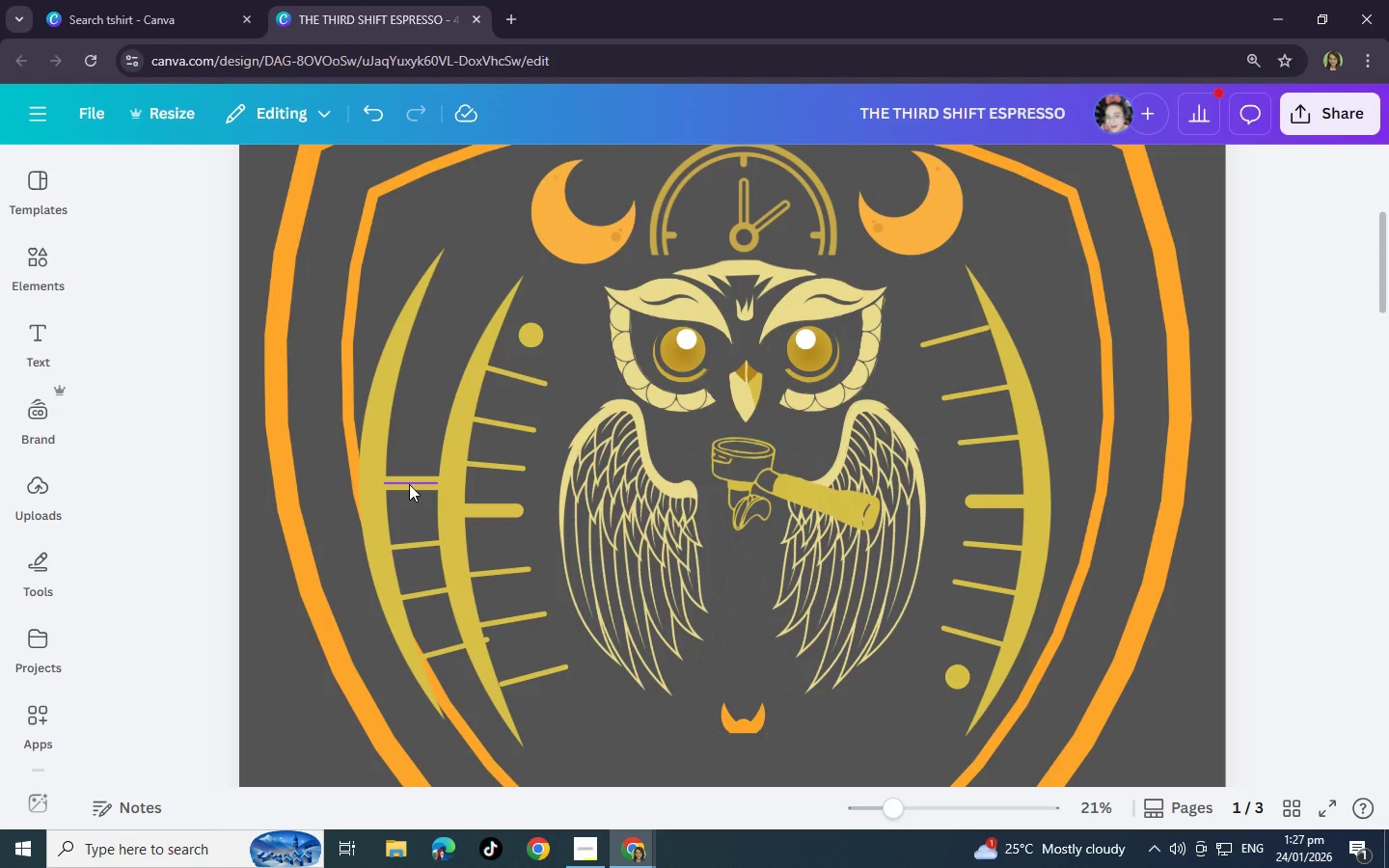 
left_click([409, 484])
 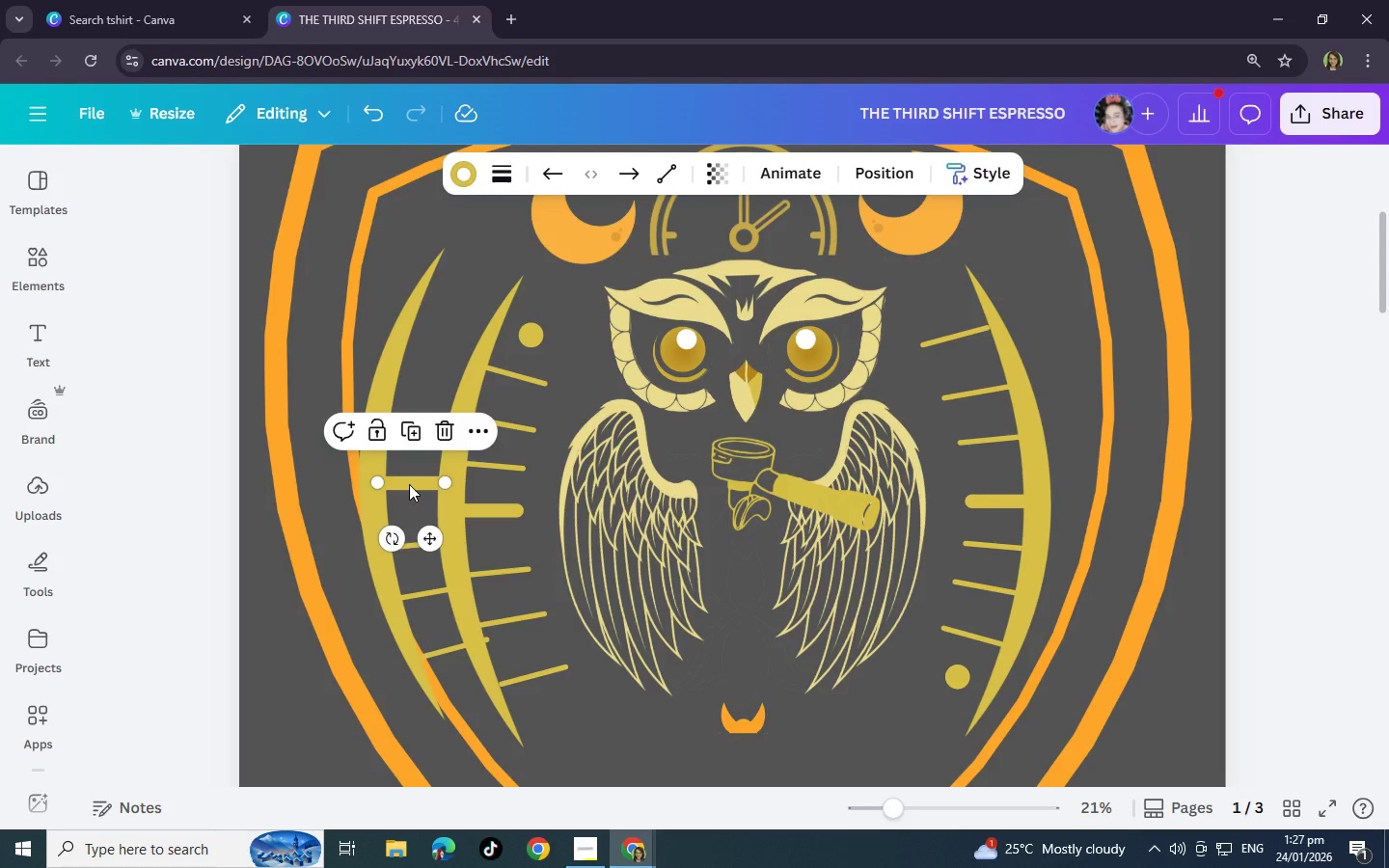 
key(Delete)
 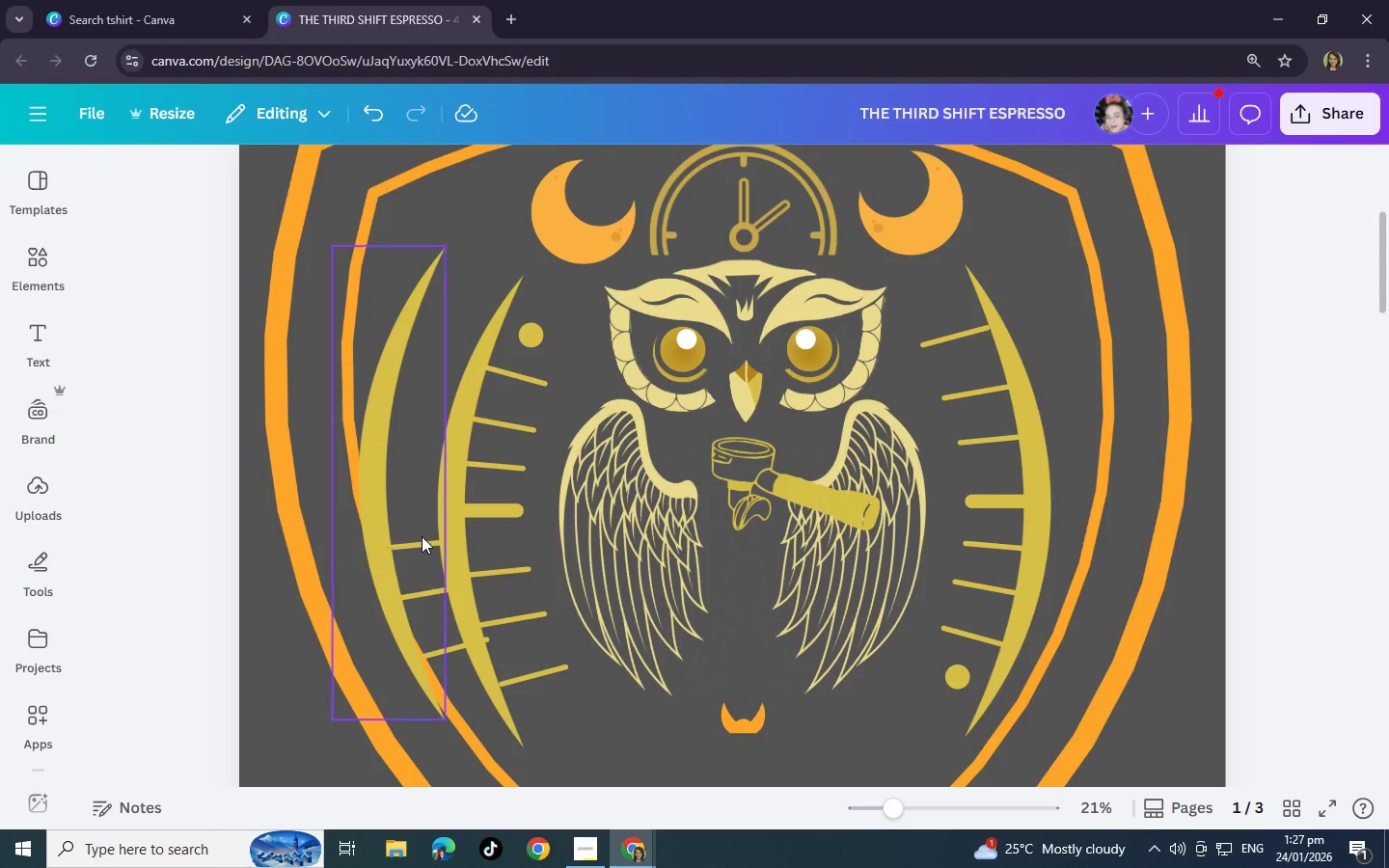 
left_click([422, 536])
 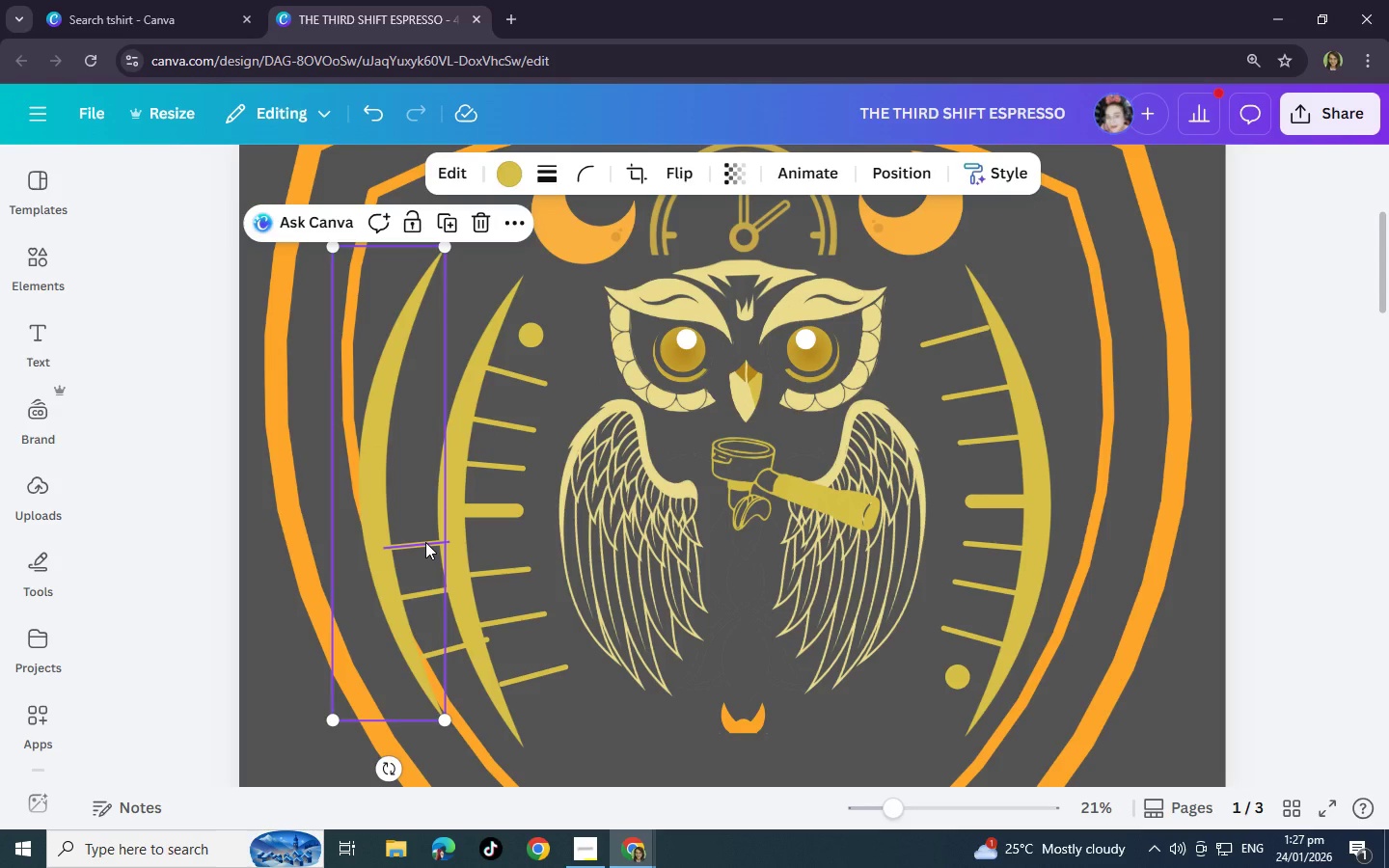 
left_click([425, 542])
 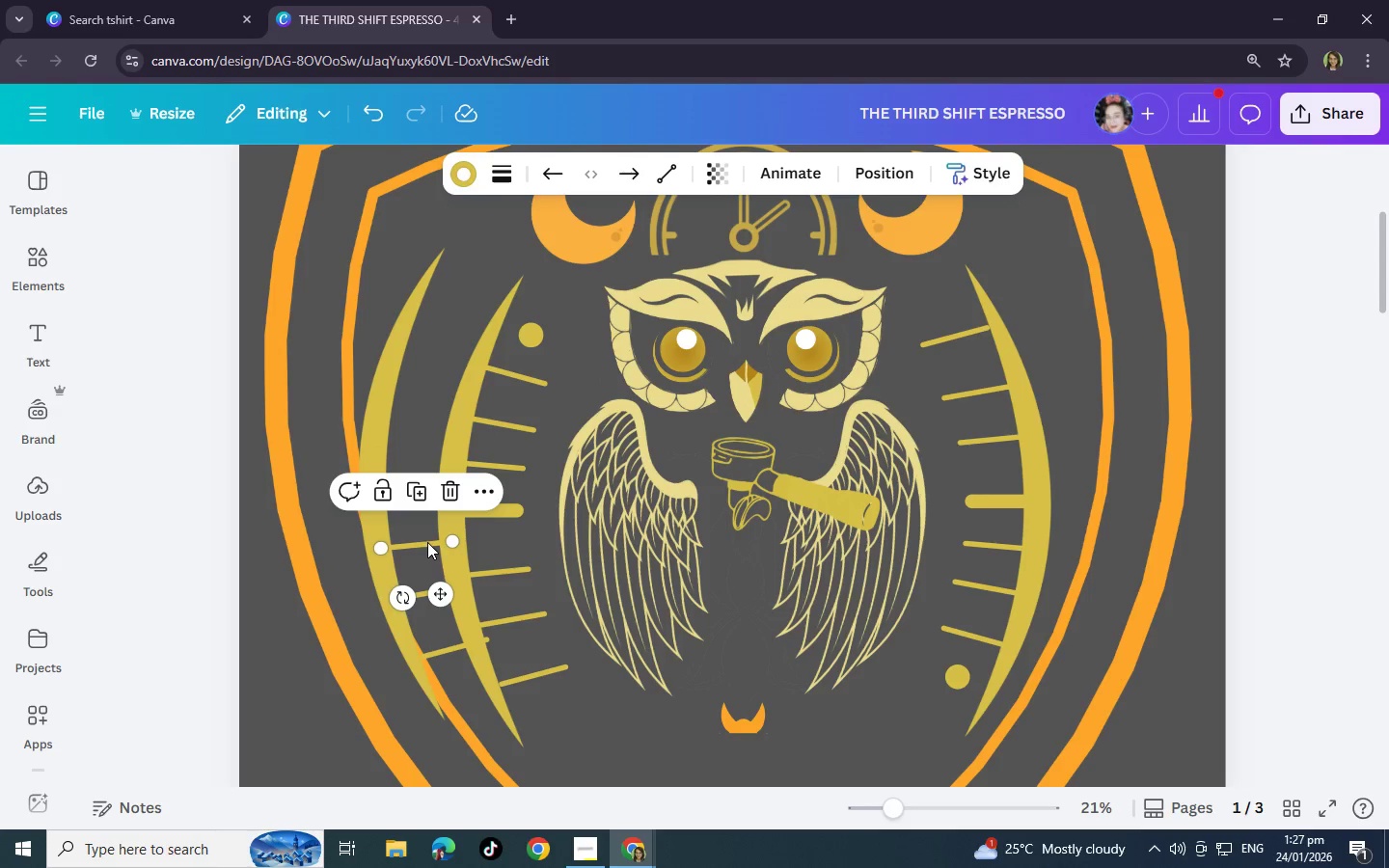 
key(Delete)
 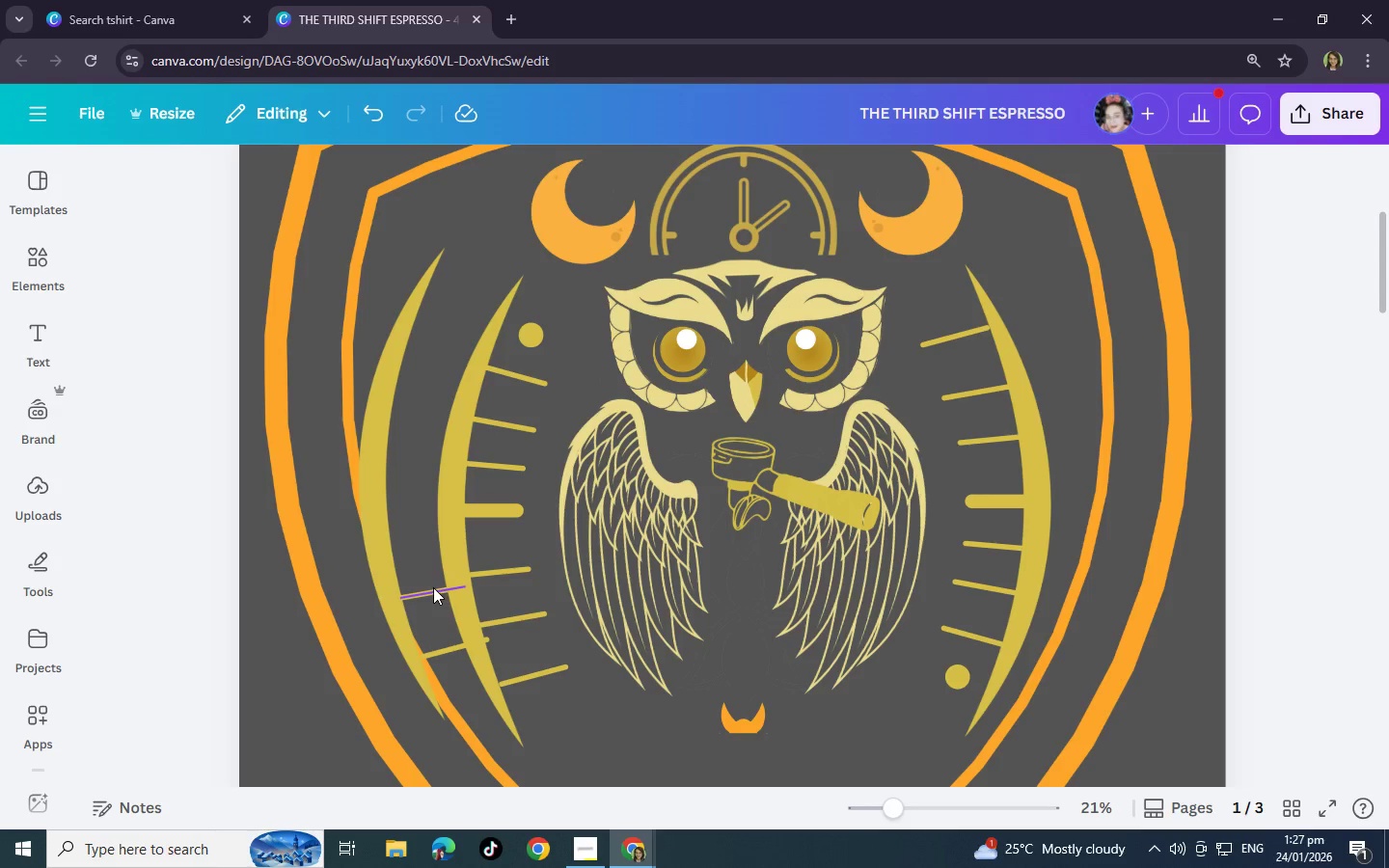 
left_click([433, 587])
 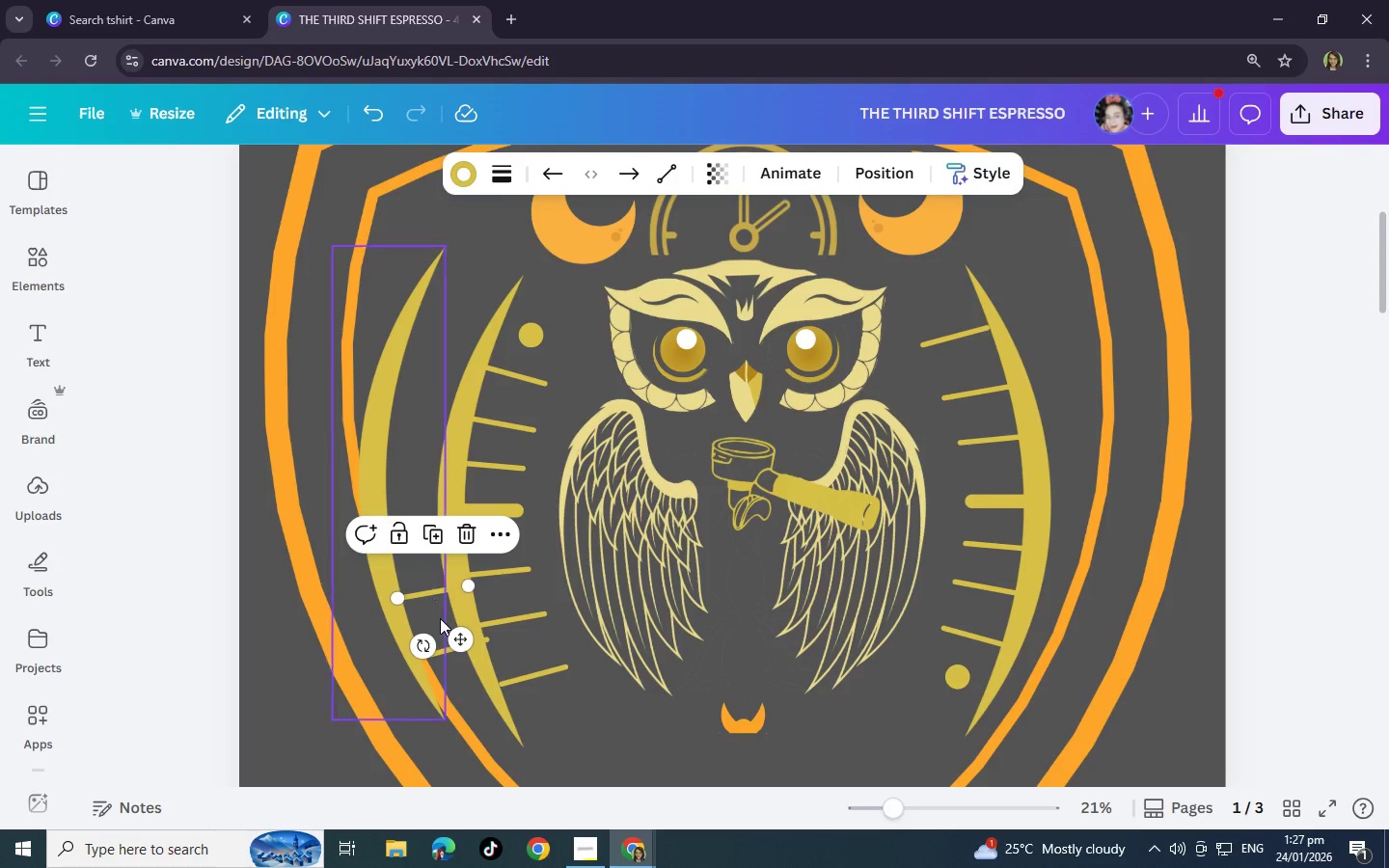 
key(Delete)
 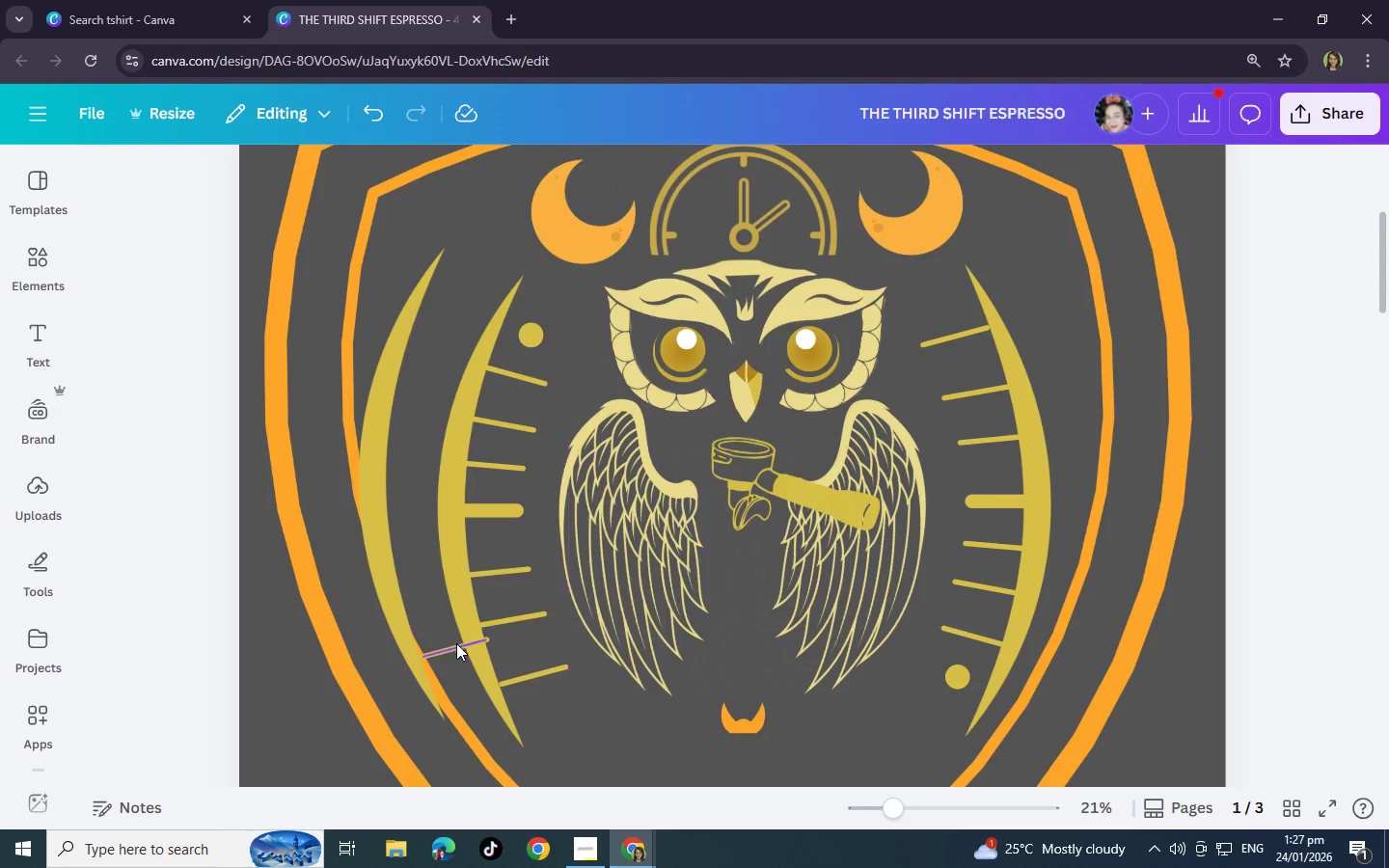 
left_click([457, 646])
 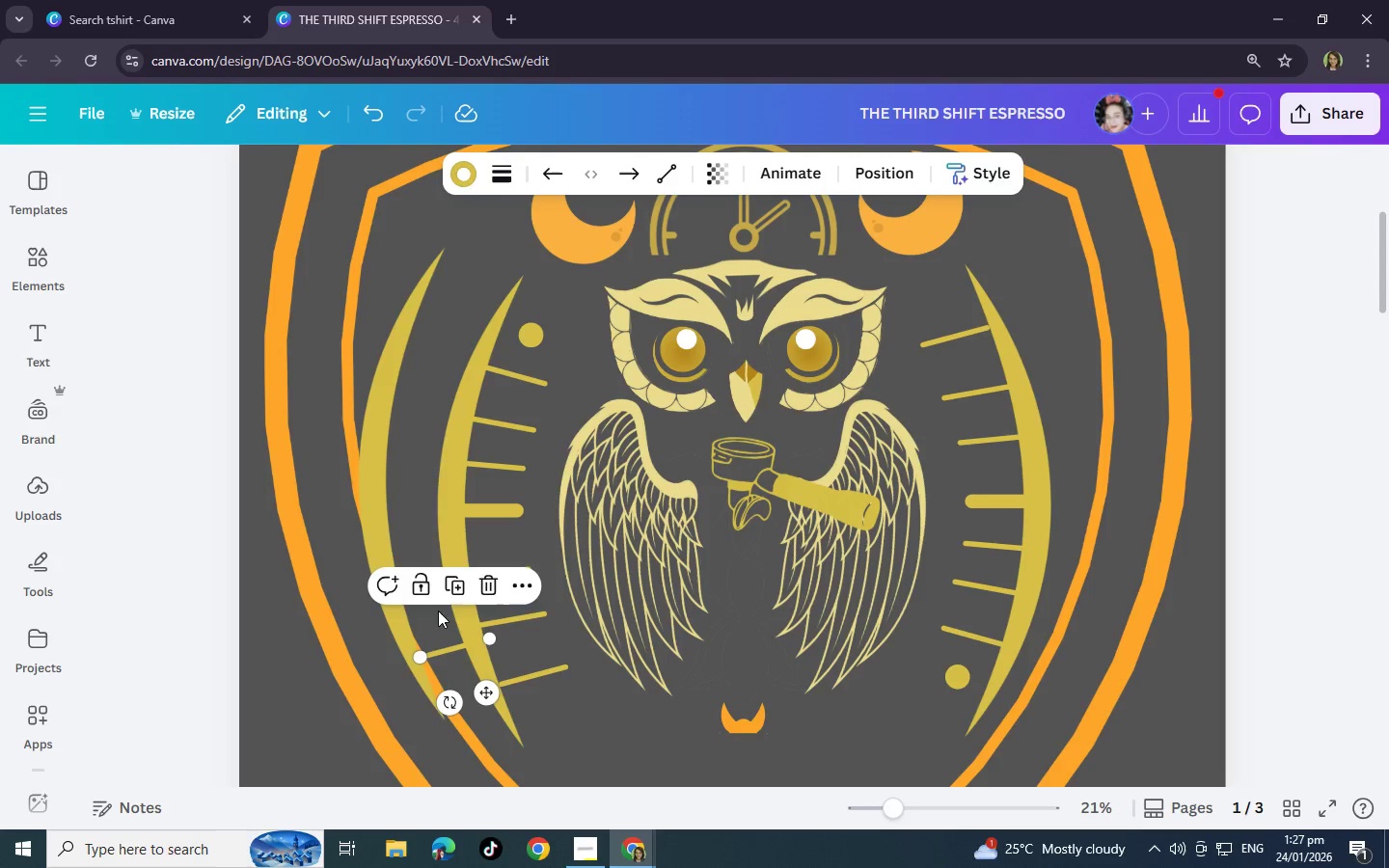 
key(Delete)
 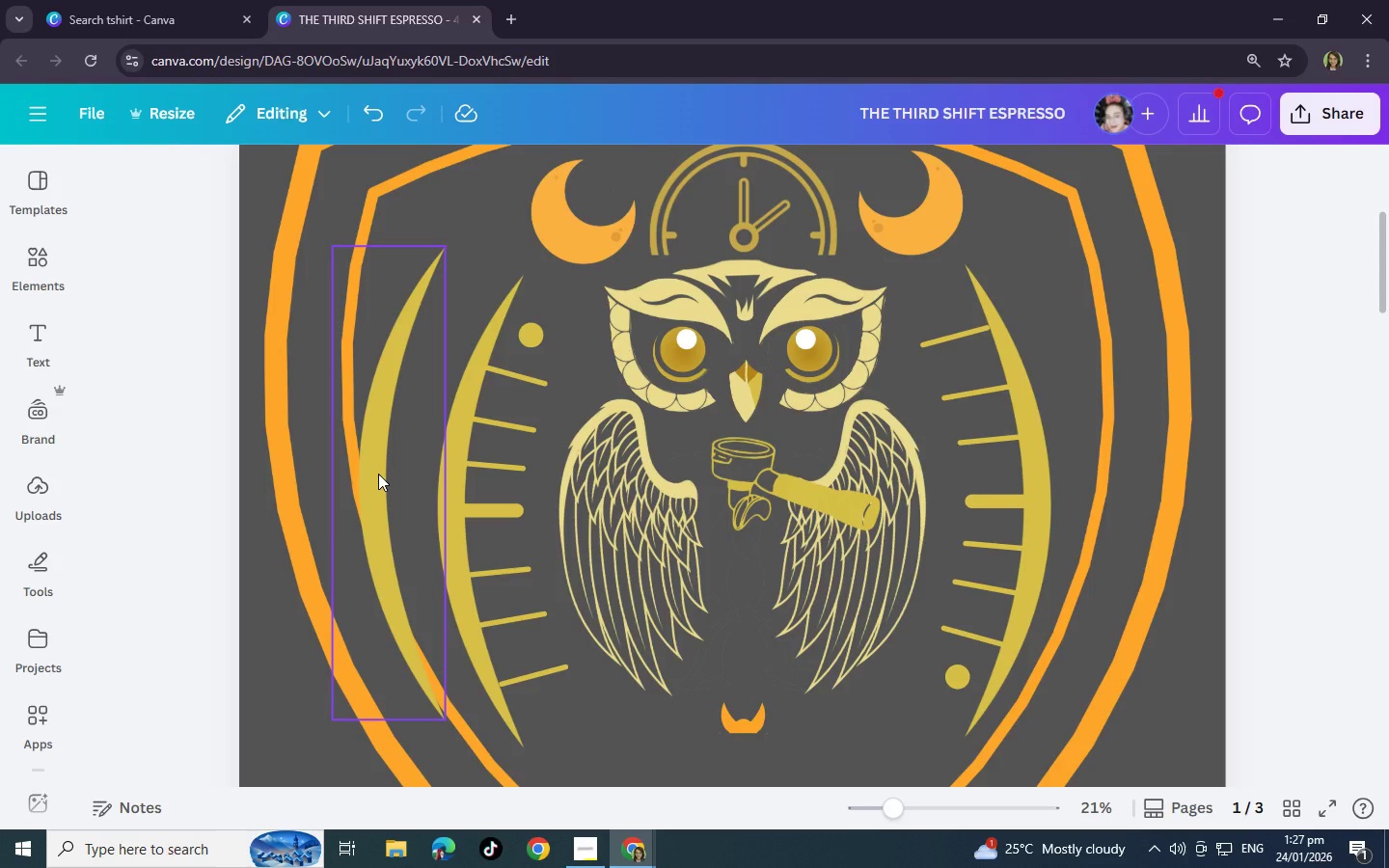 
left_click([378, 474])
 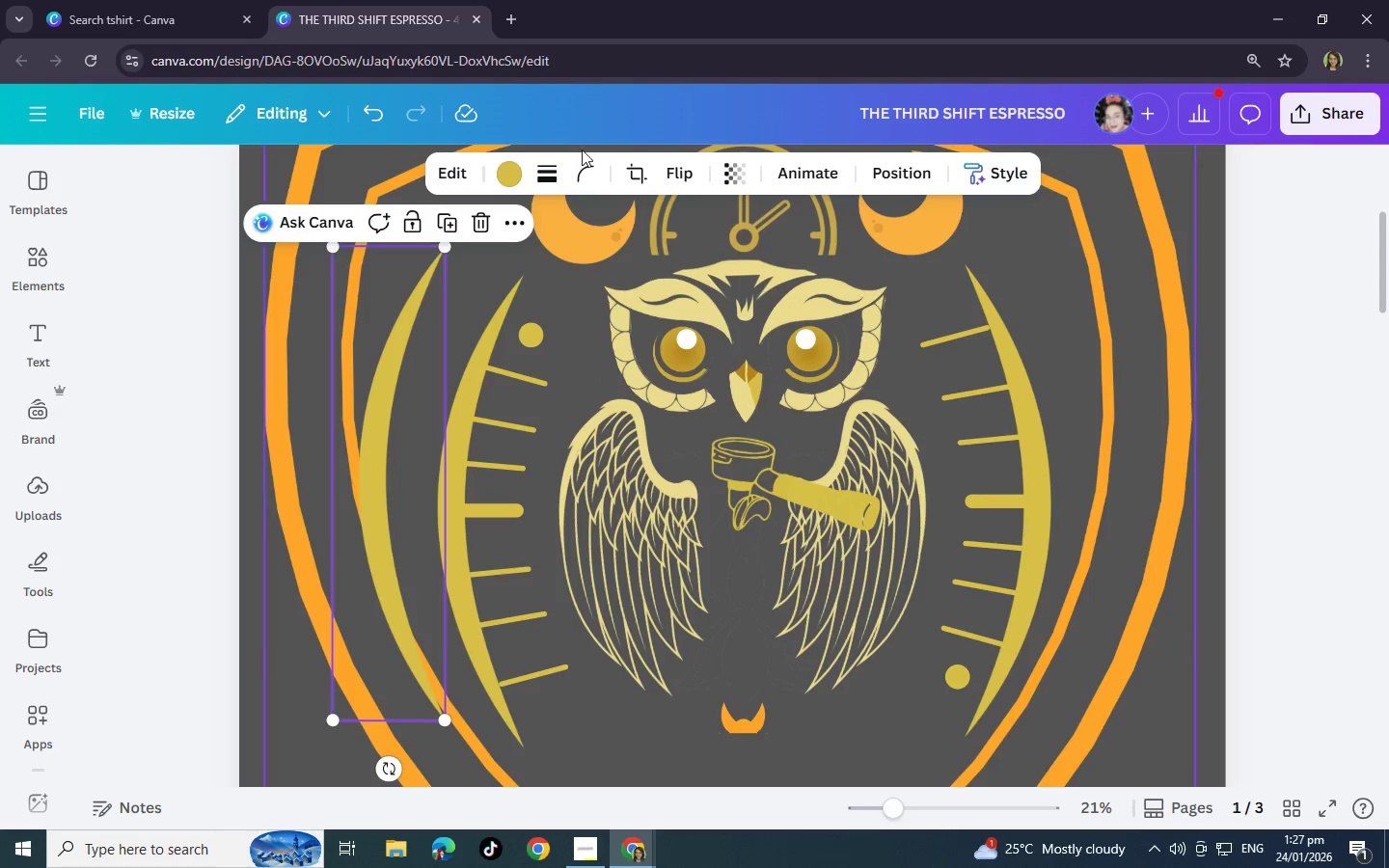 
left_click([632, 163])
 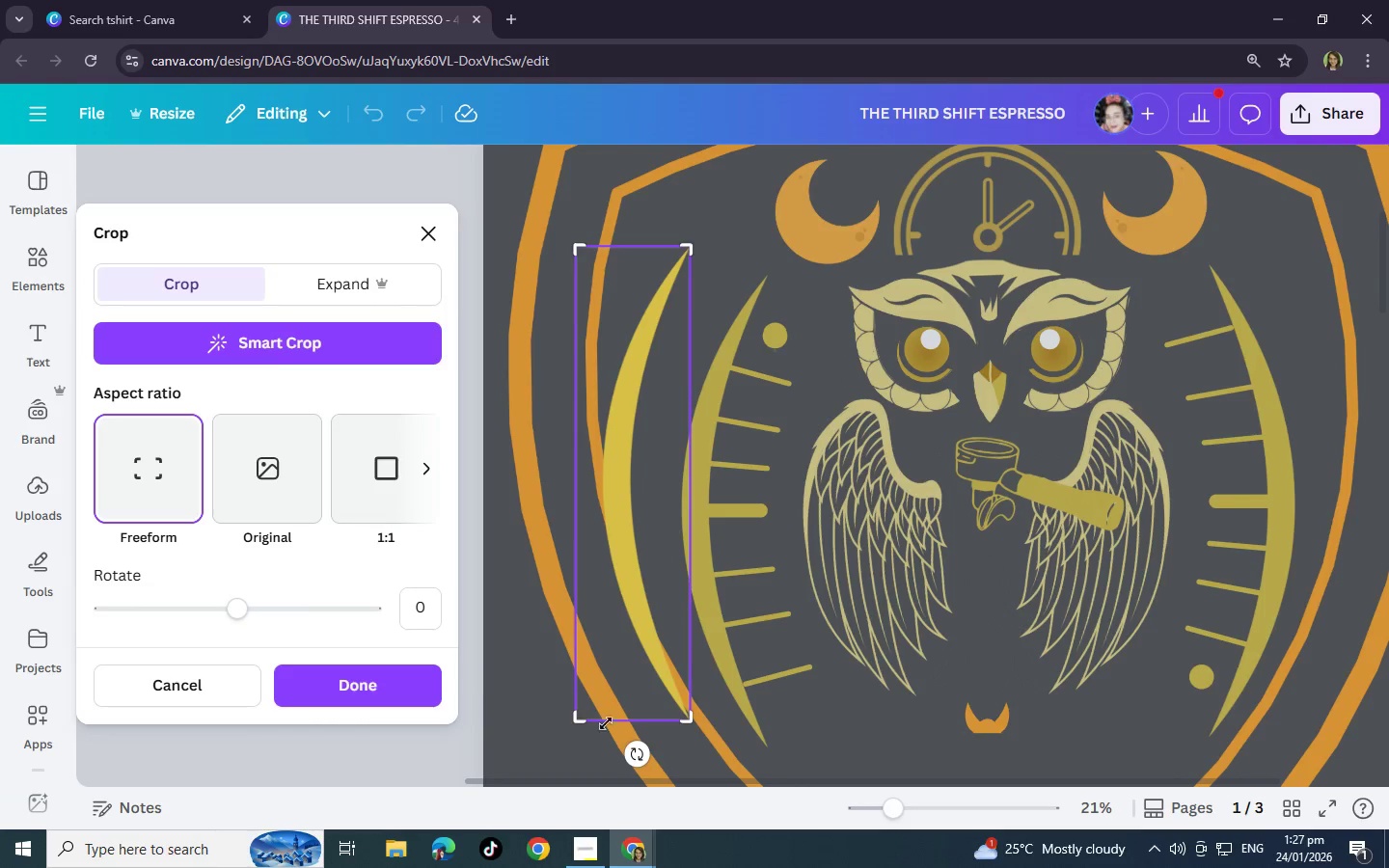 
left_click_drag(start_coordinate=[694, 721], to_coordinate=[704, 358])
 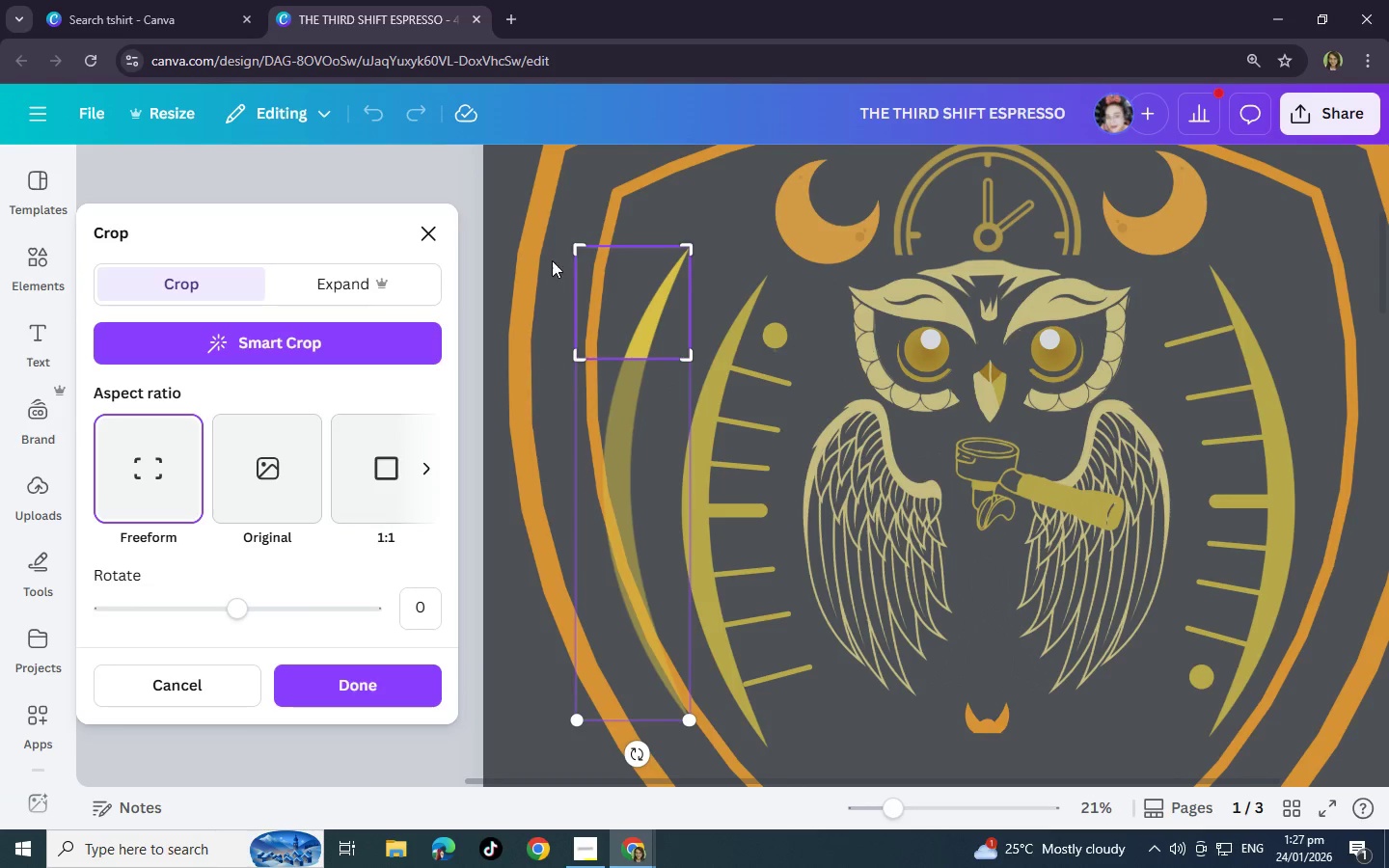 
left_click([544, 251])
 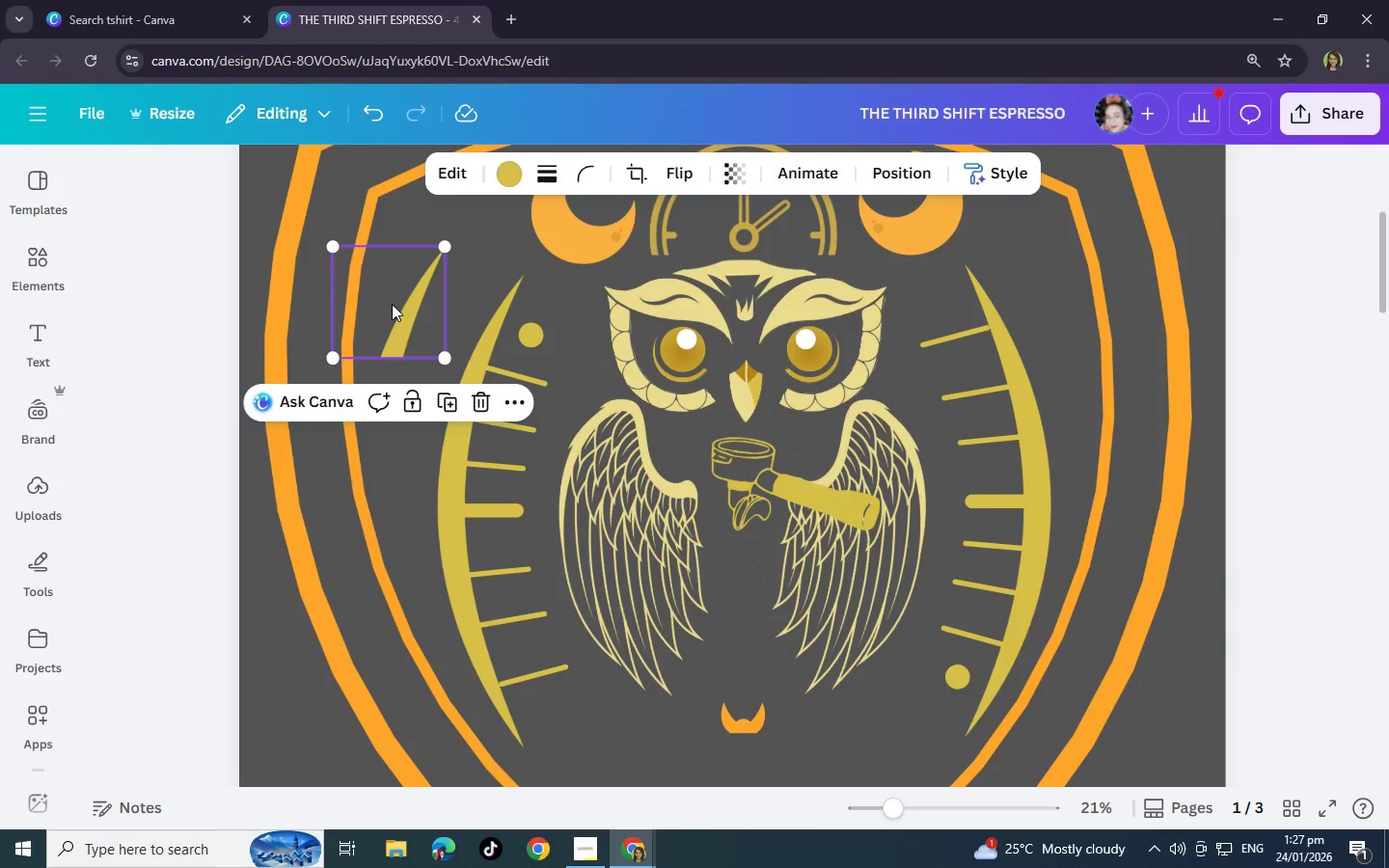 
left_click_drag(start_coordinate=[373, 310], to_coordinate=[660, 689])
 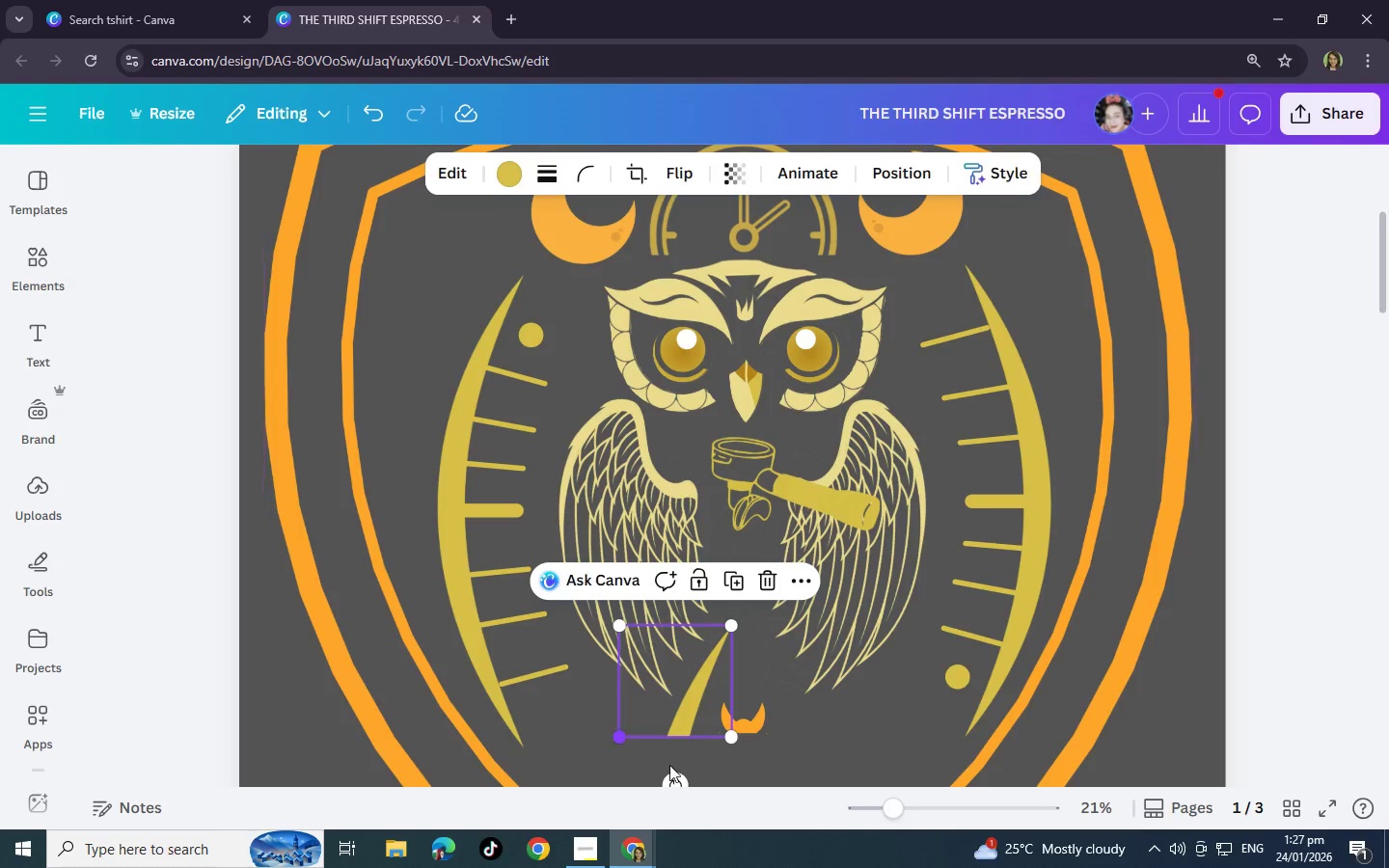 
left_click_drag(start_coordinate=[676, 778], to_coordinate=[763, 748])
 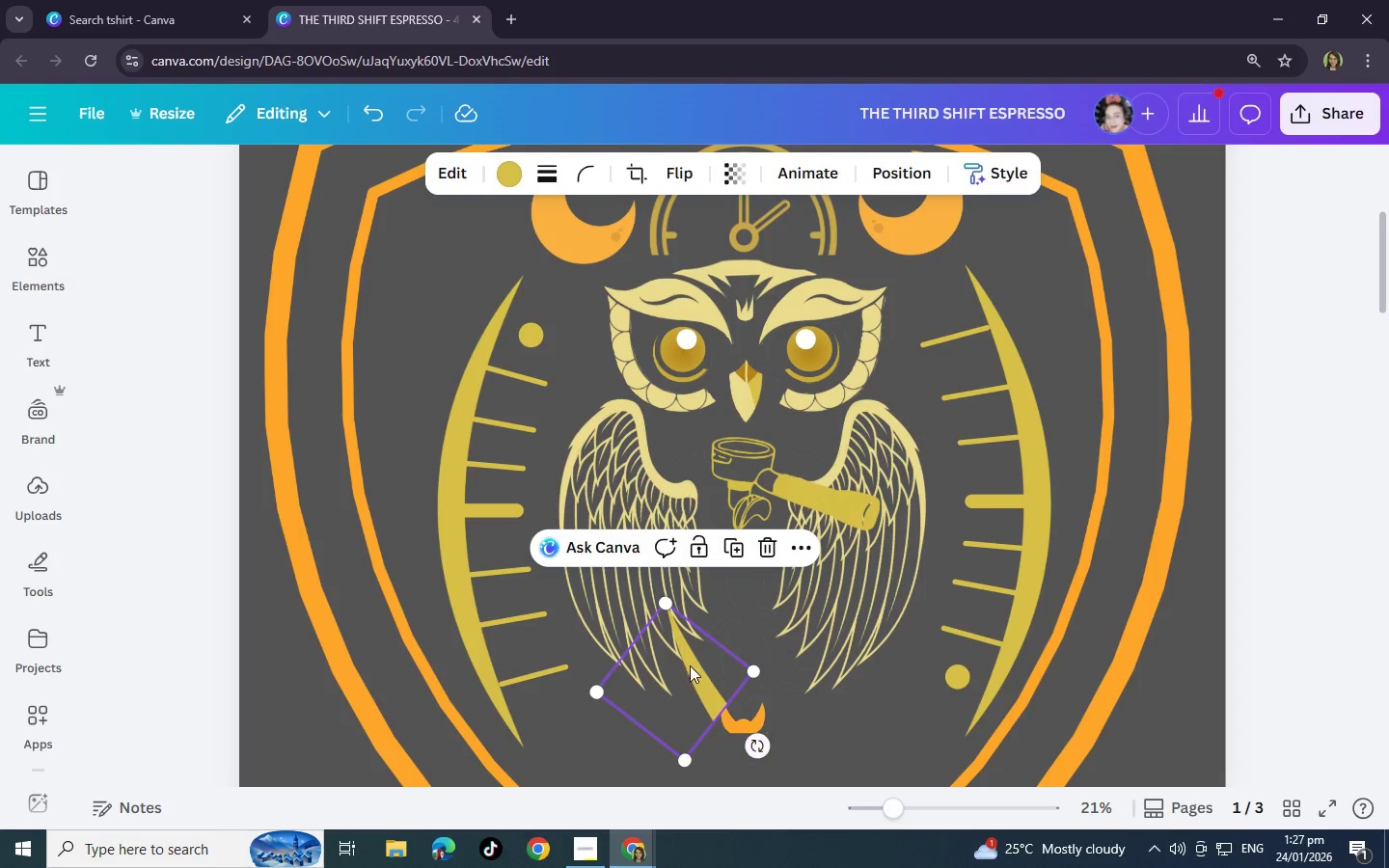 
left_click_drag(start_coordinate=[692, 665], to_coordinate=[677, 683])
 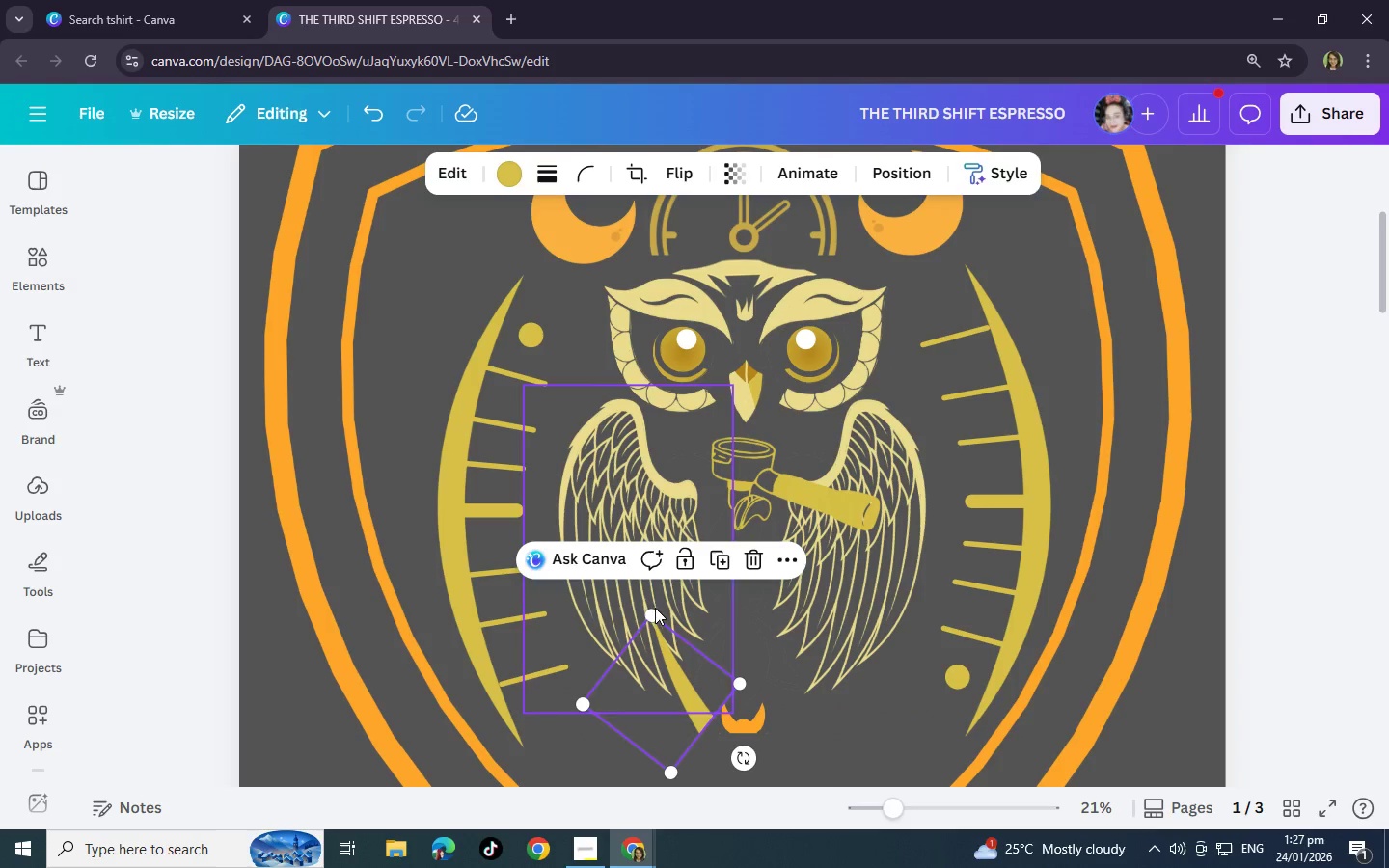 
left_click_drag(start_coordinate=[654, 613], to_coordinate=[658, 670])
 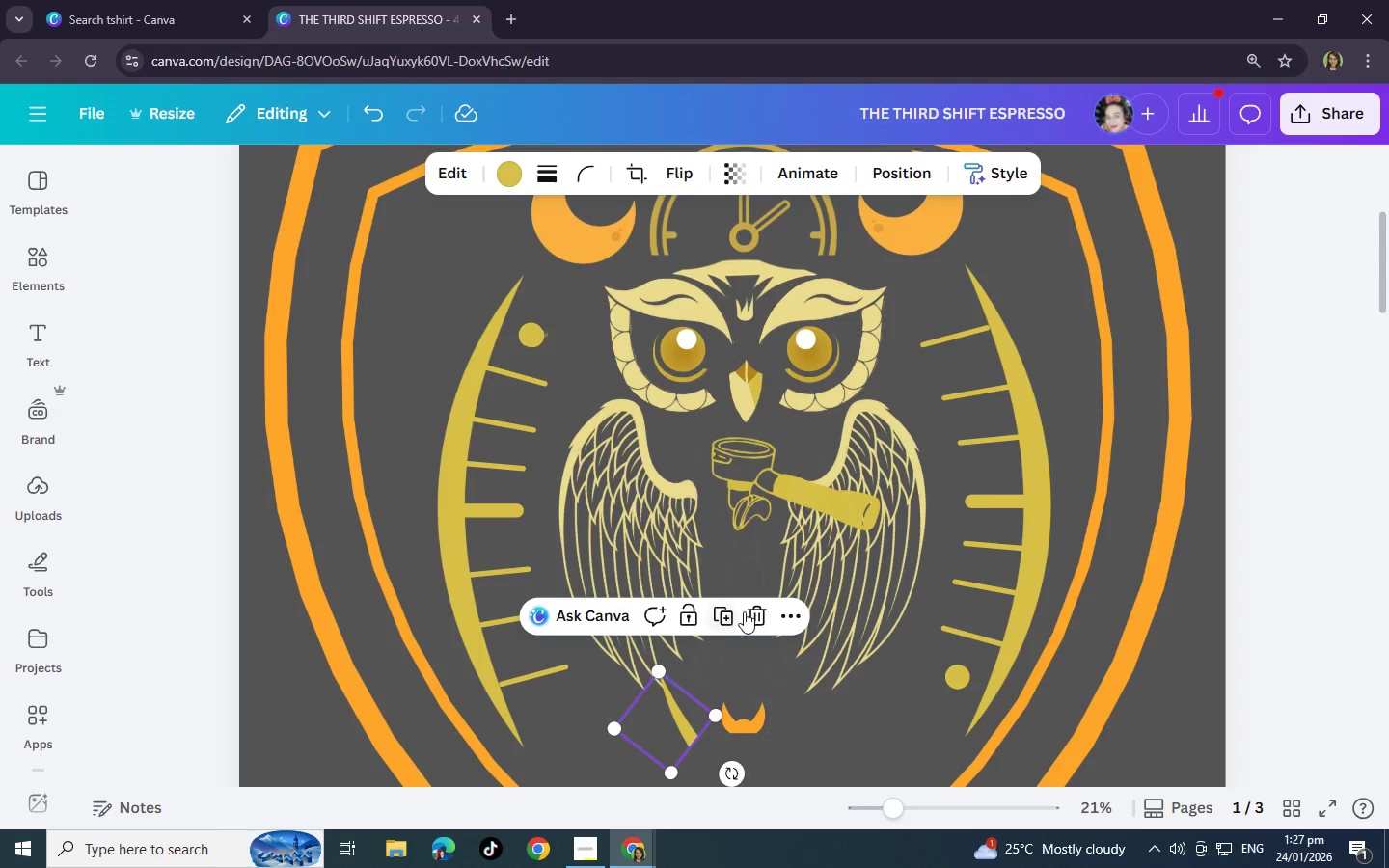 
left_click([754, 613])
 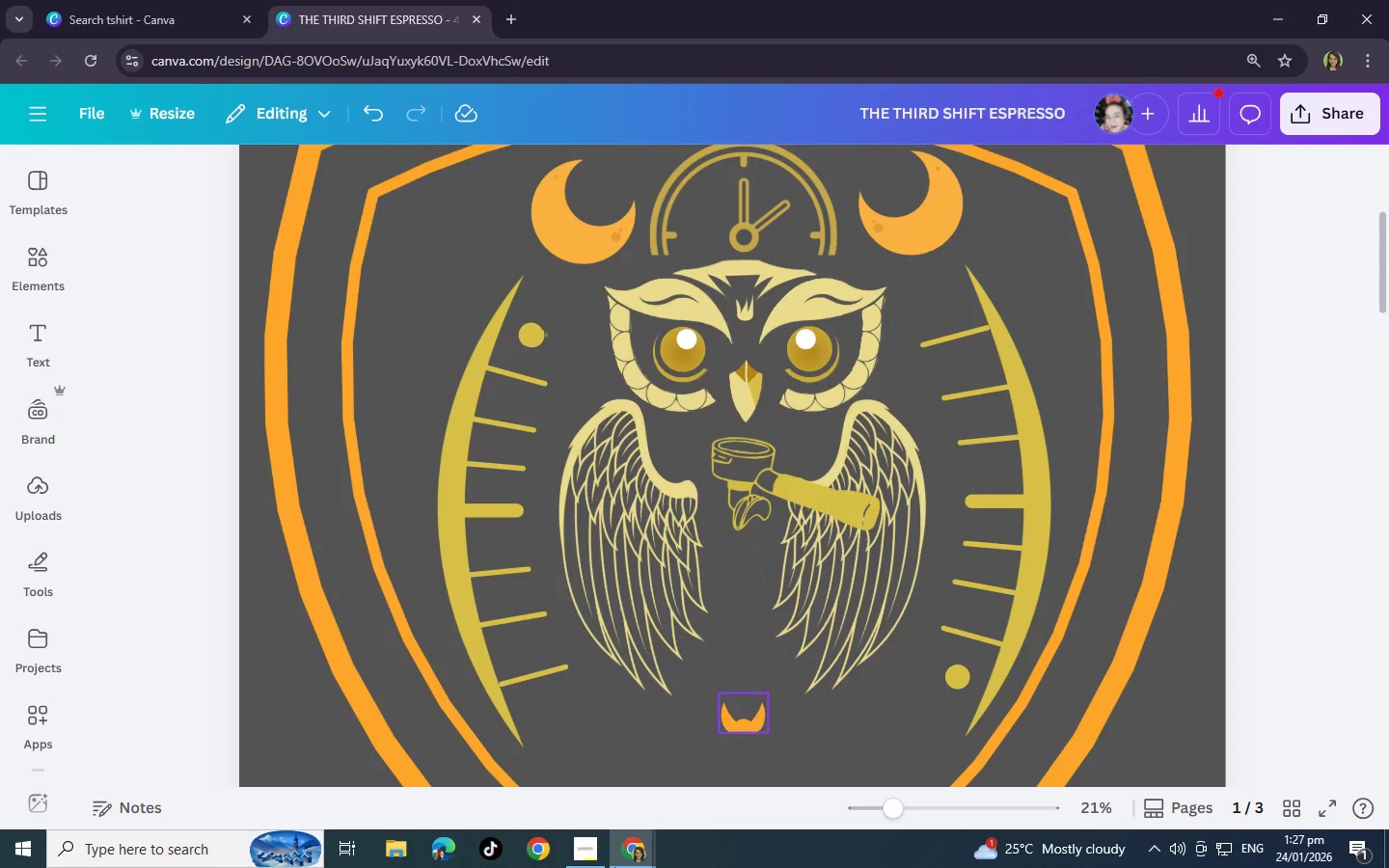 
scroll: coordinate [739, 613], scroll_direction: down, amount: 6.0
 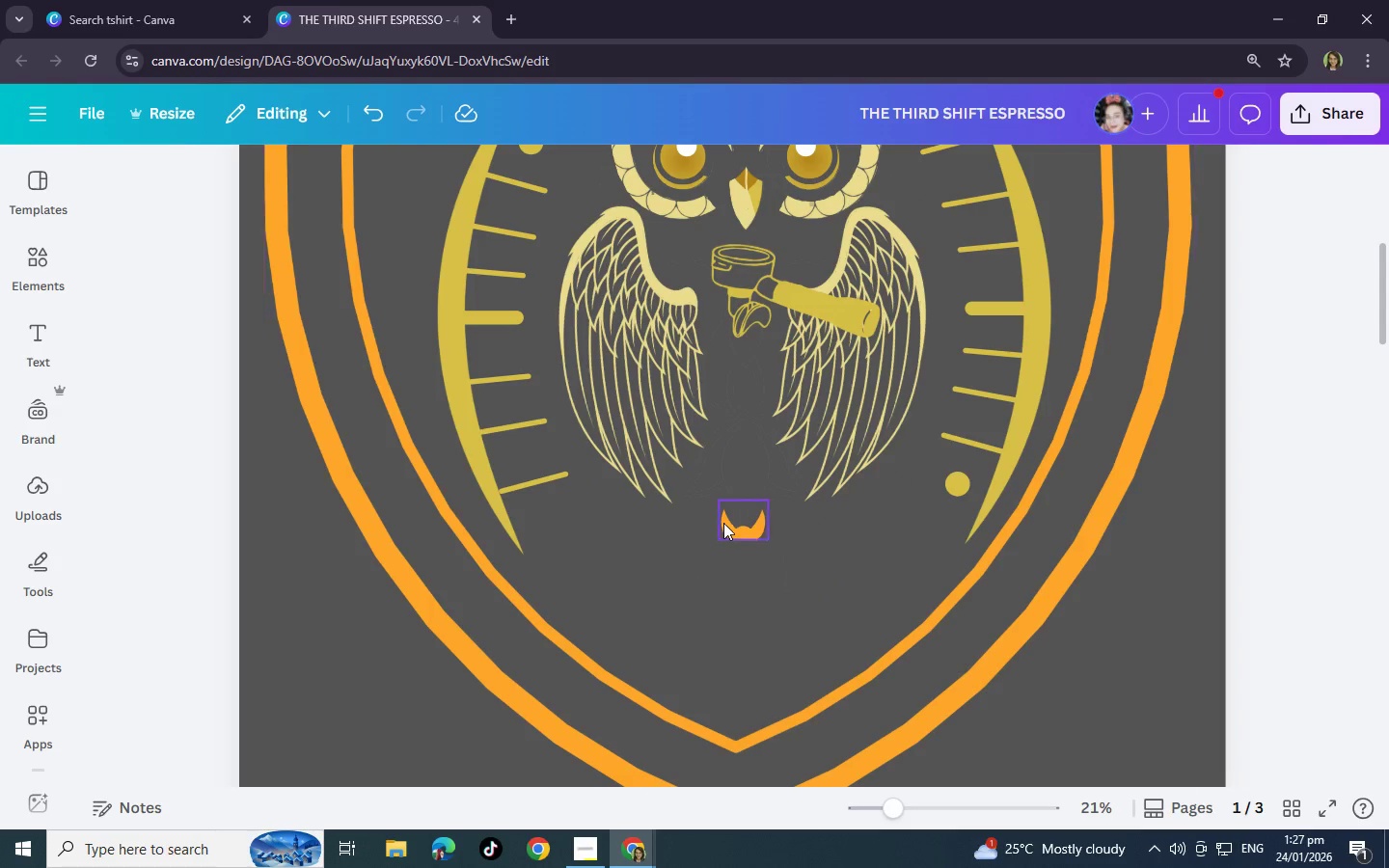 
left_click_drag(start_coordinate=[736, 525], to_coordinate=[724, 529])
 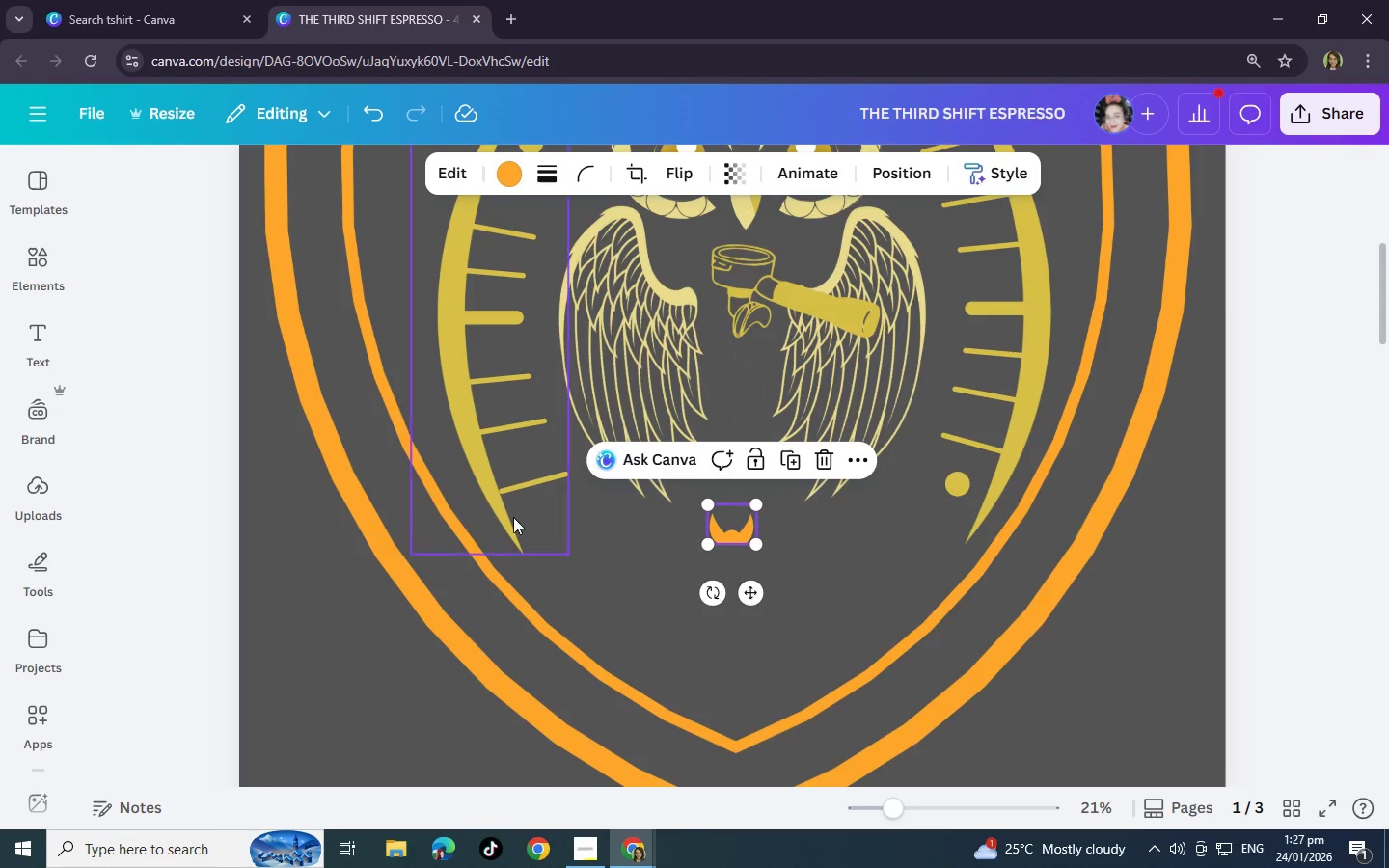 
left_click_drag(start_coordinate=[513, 517], to_coordinate=[513, 508])
 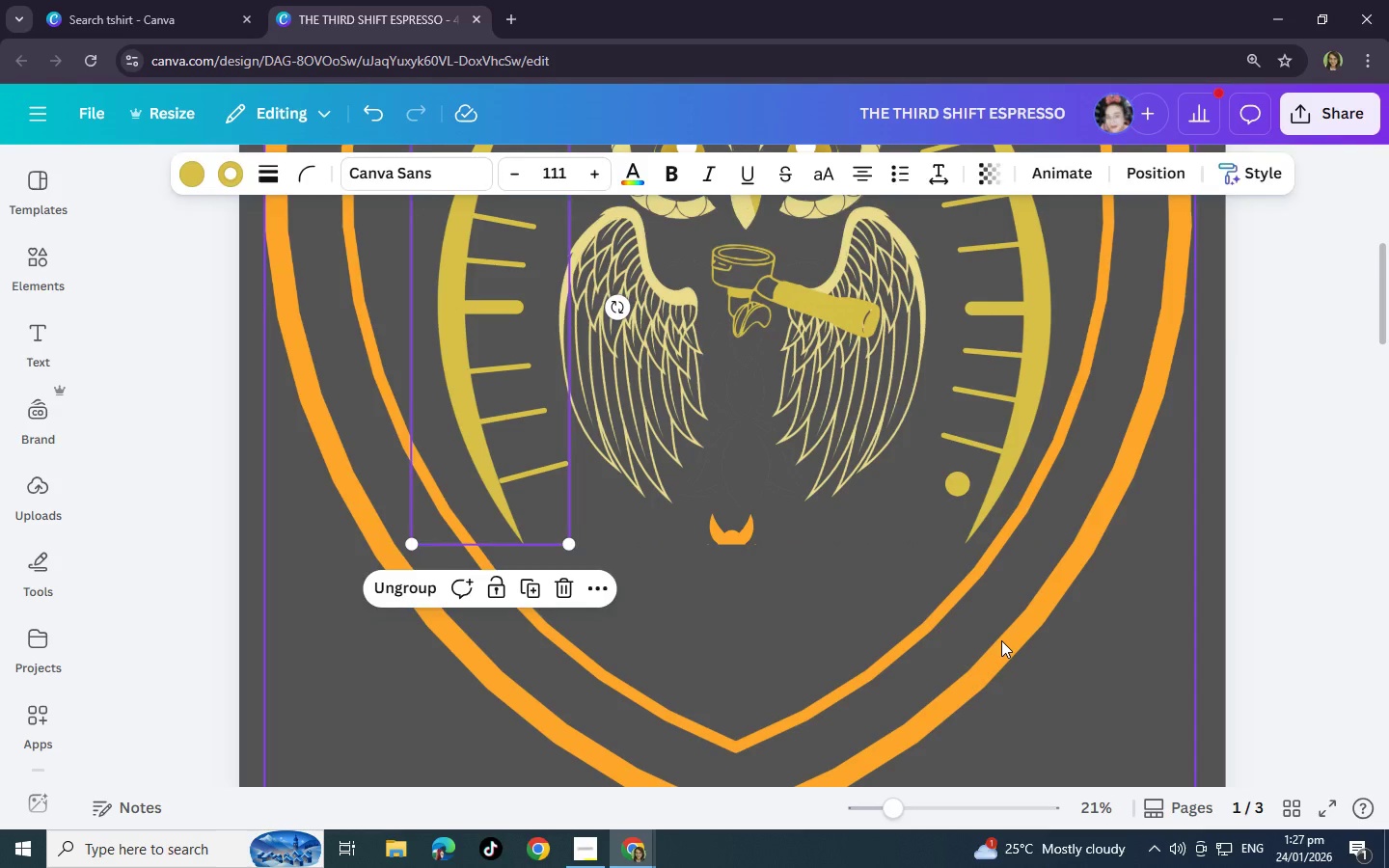 
left_click([1001, 640])
 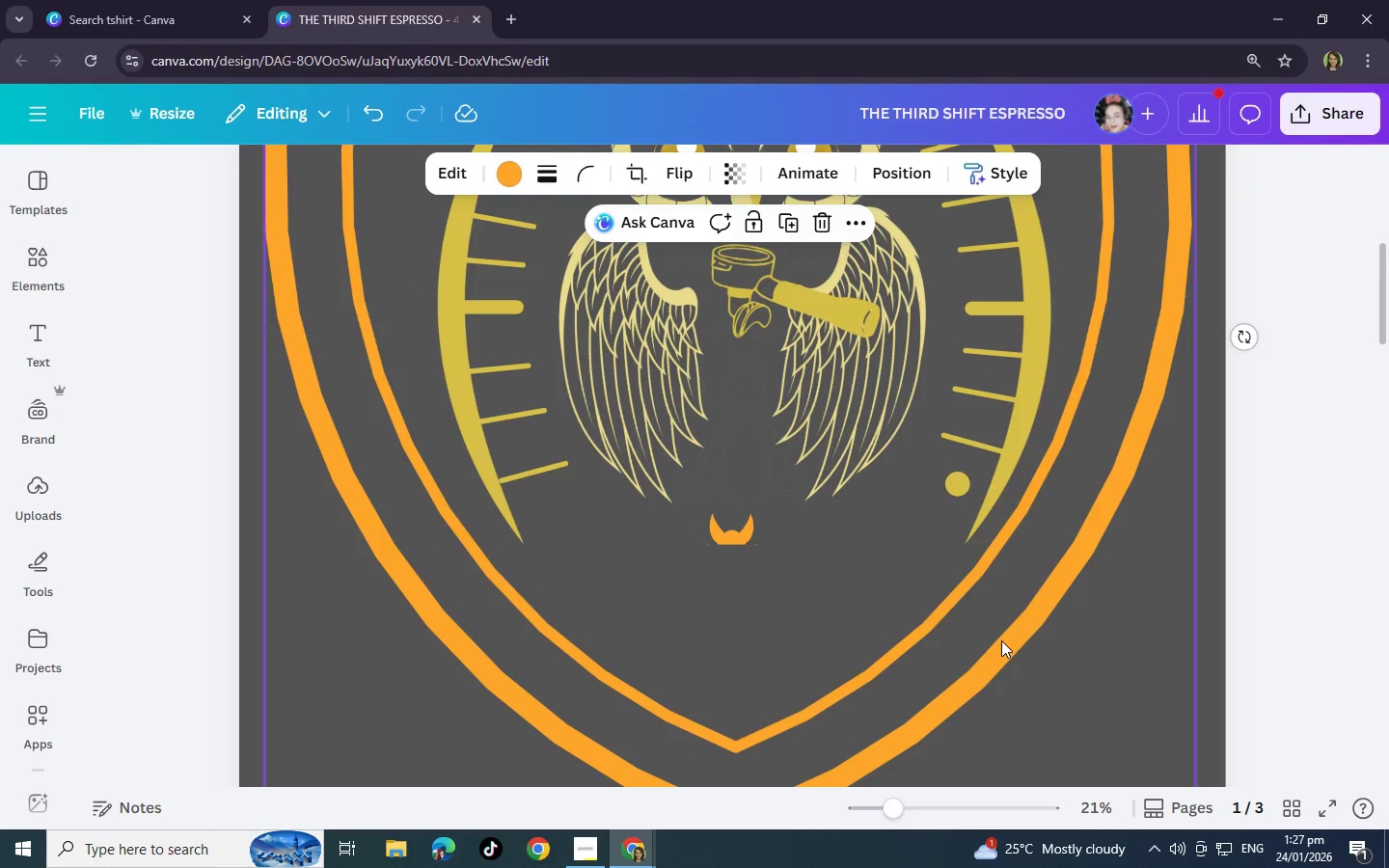 
scroll: coordinate [1001, 675], scroll_direction: up, amount: 2.0
 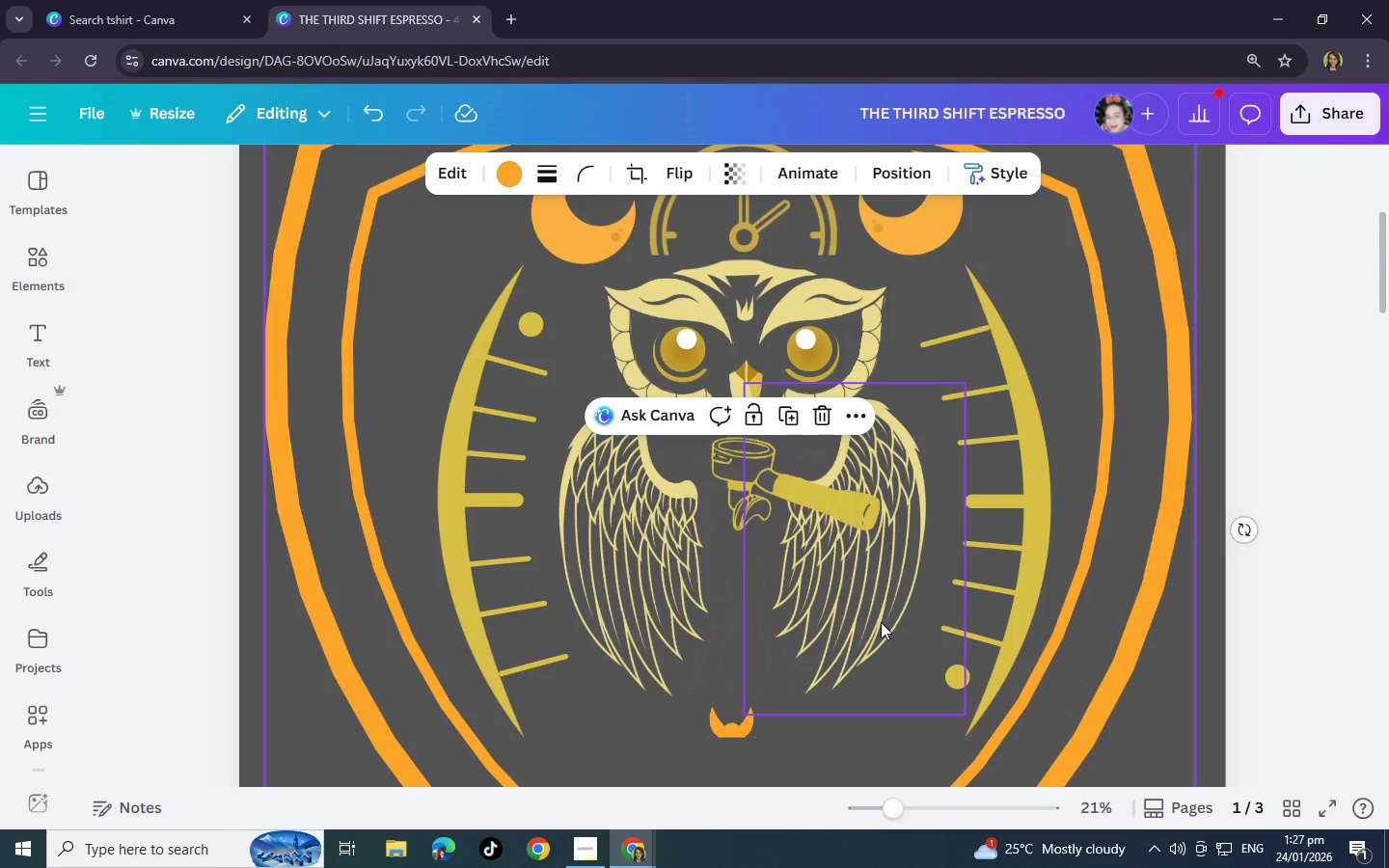 
scroll: coordinate [881, 622], scroll_direction: down, amount: 2.0
 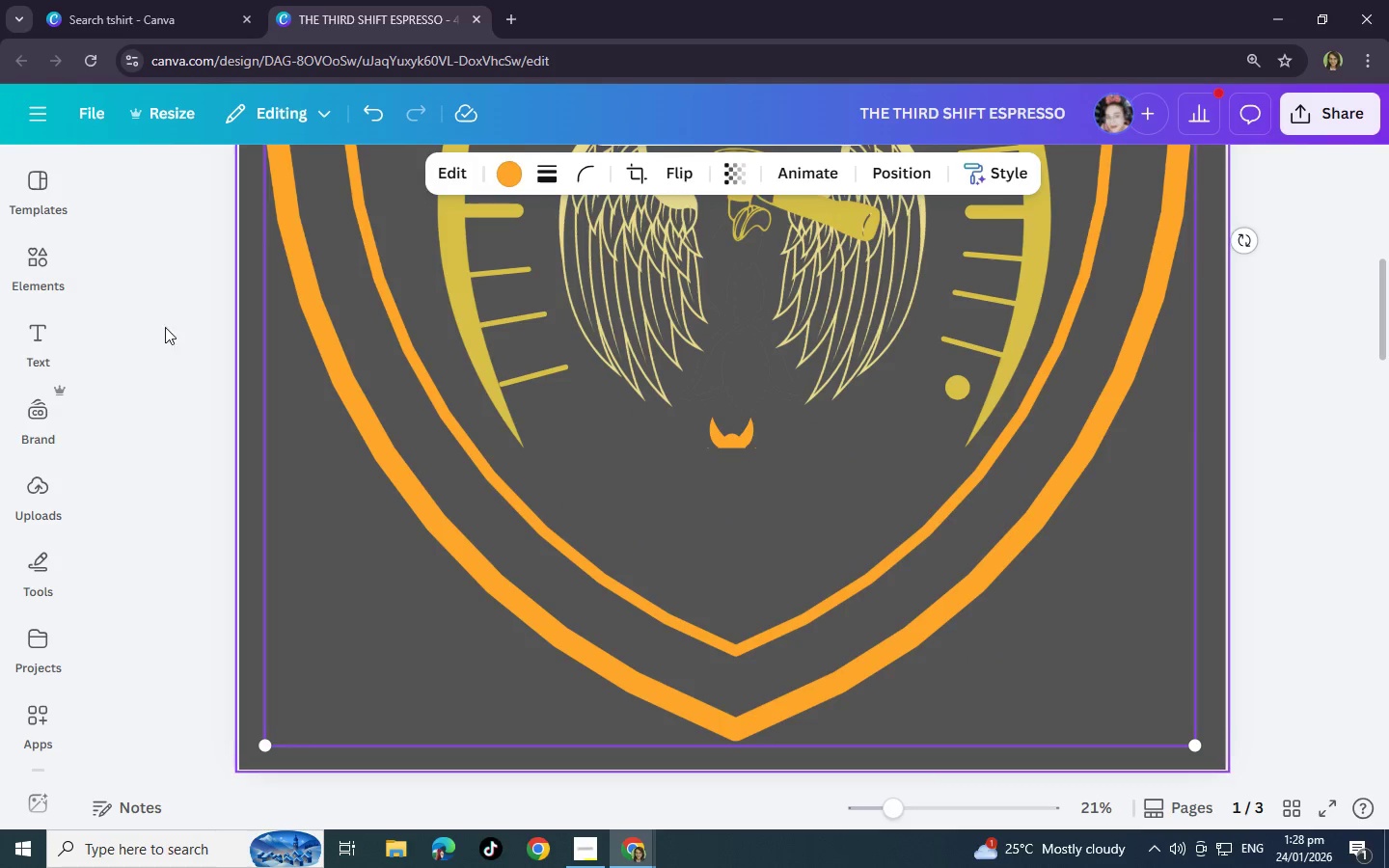 
left_click([37, 251])
 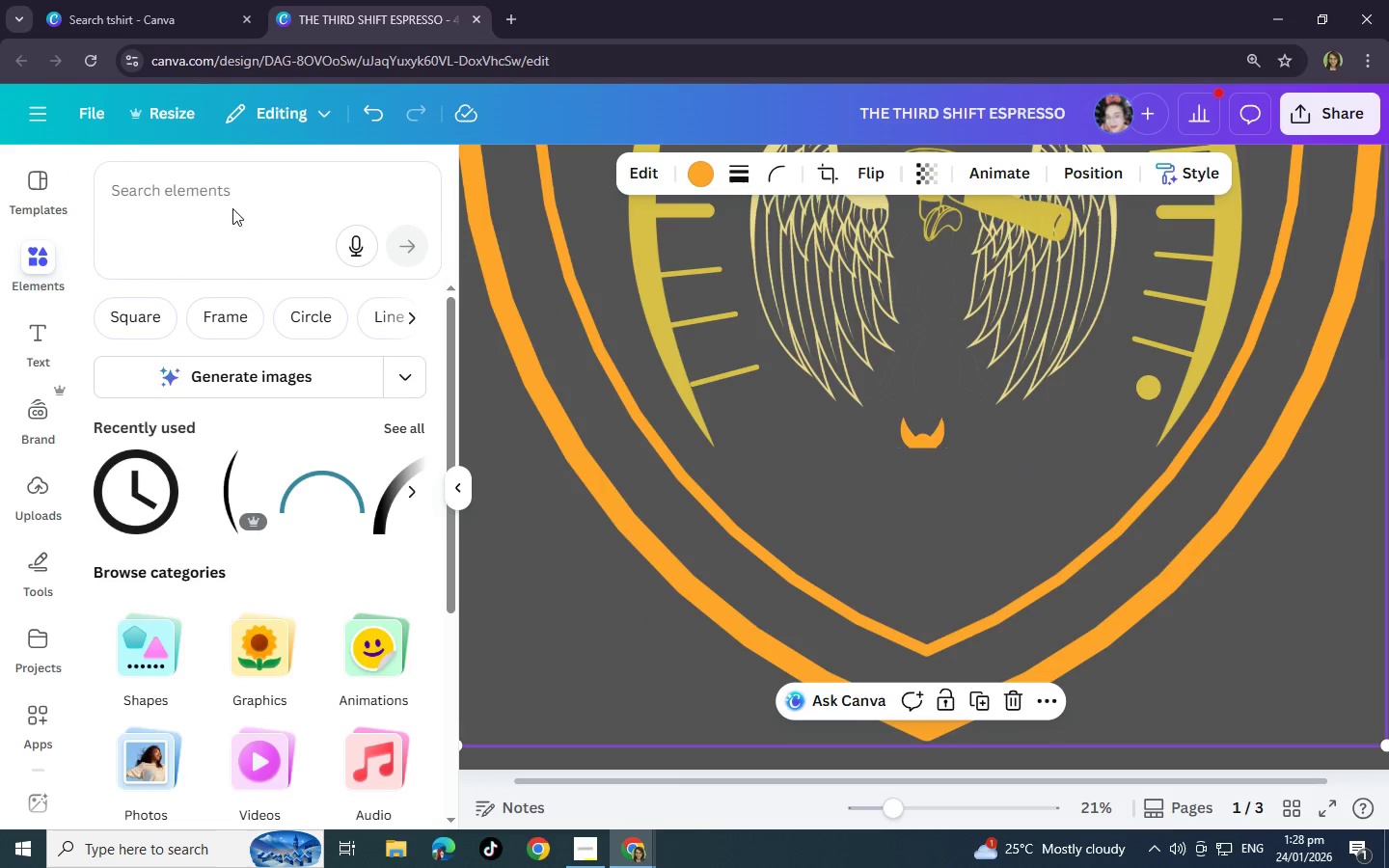 
left_click([272, 186])
 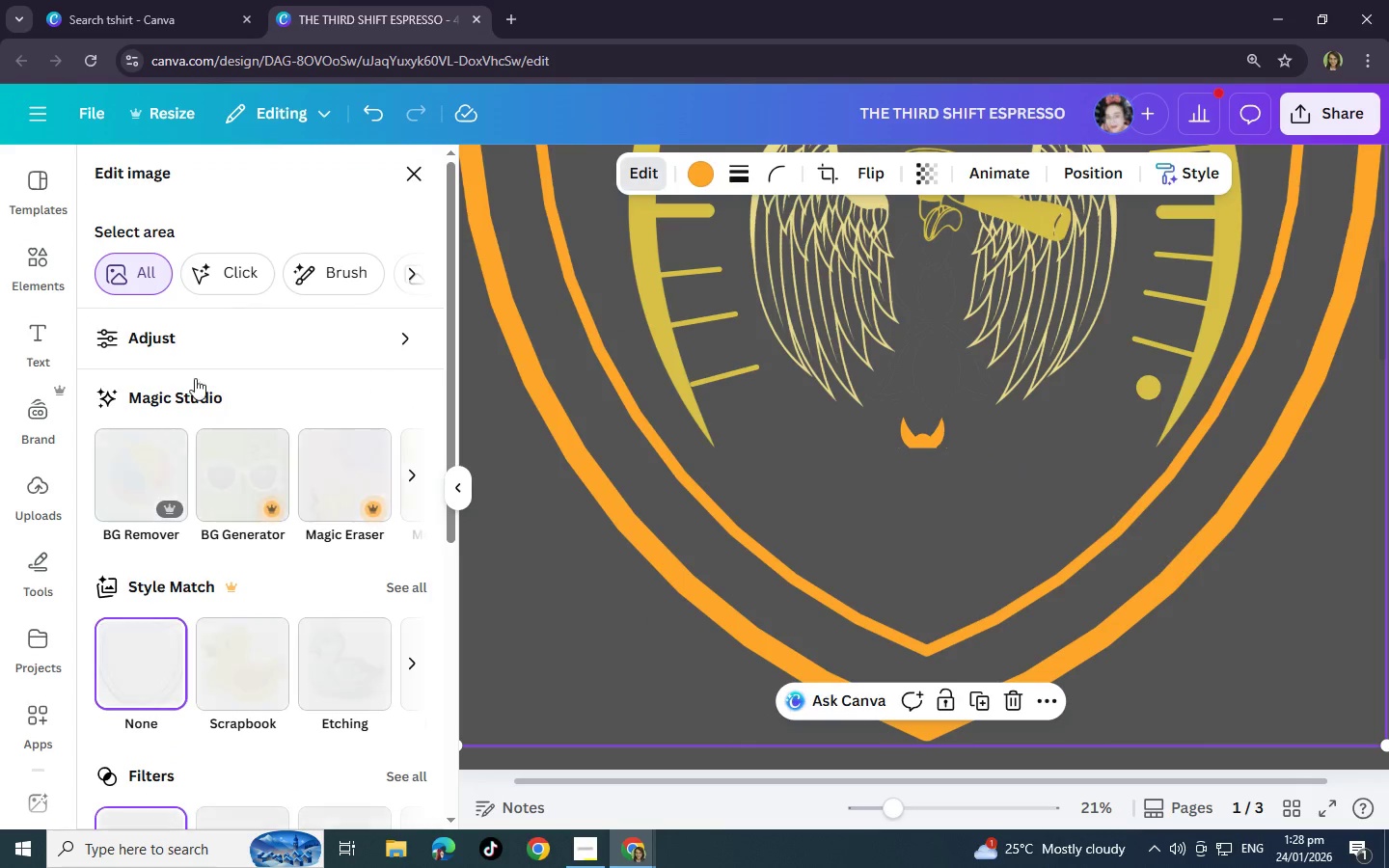 
scroll: coordinate [313, 297], scroll_direction: up, amount: 1.0
 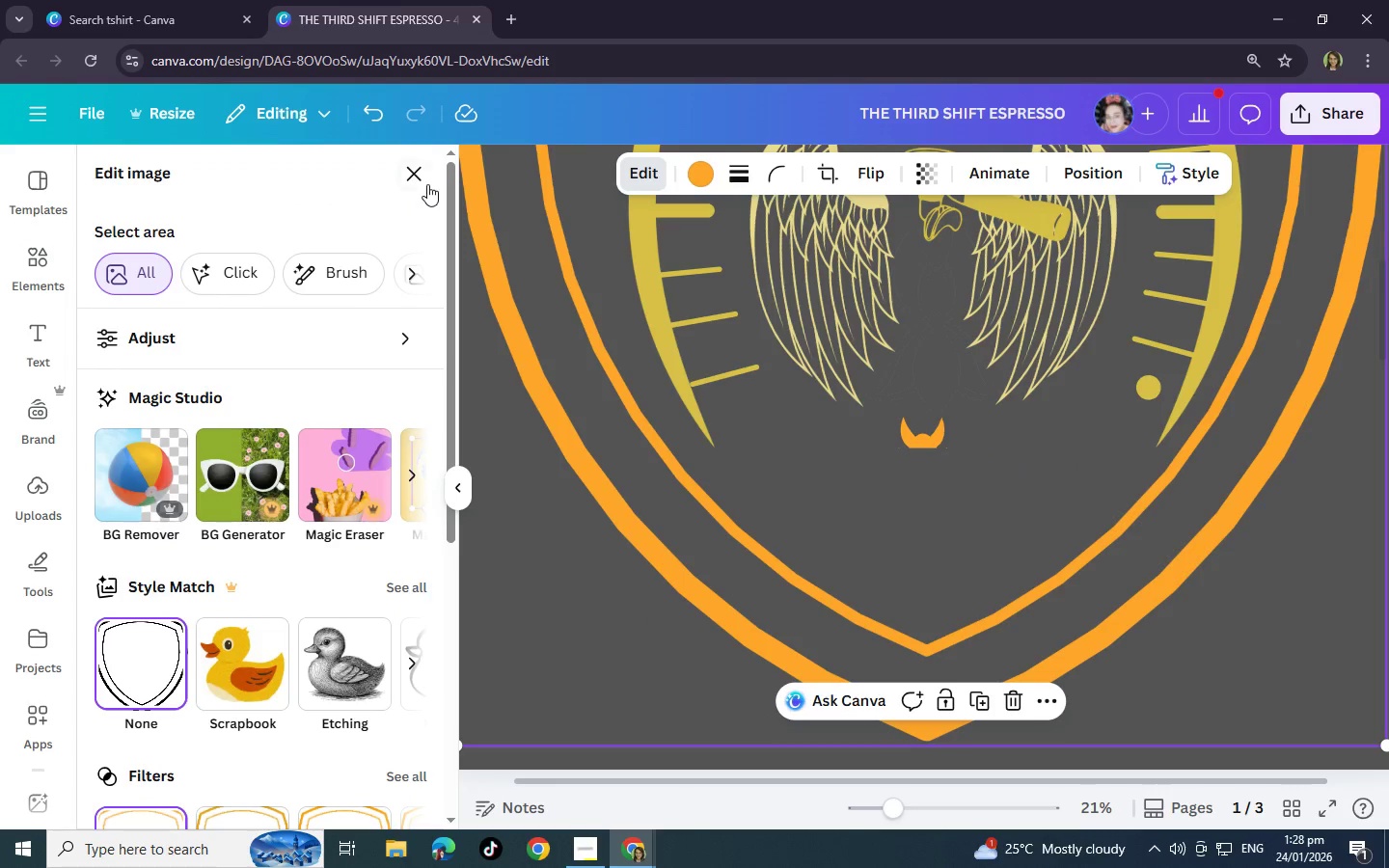 
left_click([410, 176])
 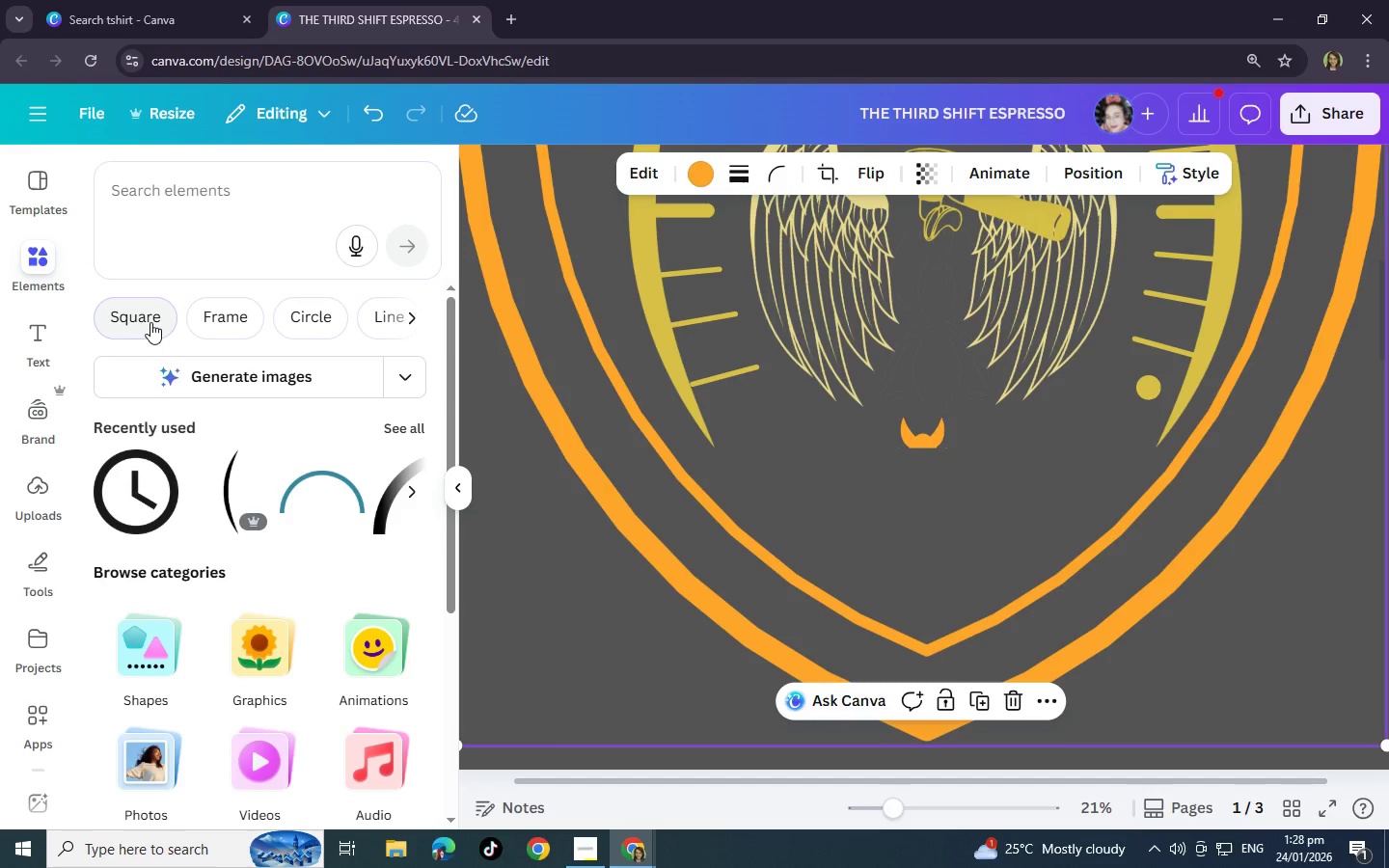 
left_click([150, 322])
 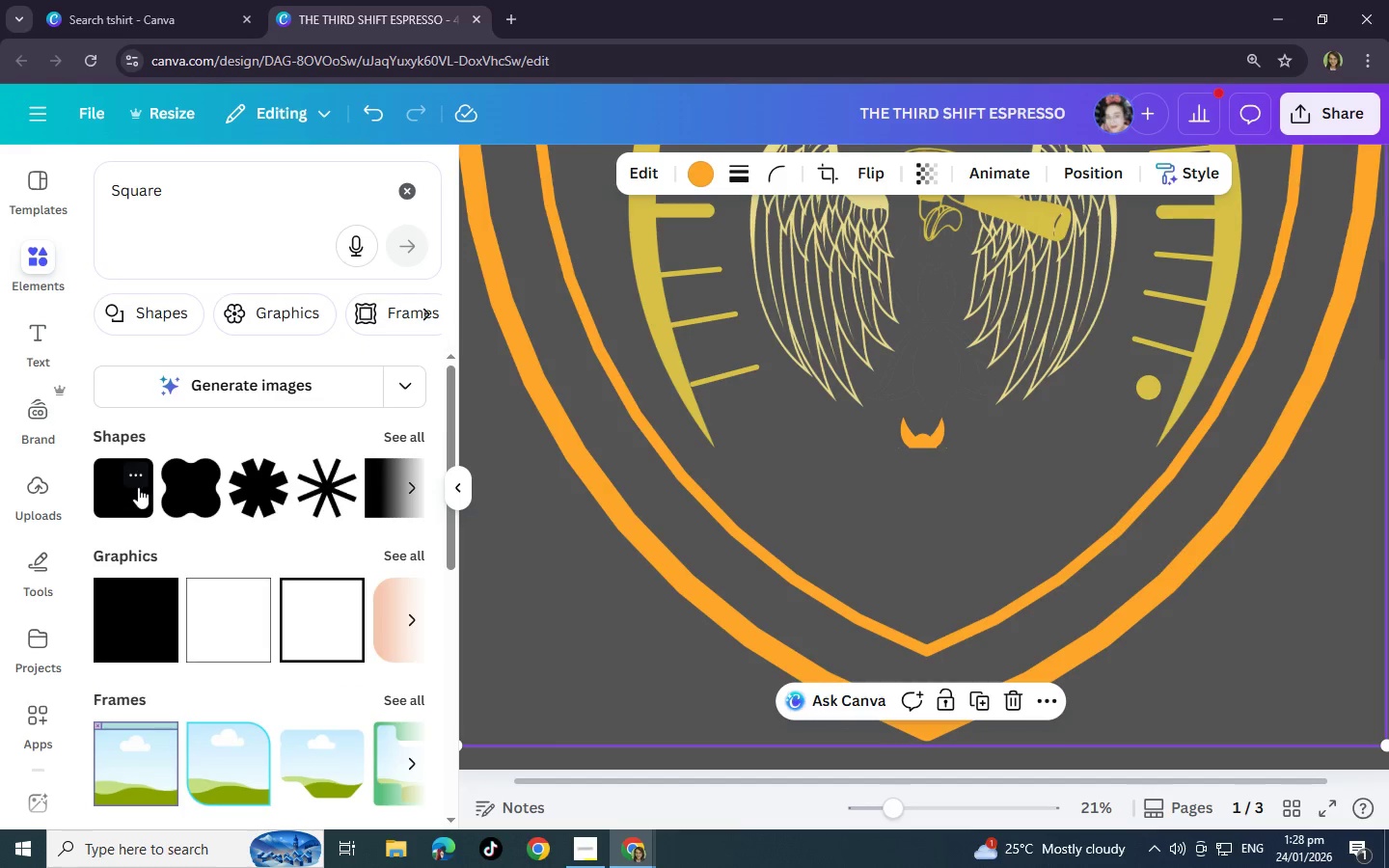 
left_click([383, 474])
 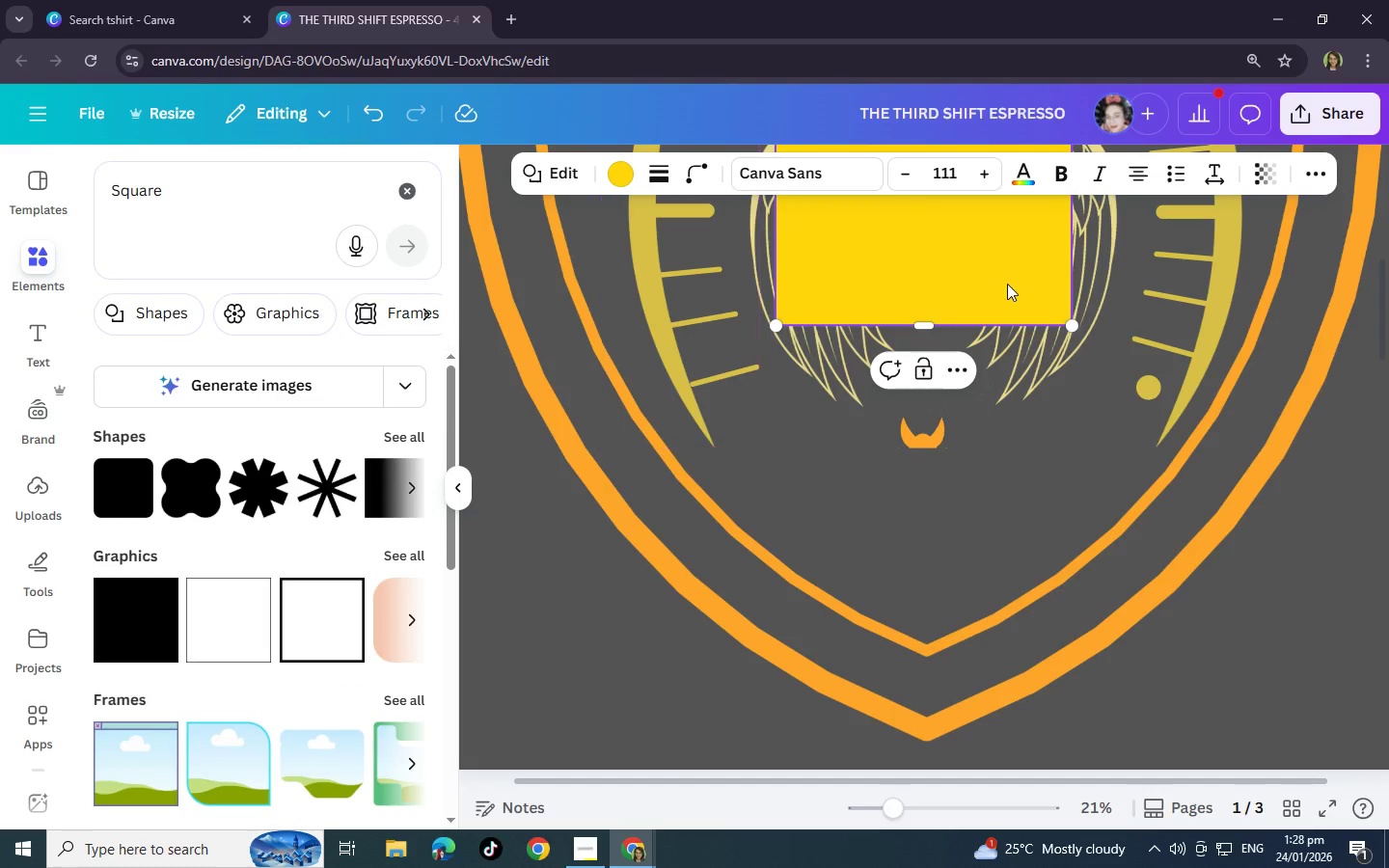 
left_click_drag(start_coordinate=[954, 208], to_coordinate=[869, 624])
 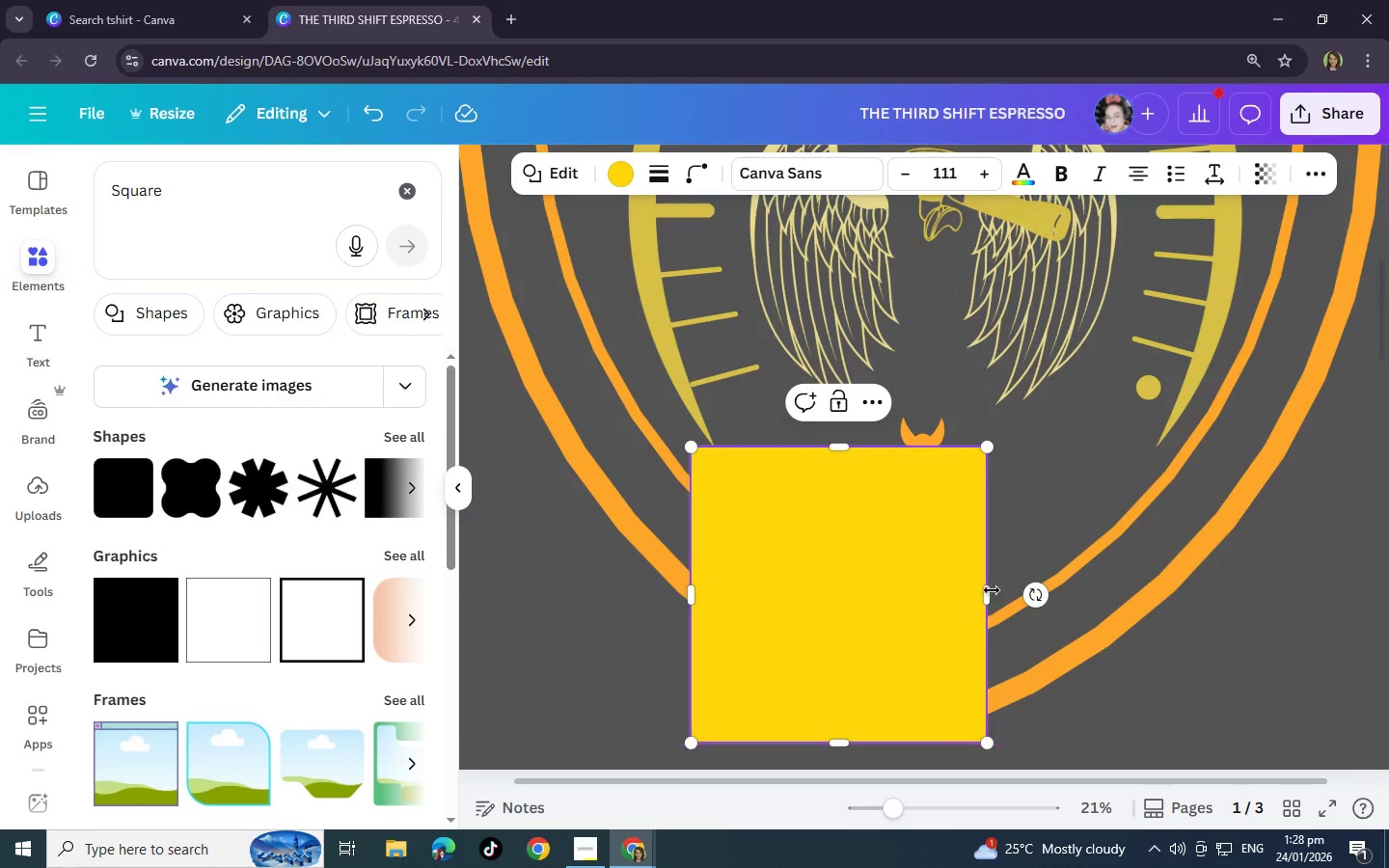 
left_click_drag(start_coordinate=[988, 591], to_coordinate=[1326, 584])
 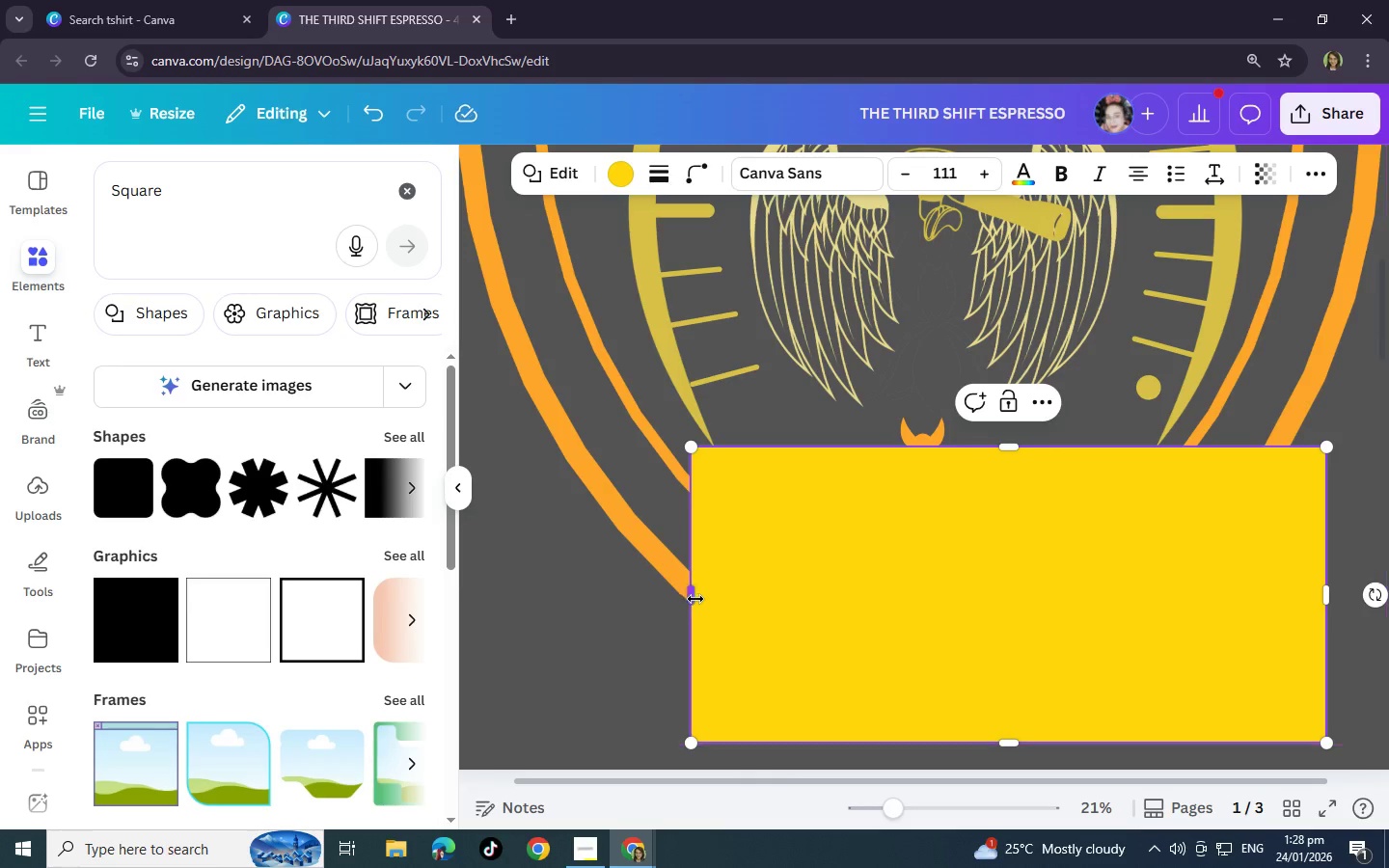 
left_click_drag(start_coordinate=[692, 598], to_coordinate=[626, 598])
 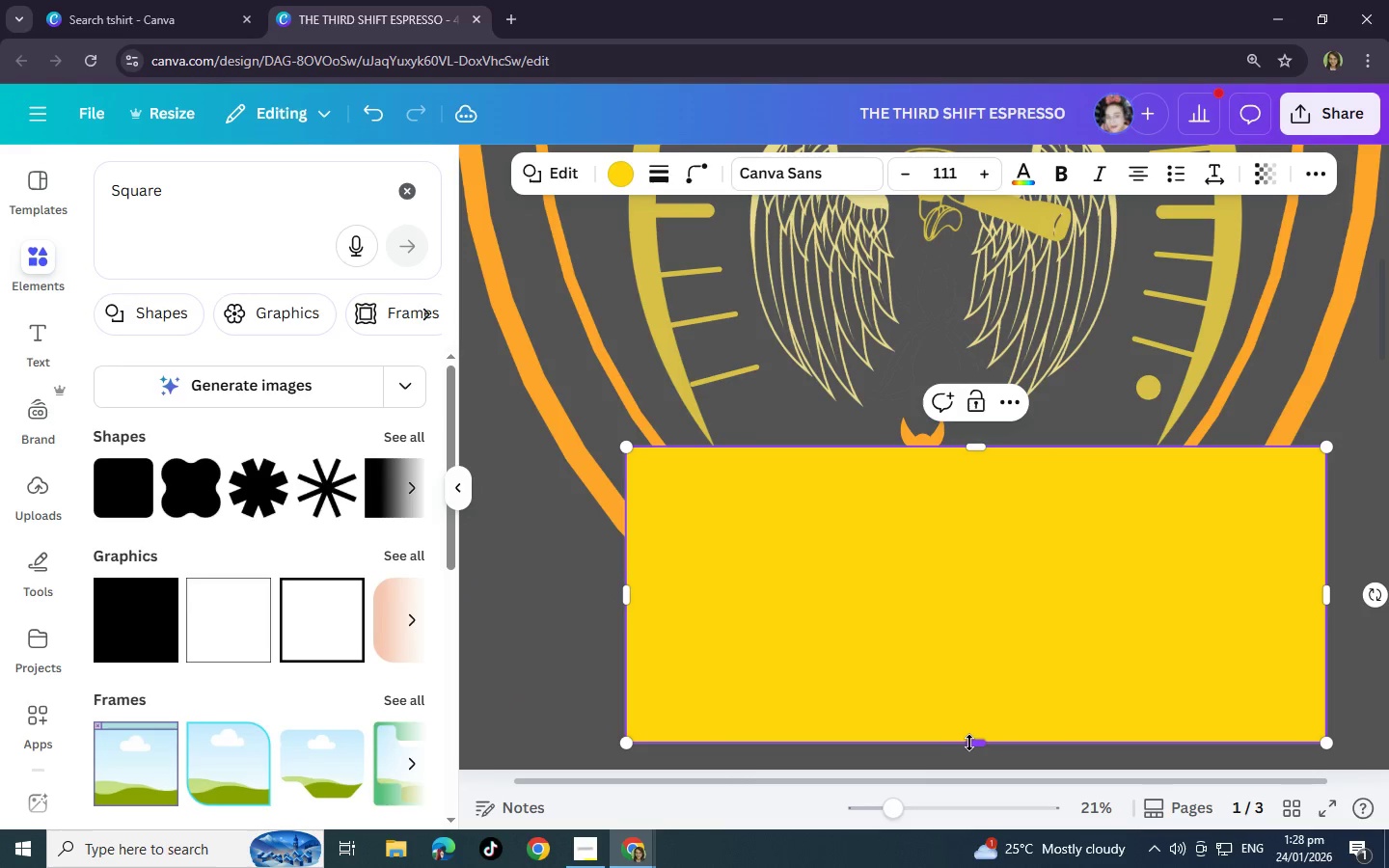 
left_click_drag(start_coordinate=[974, 742], to_coordinate=[969, 531])
 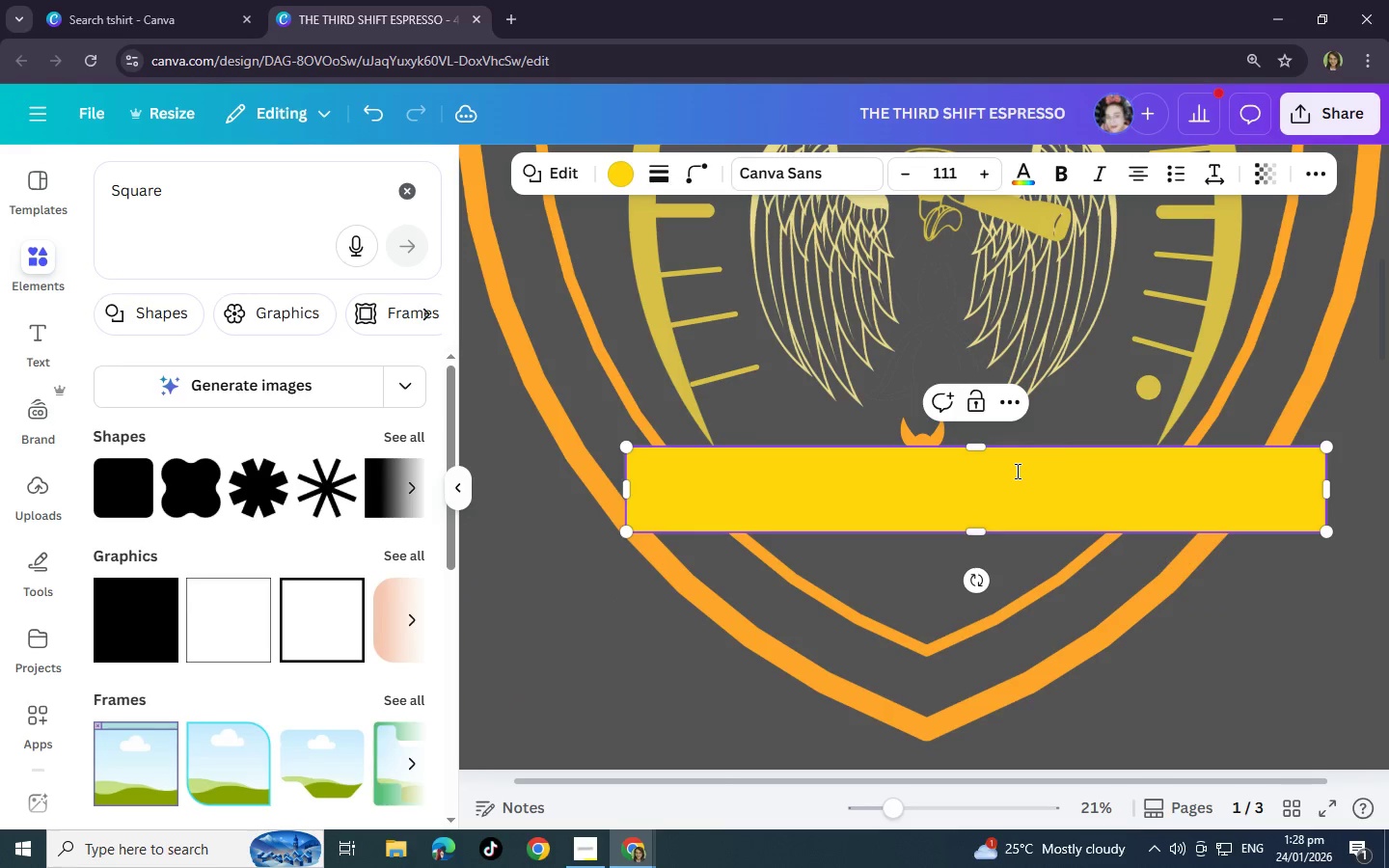 
left_click_drag(start_coordinate=[1016, 471], to_coordinate=[993, 469])
 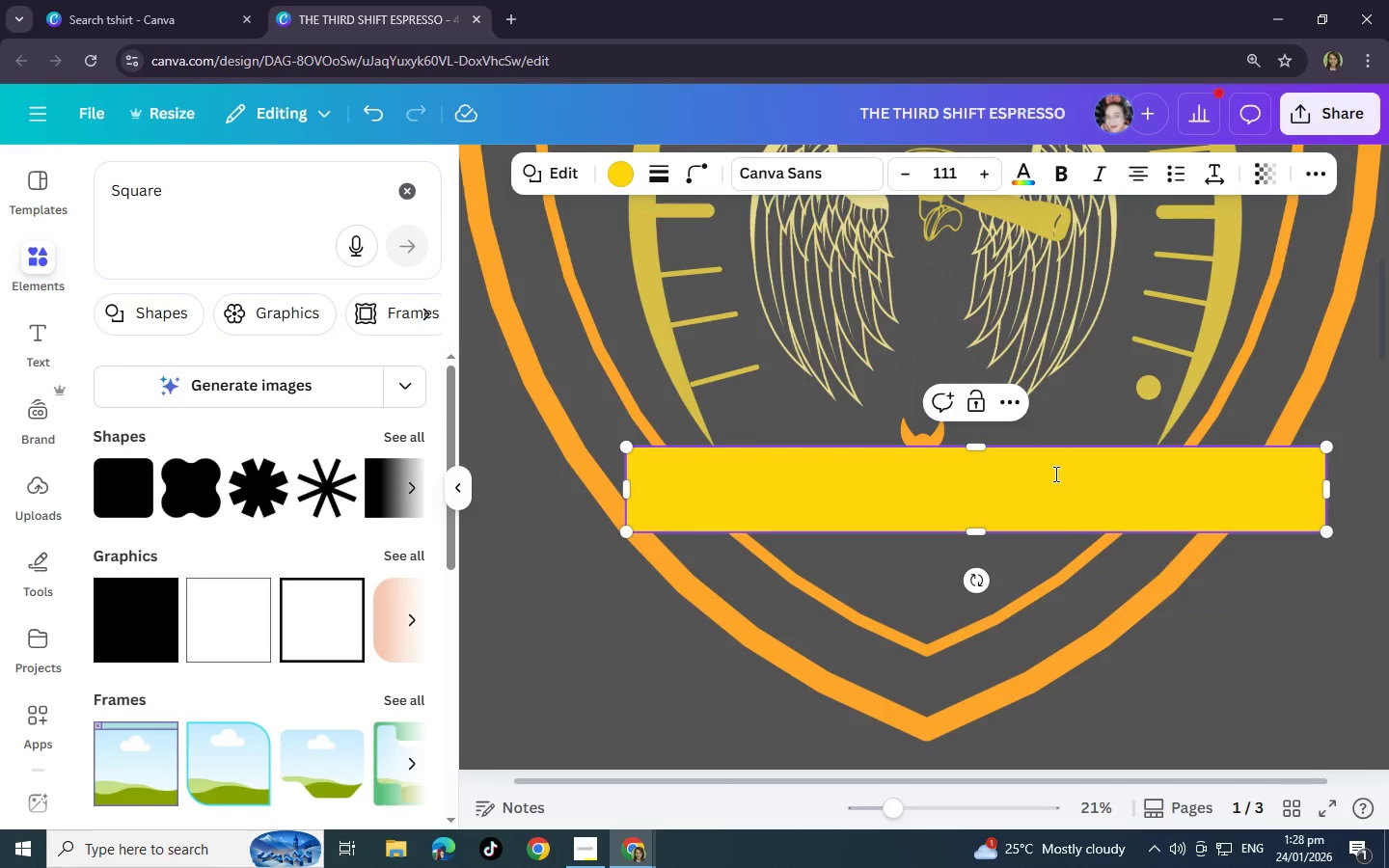 
left_click_drag(start_coordinate=[1054, 474], to_coordinate=[1011, 475])
 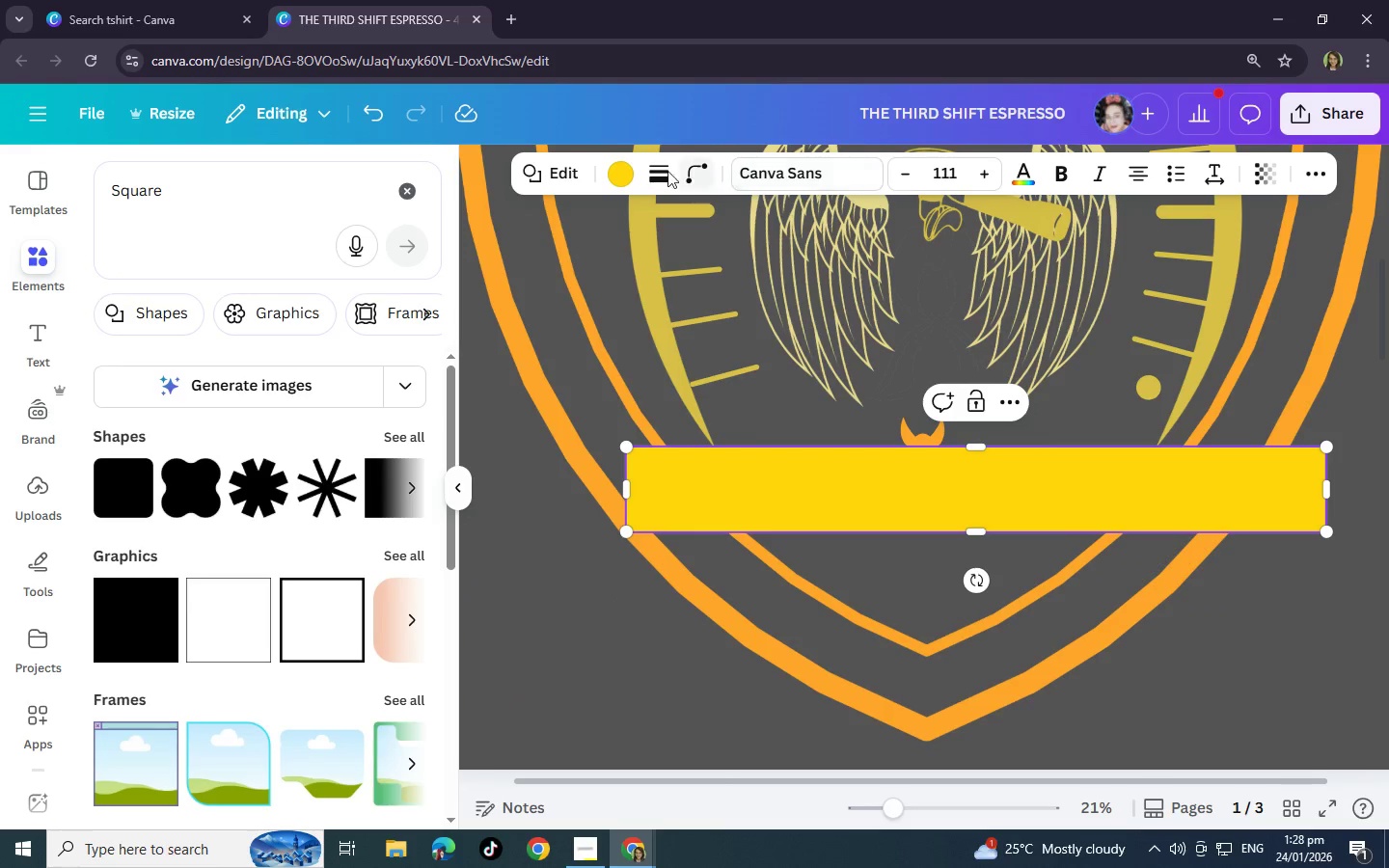 
left_click([610, 171])
 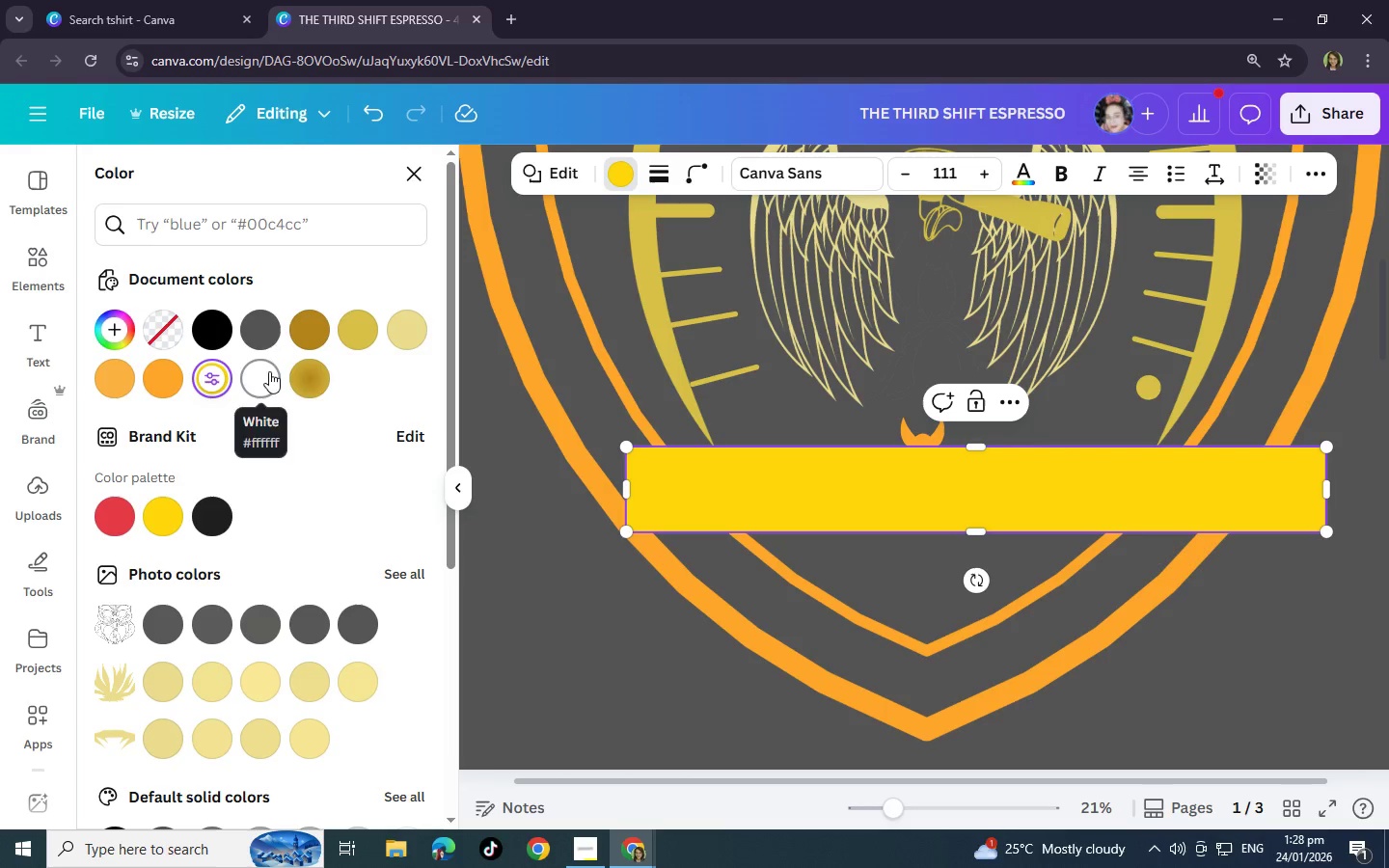 
left_click([268, 322])
 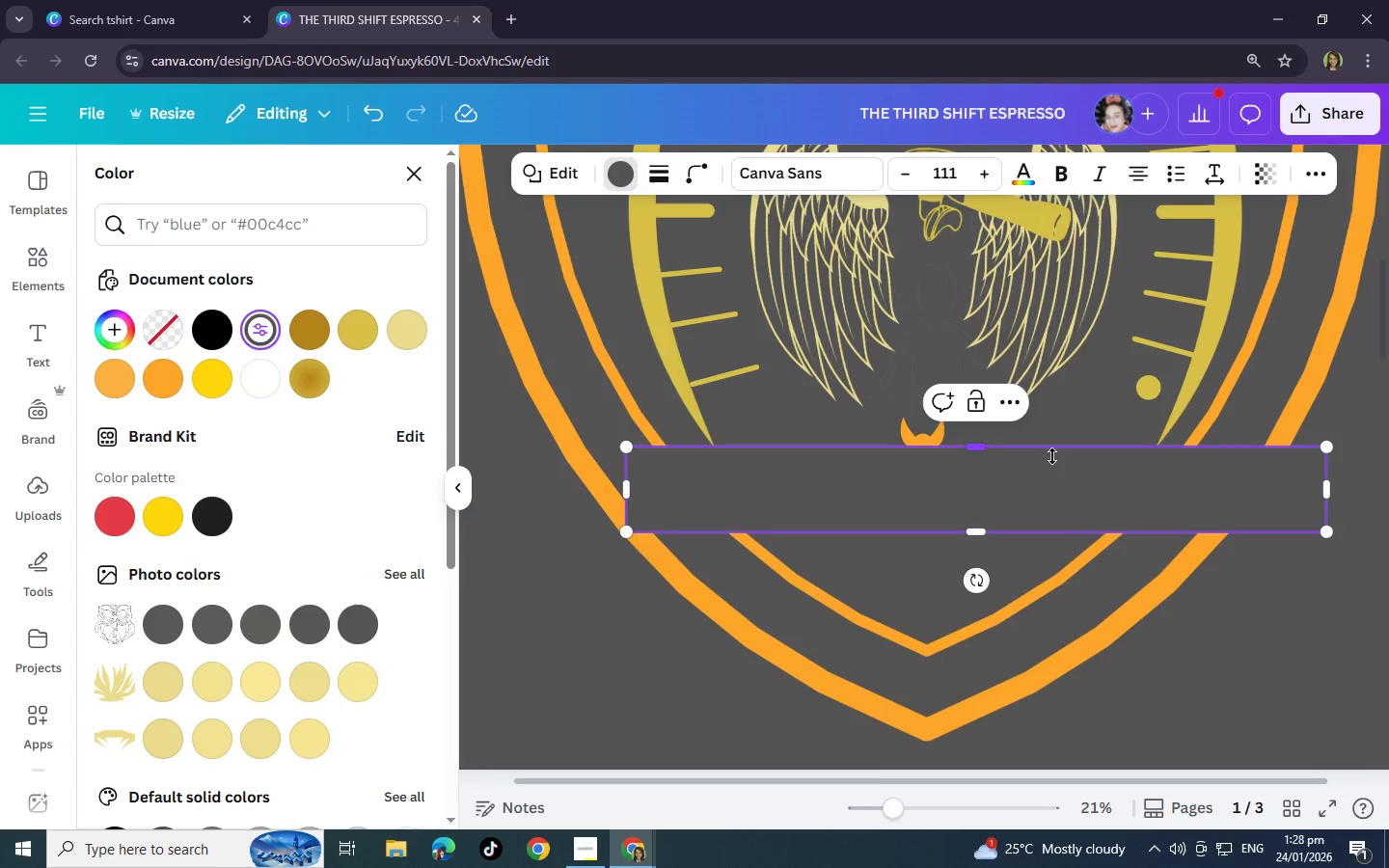 
left_click([1268, 612])
 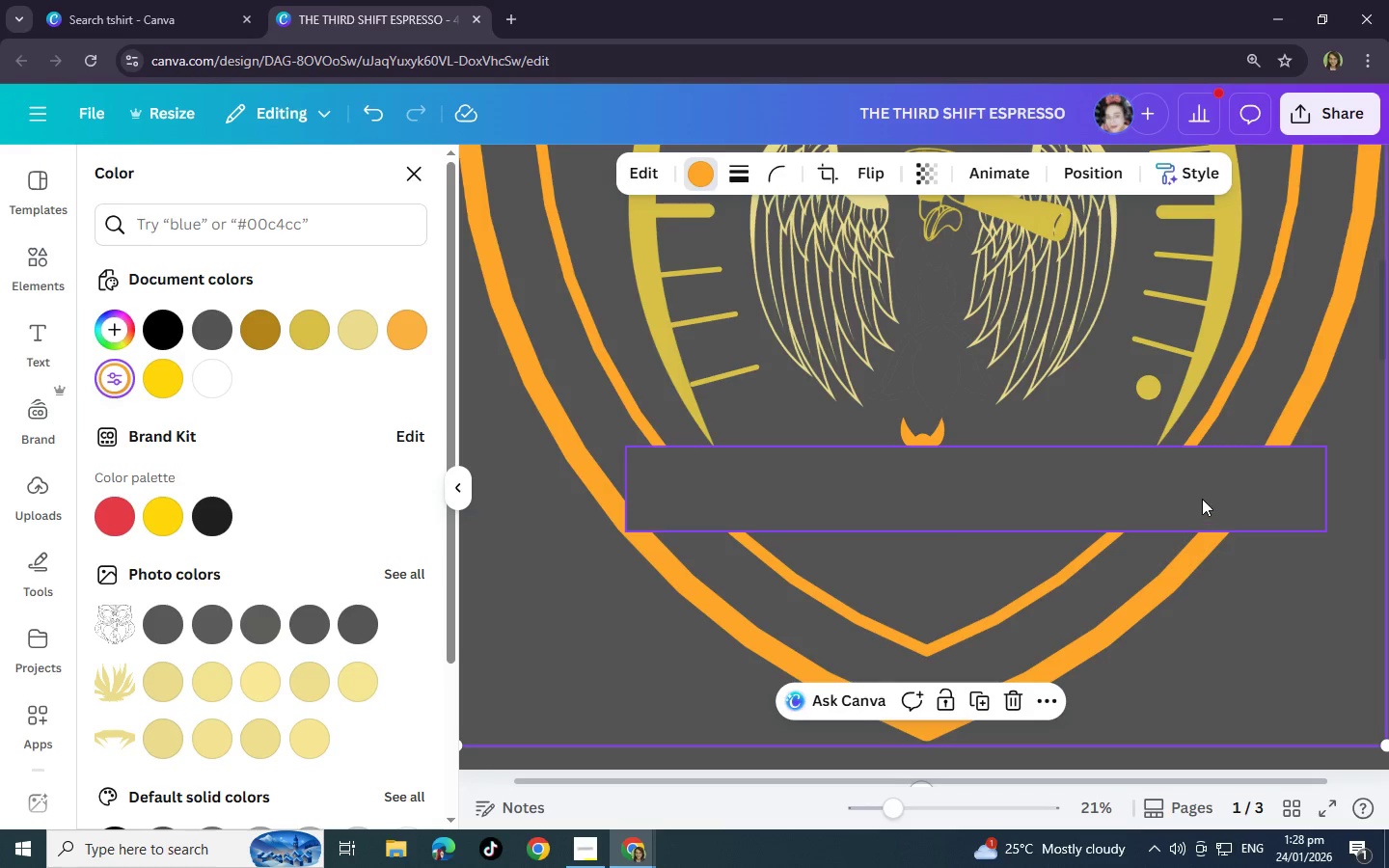 
left_click_drag(start_coordinate=[1186, 486], to_coordinate=[1139, 621])
 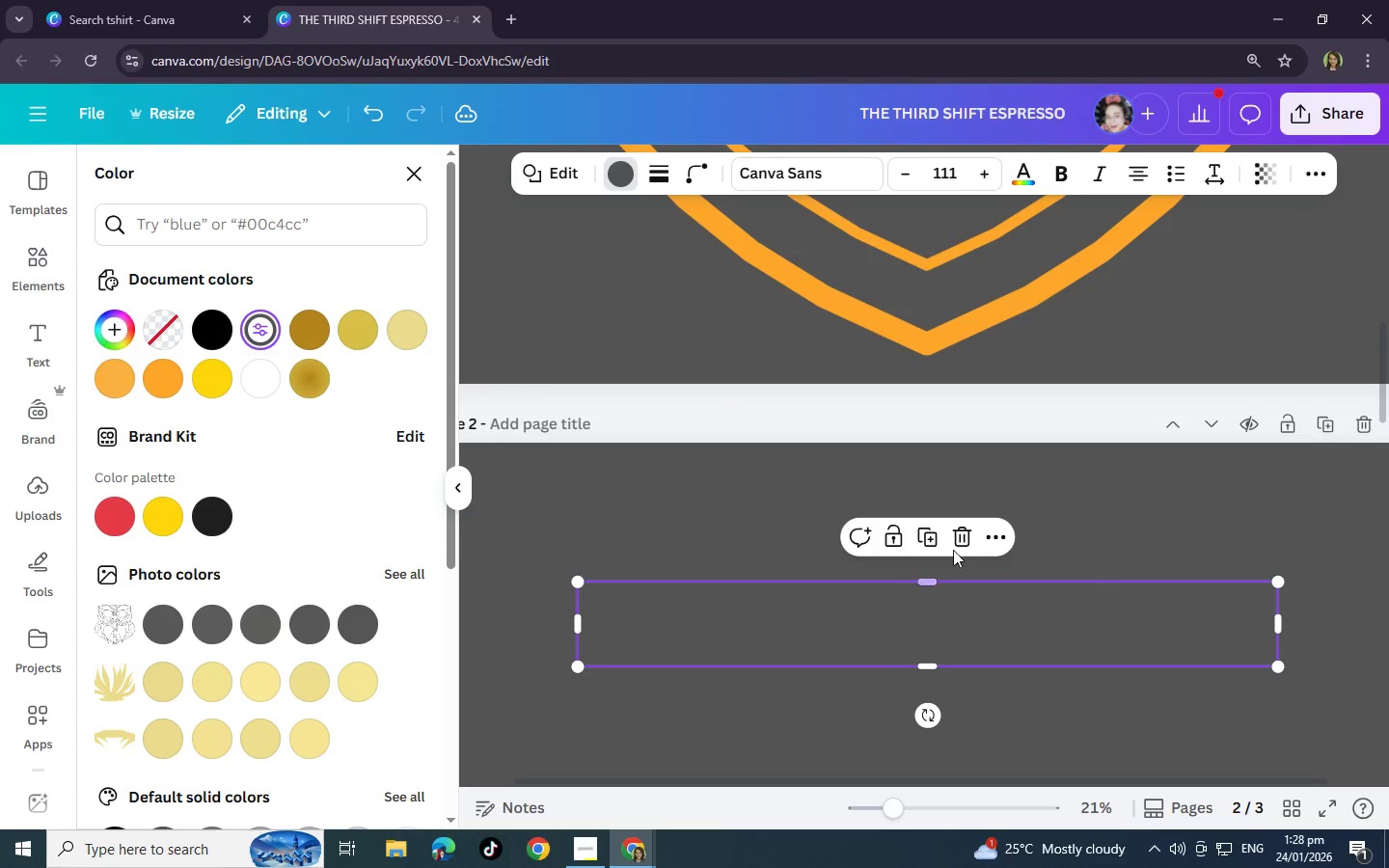 
scroll: coordinate [1156, 588], scroll_direction: down, amount: 4.0
 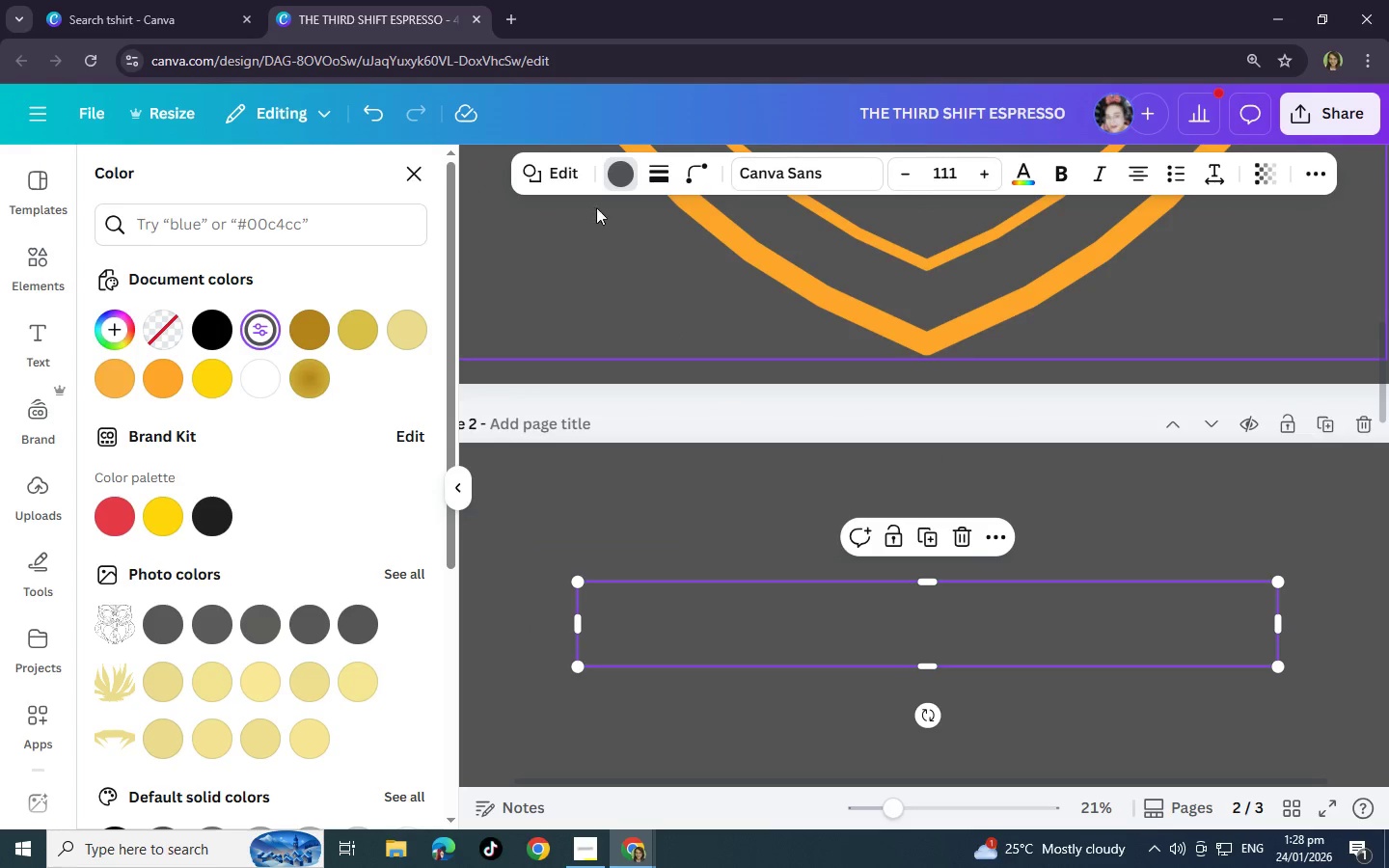 
left_click([314, 325])
 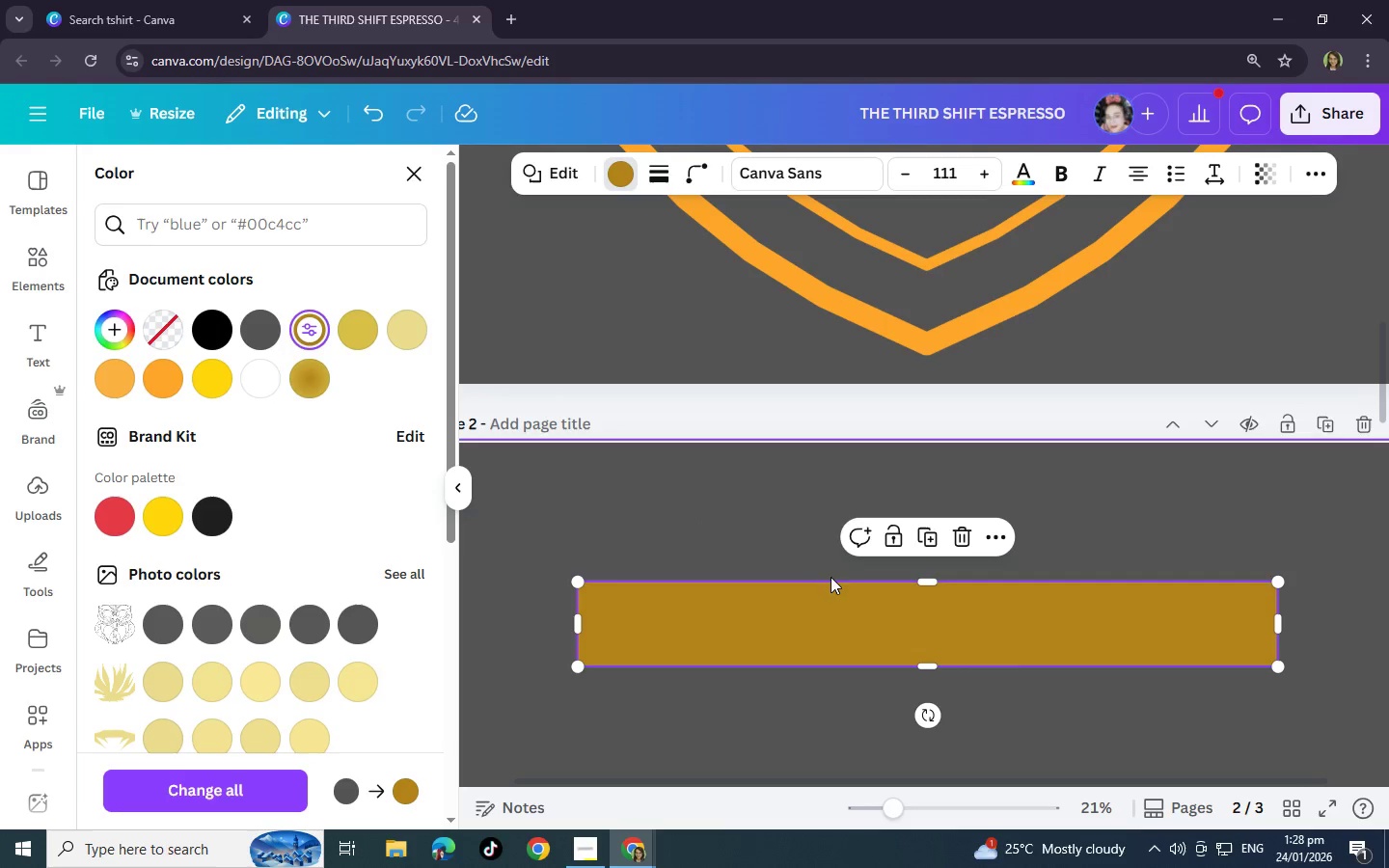 
key(Control+C)
 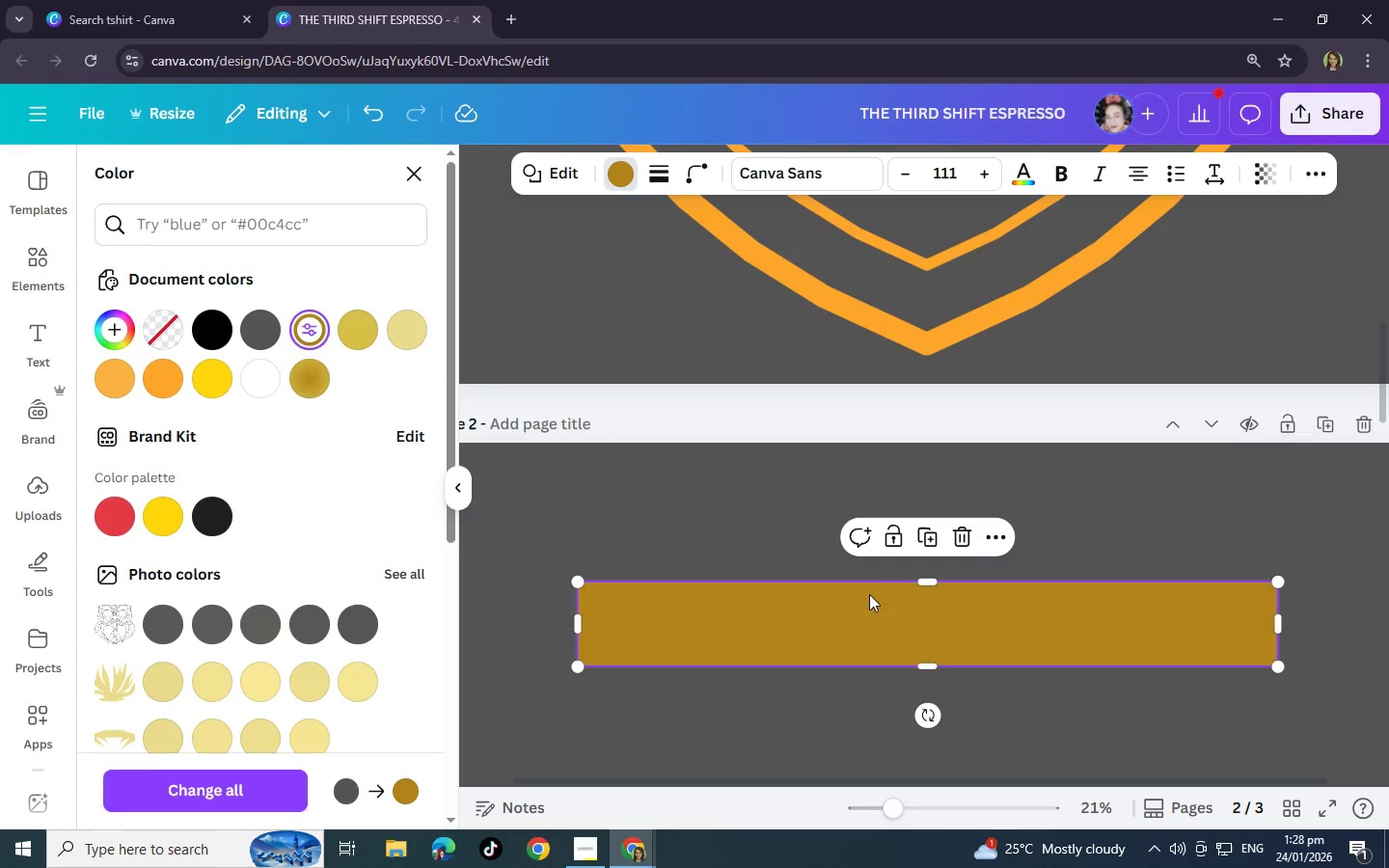 
key(Control+V)
 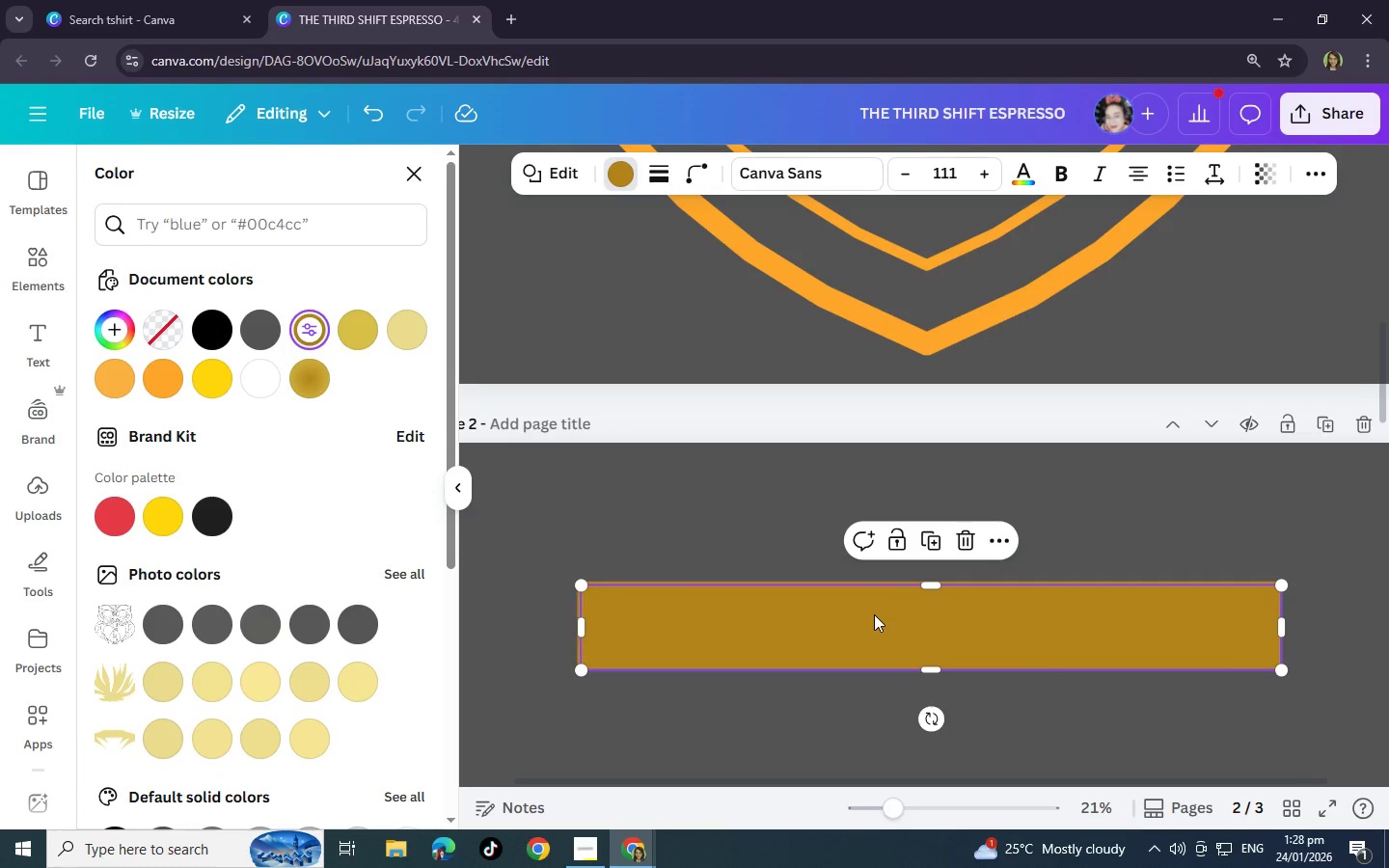 
left_click_drag(start_coordinate=[874, 614], to_coordinate=[874, 640])
 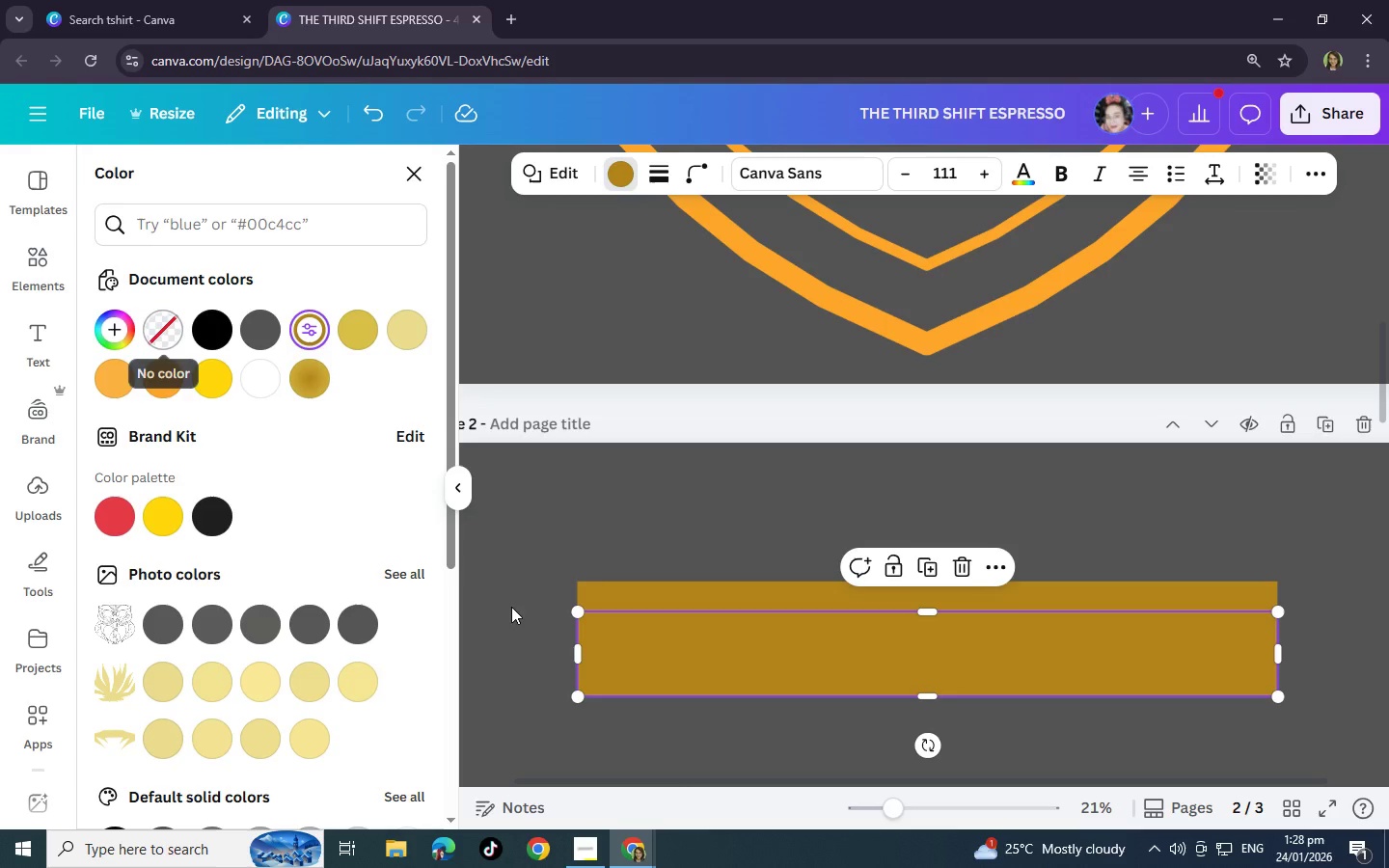 
wait(12.08)
 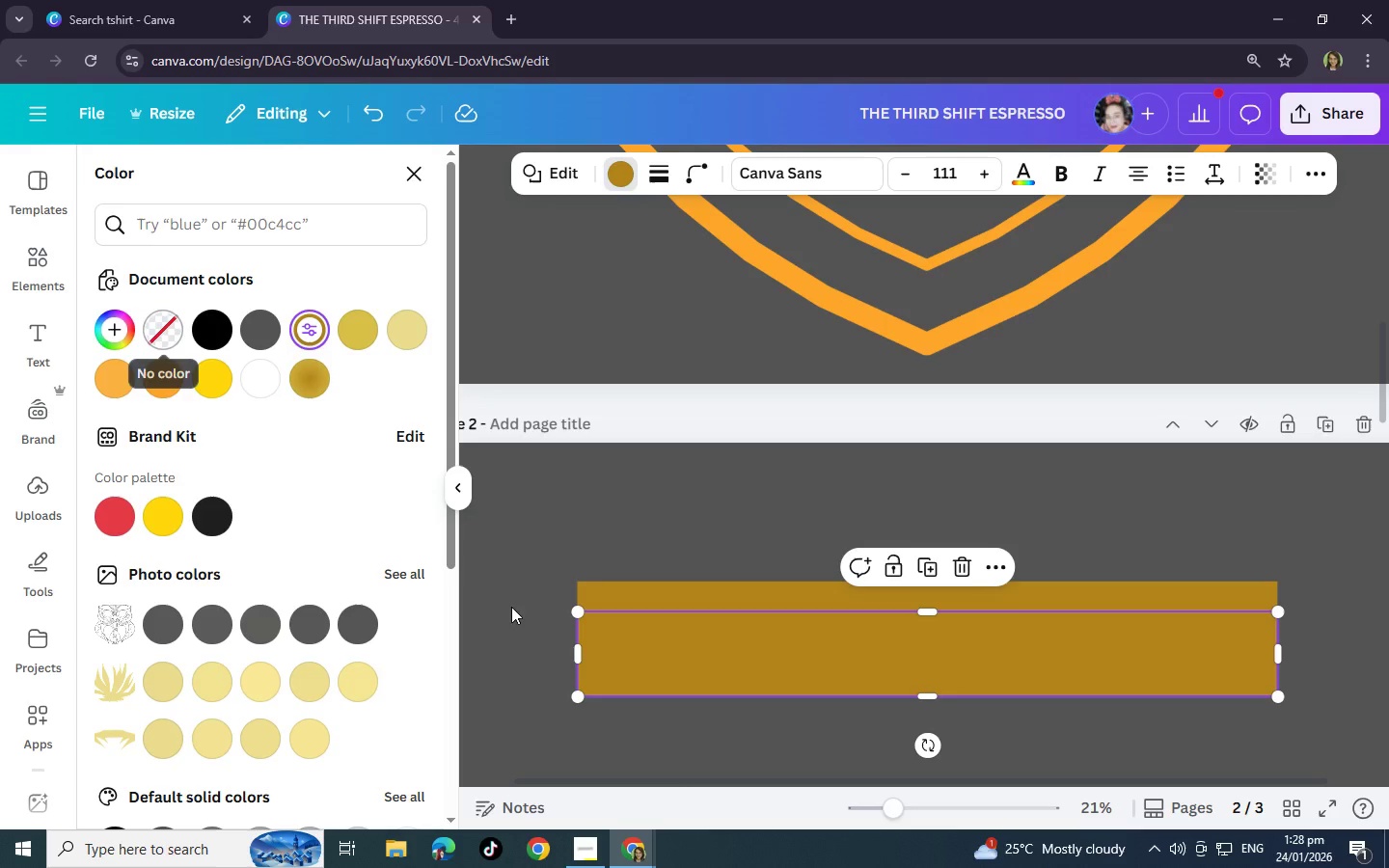 
left_click([269, 312])
 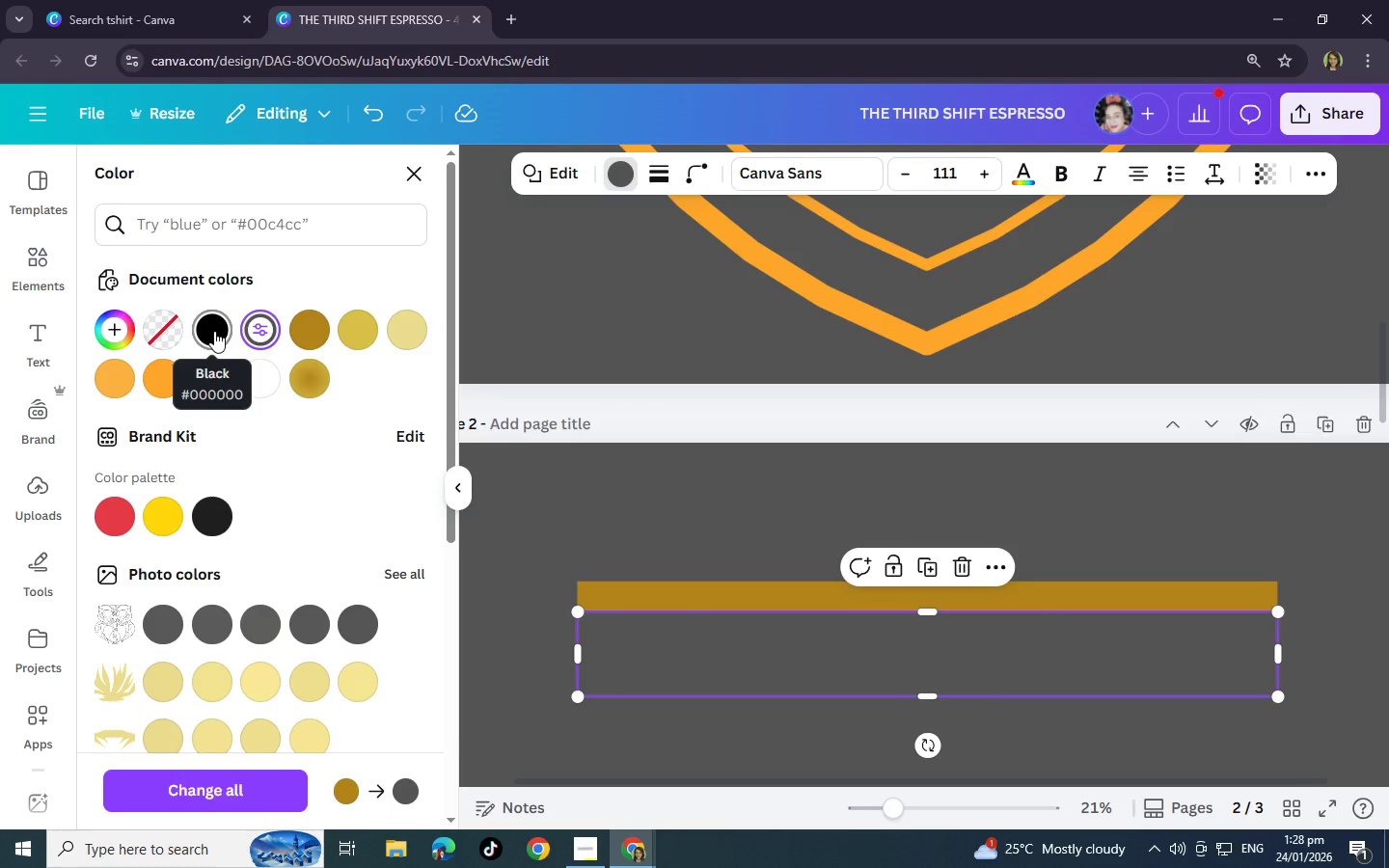 
left_click([214, 331])
 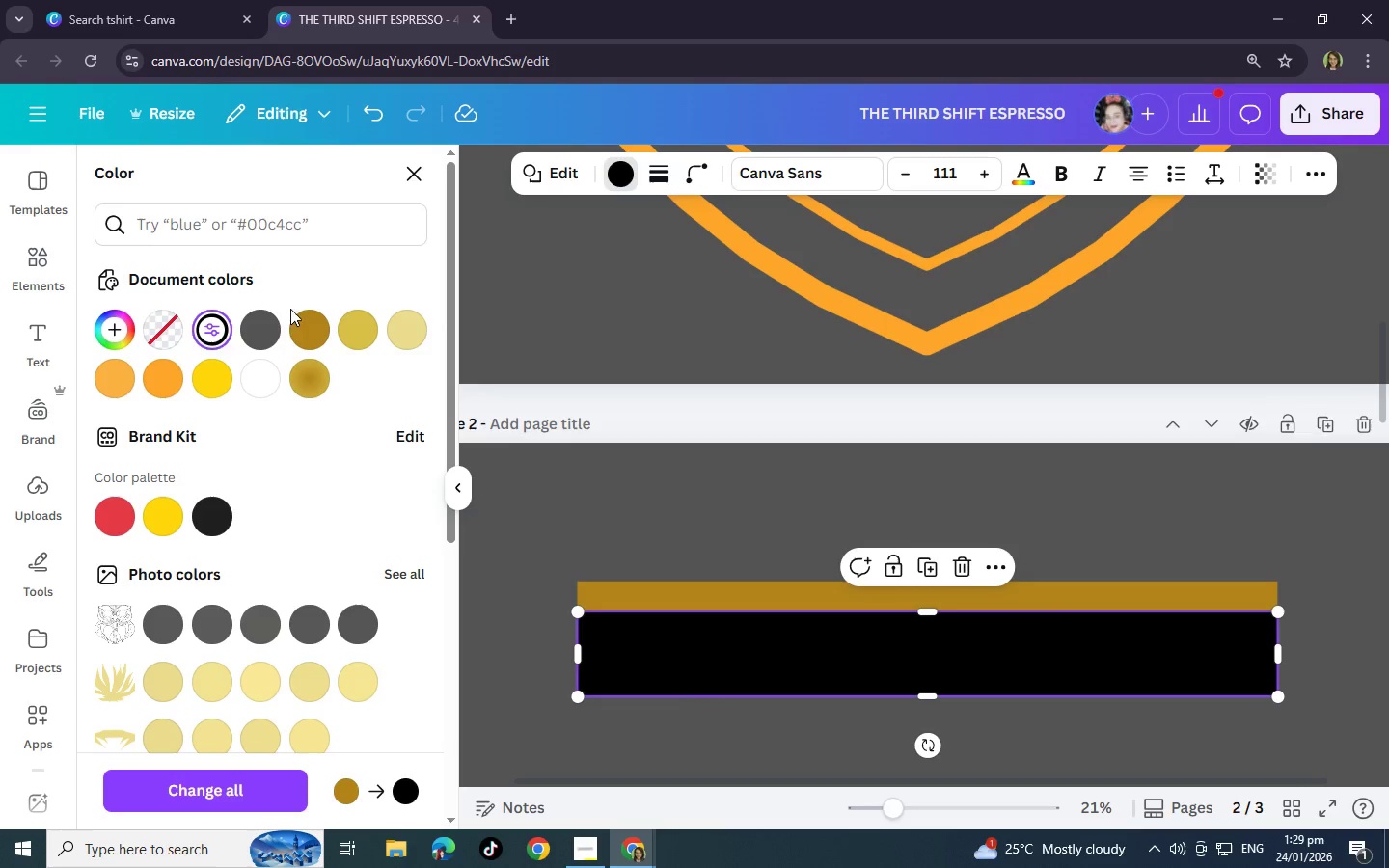 
left_click([269, 333])
 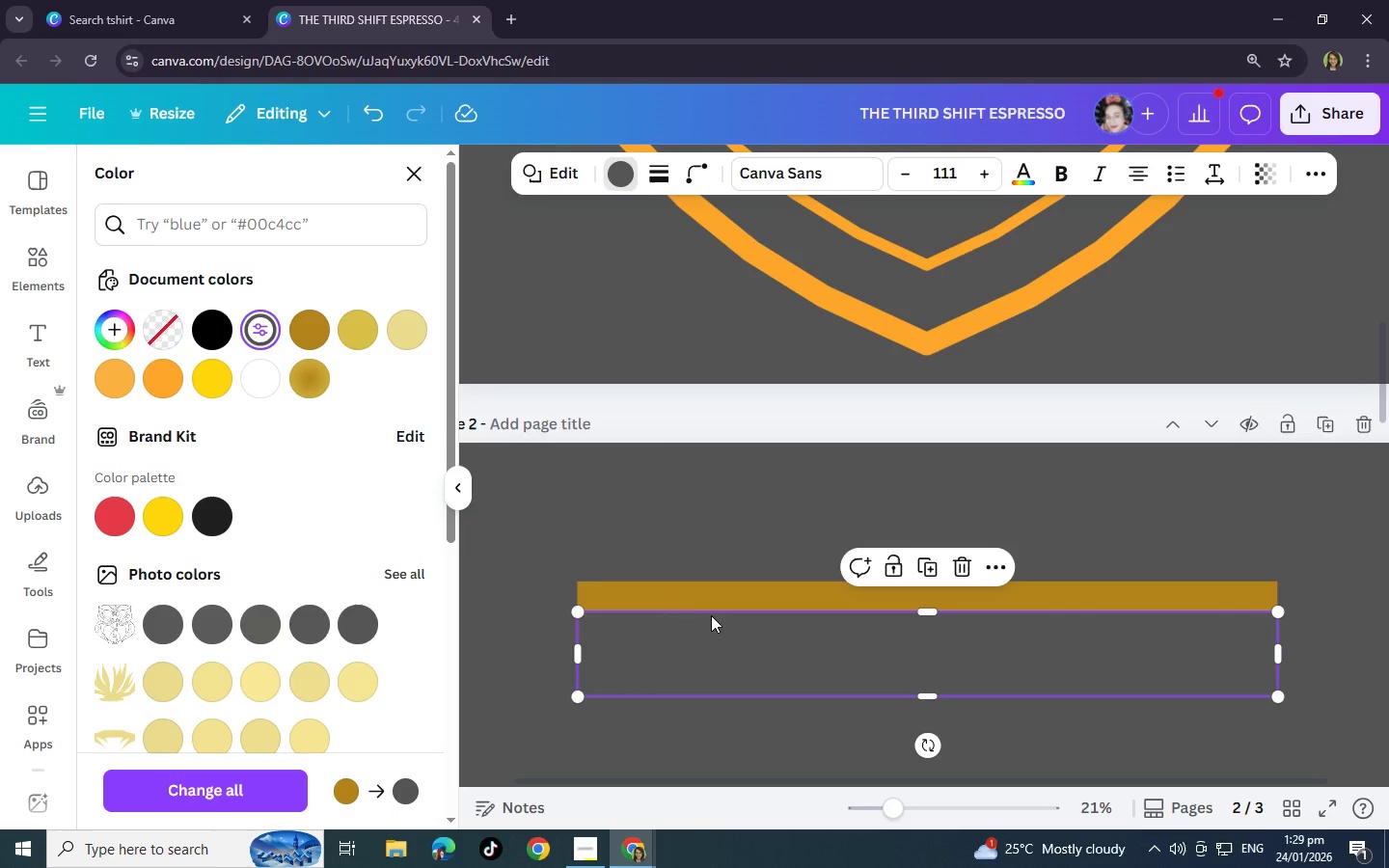 
left_click([721, 587])
 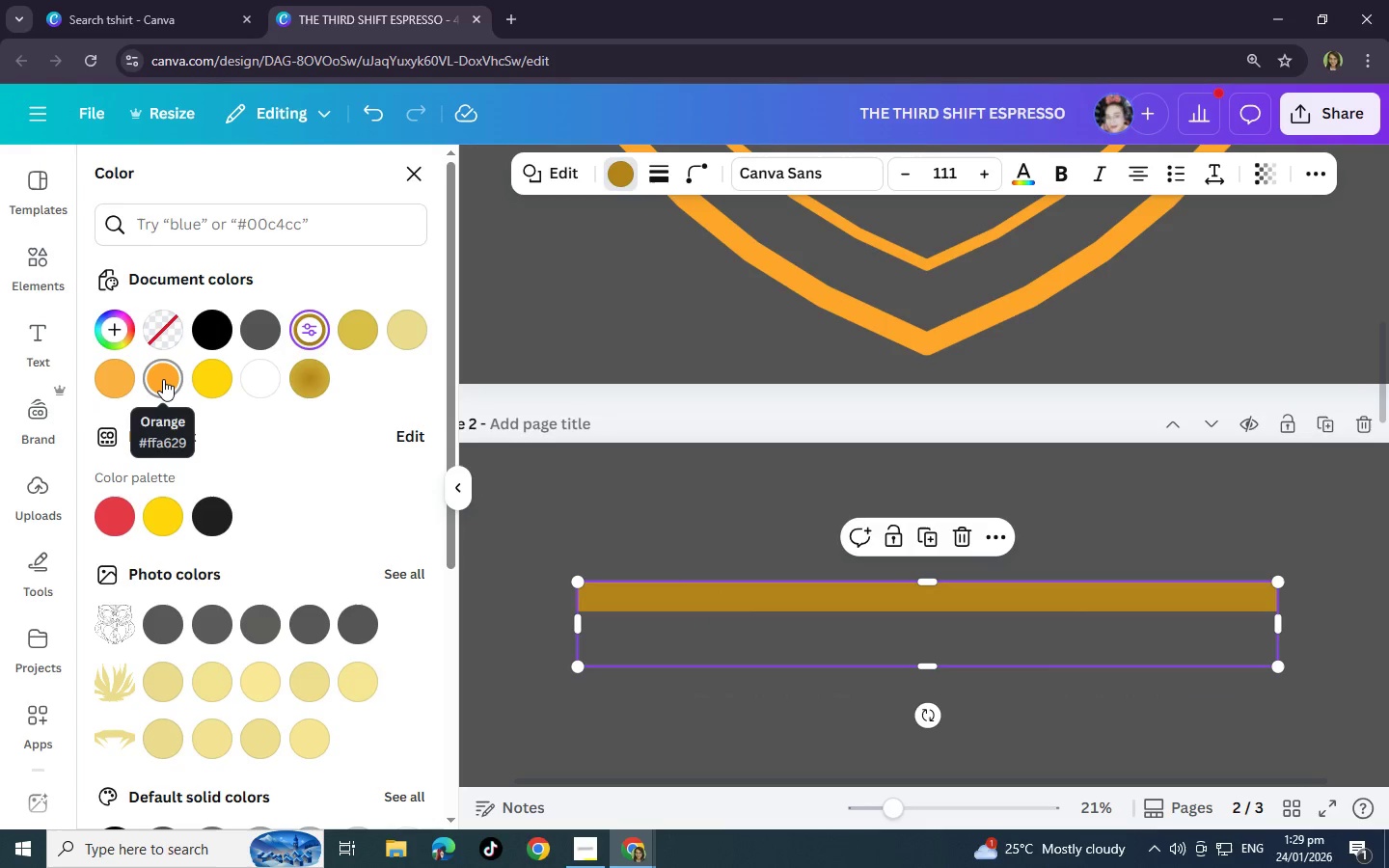 
left_click([163, 379])
 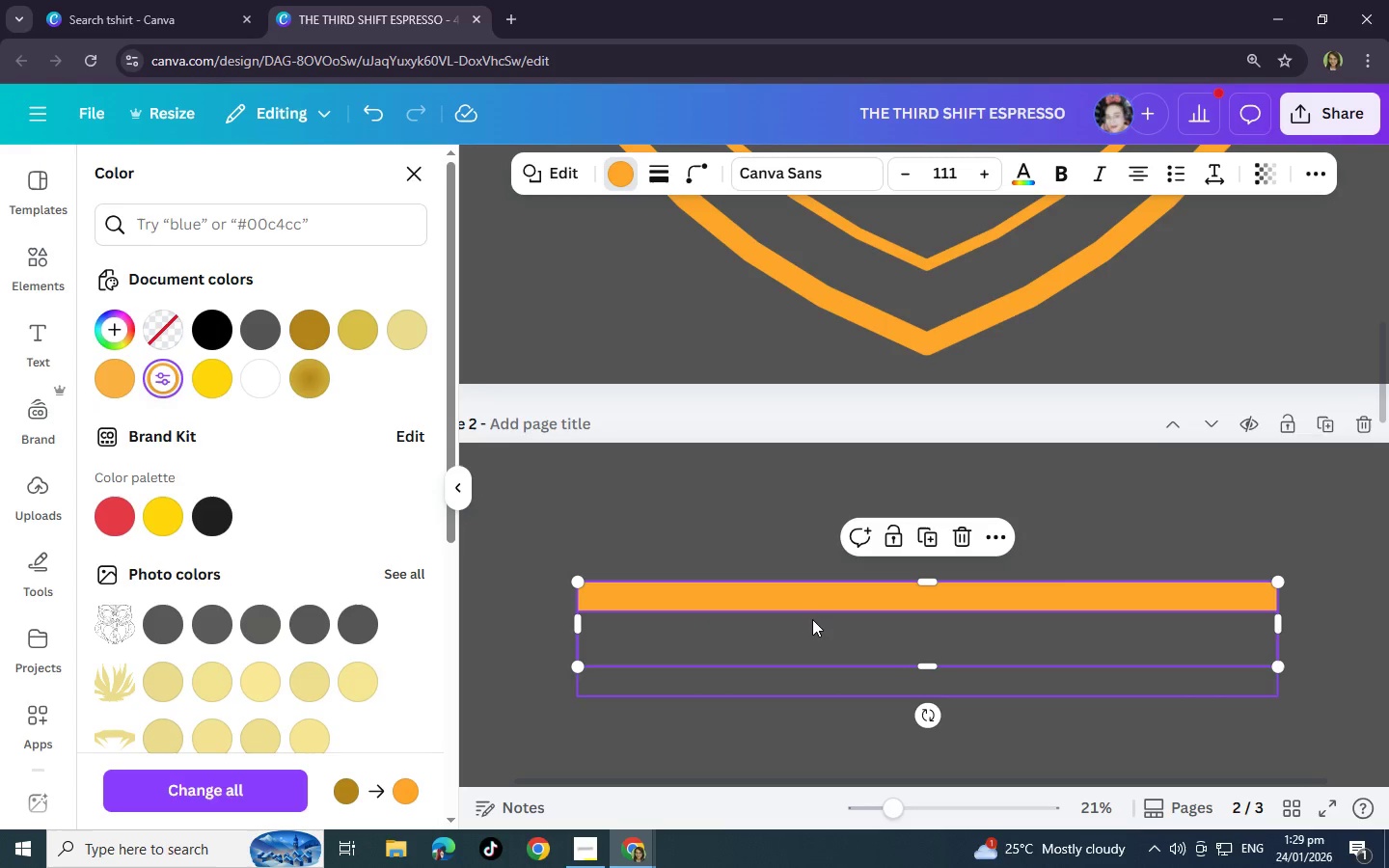 
left_click_drag(start_coordinate=[824, 638], to_coordinate=[824, 675])
 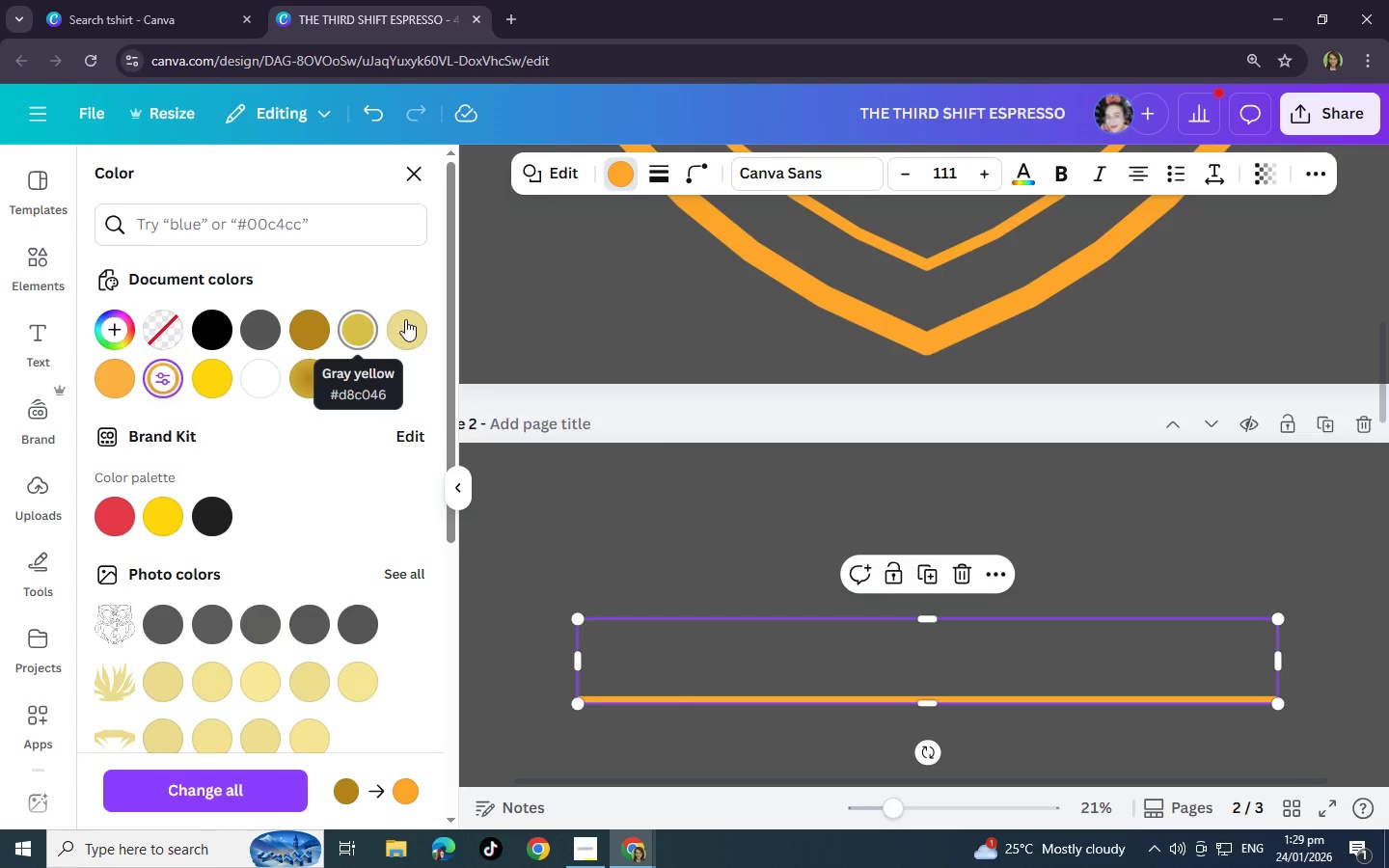 
left_click([408, 319])
 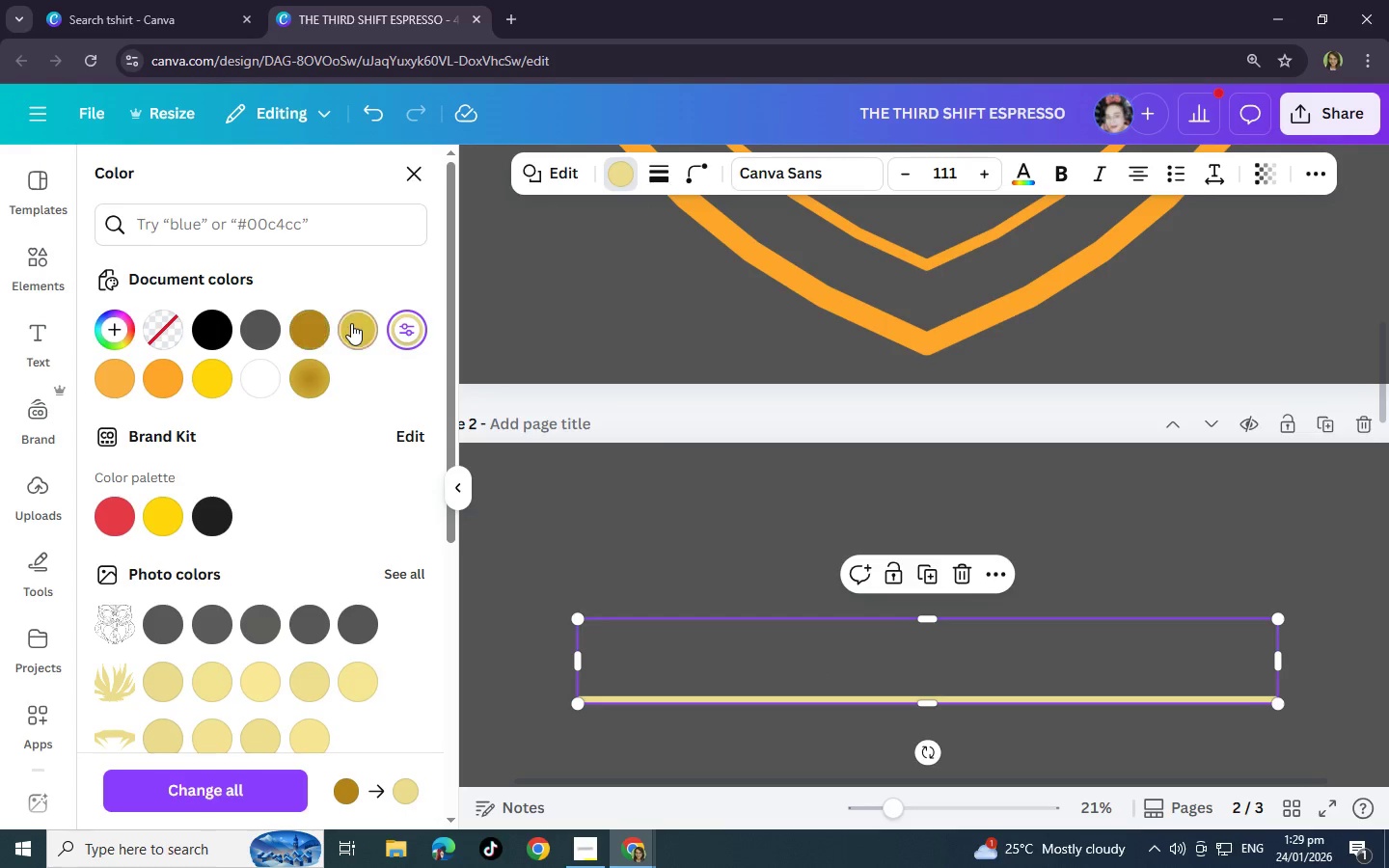 
left_click([168, 371])
 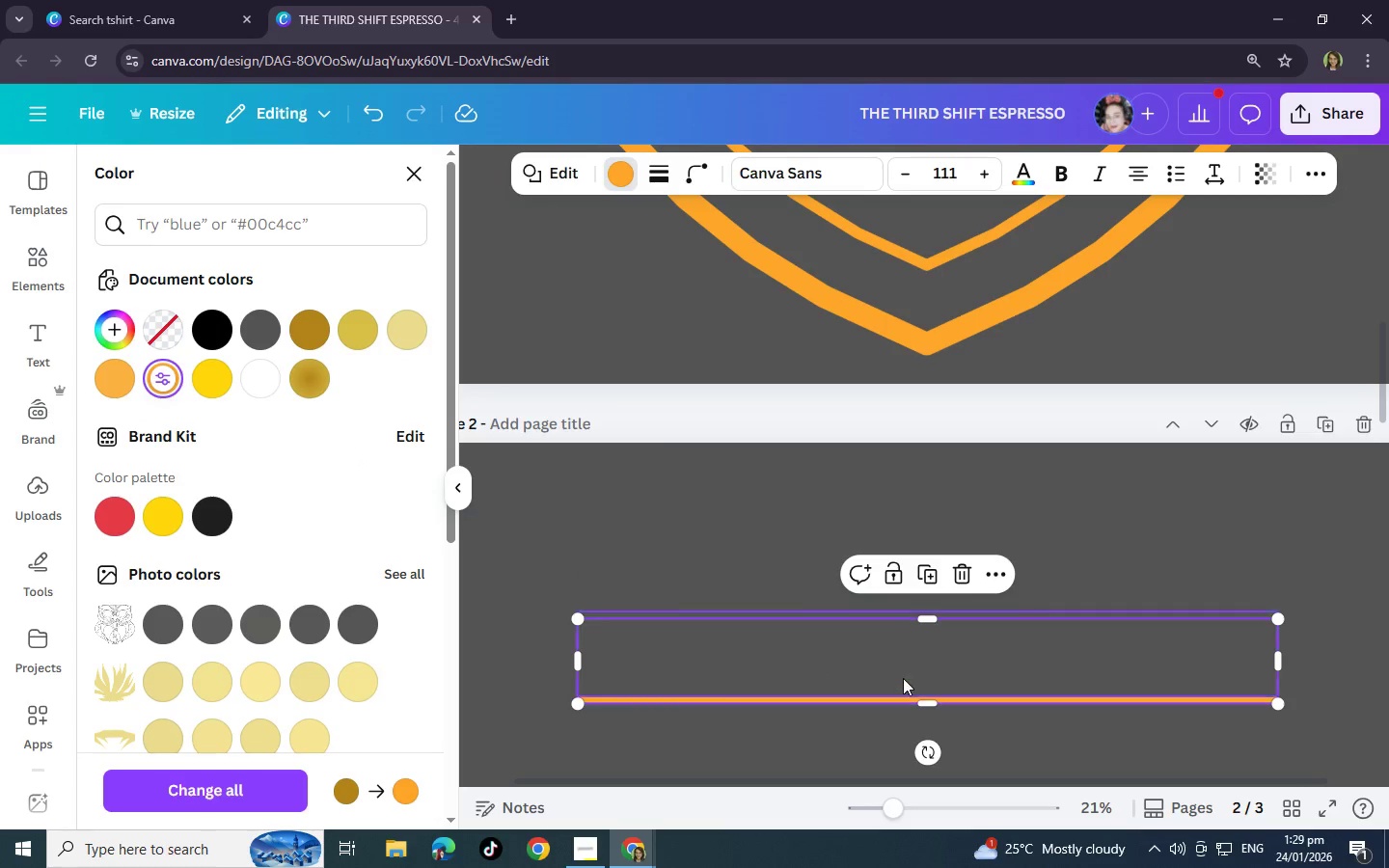 
left_click([904, 680])
 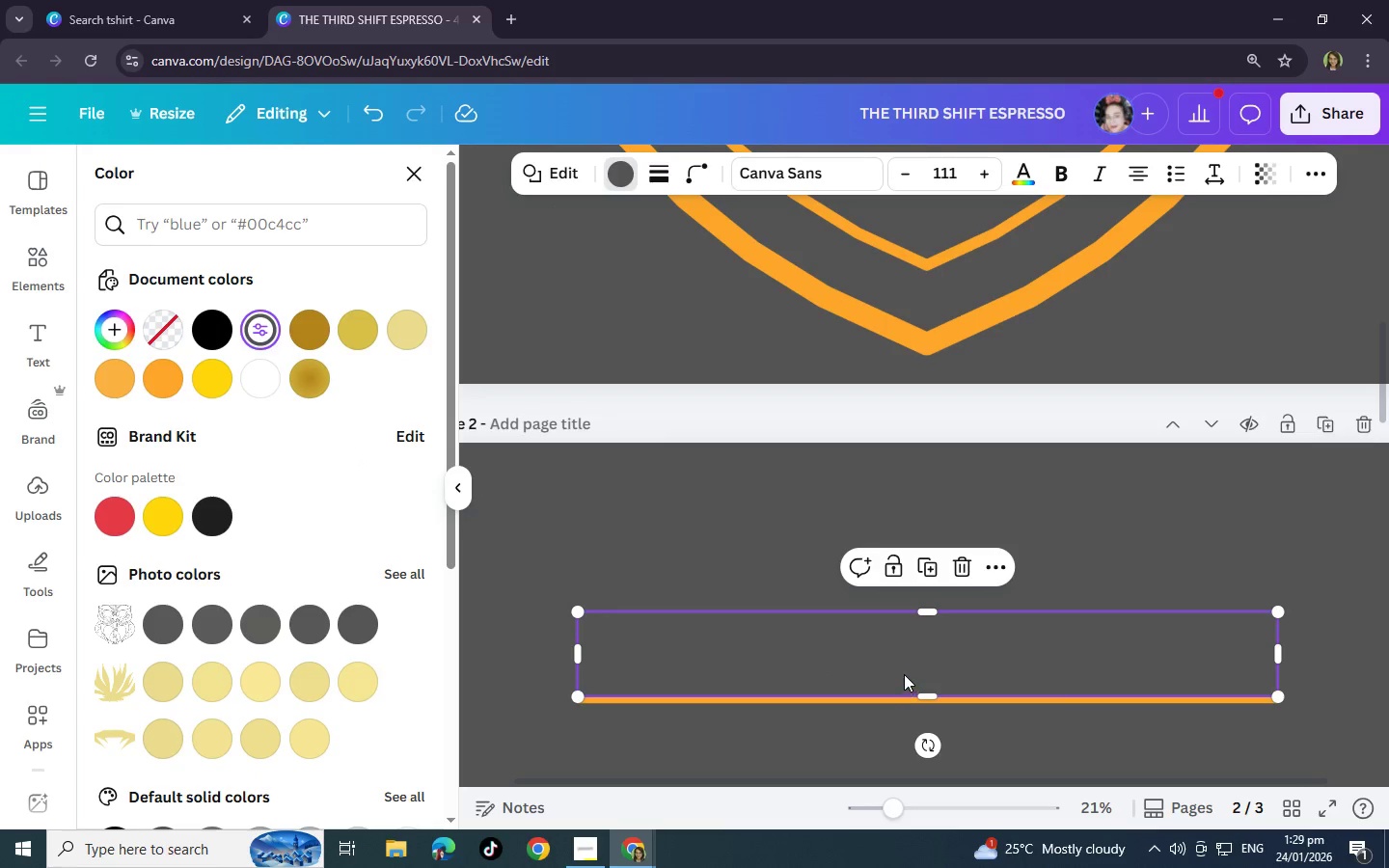 
key(Control+C)
 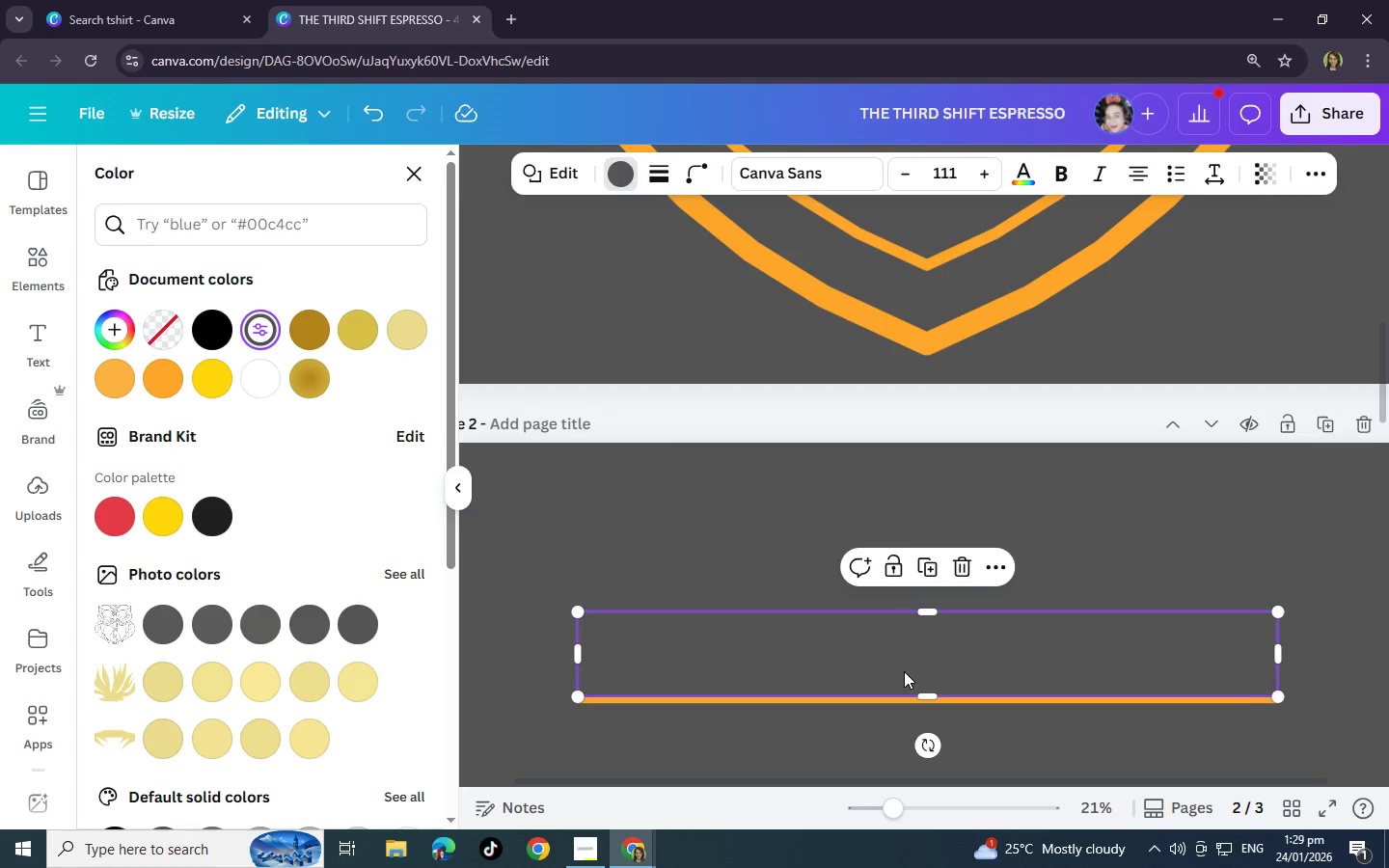 
key(Control+V)
 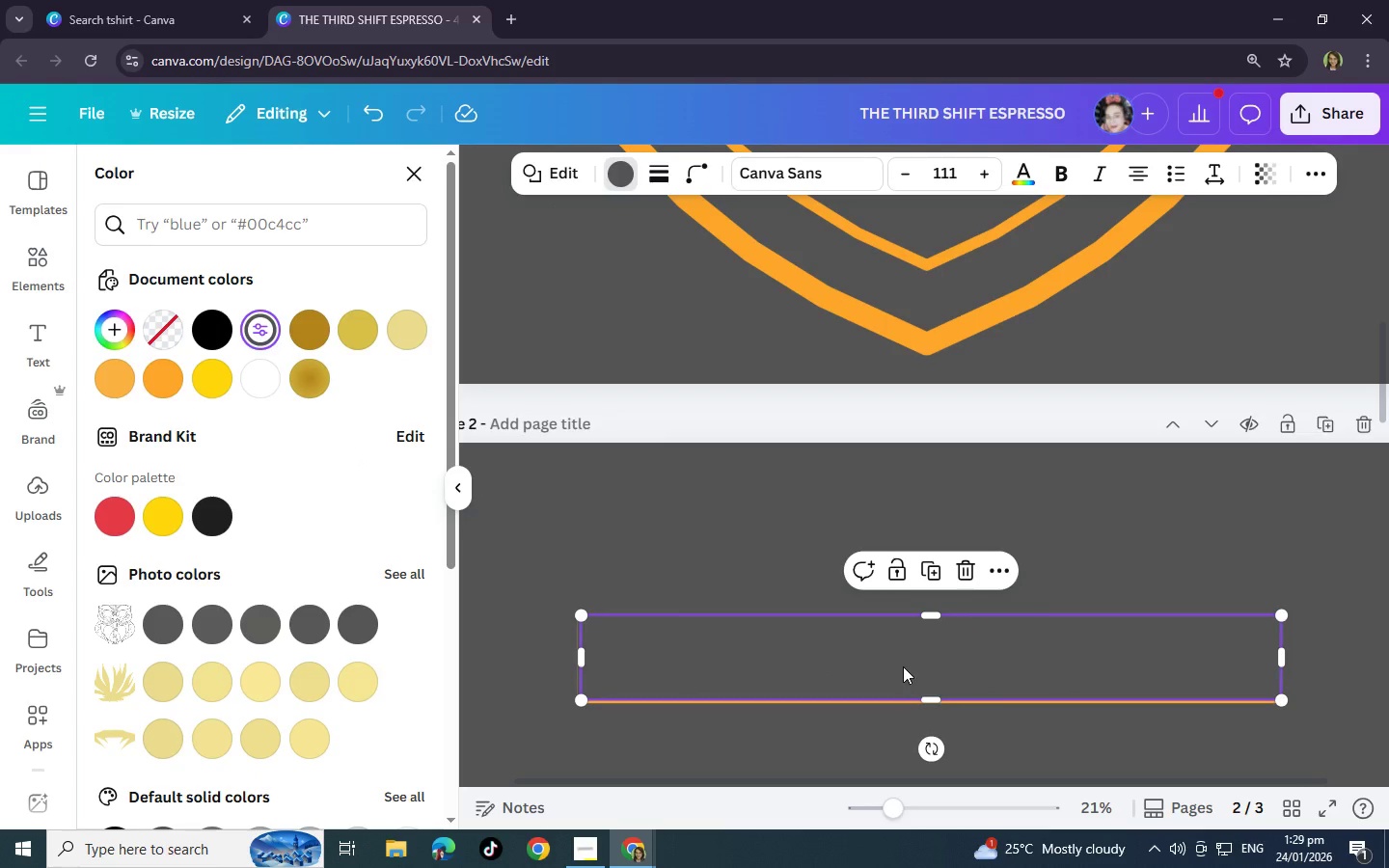 
left_click_drag(start_coordinate=[900, 657], to_coordinate=[892, 759])
 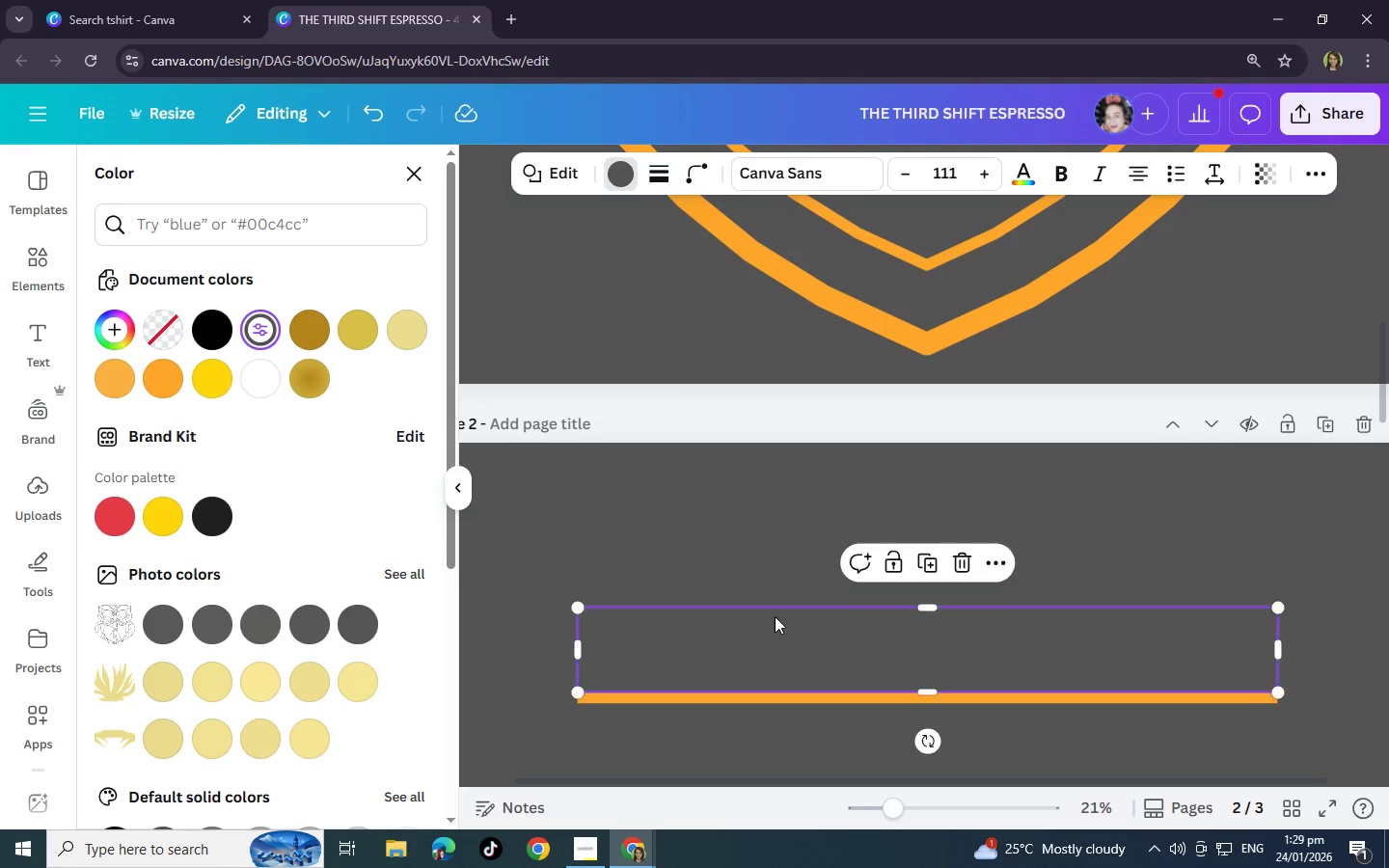 
left_click([399, 334])
 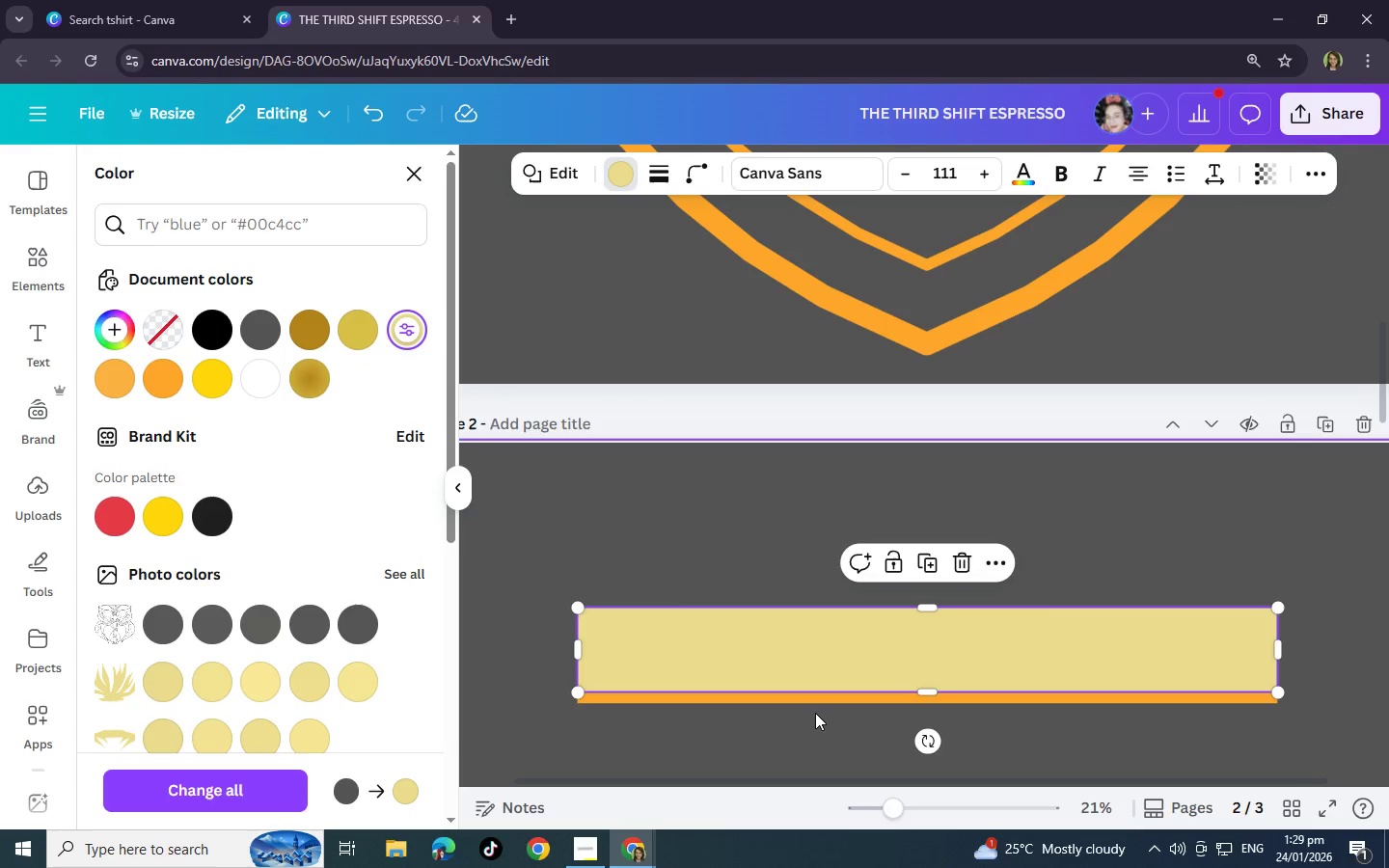 
scroll: coordinate [803, 722], scroll_direction: down, amount: 3.0
 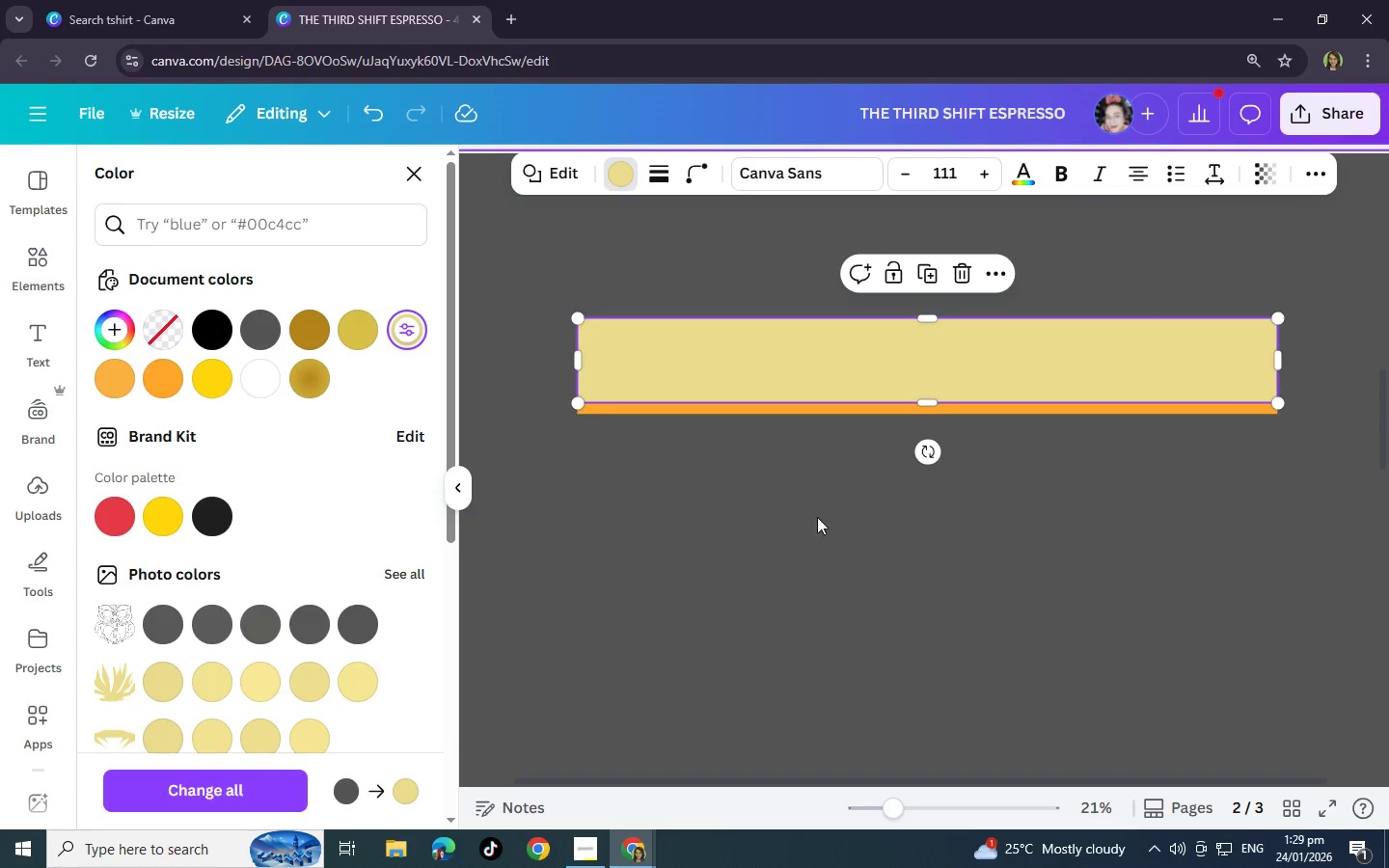 
left_click([826, 494])
 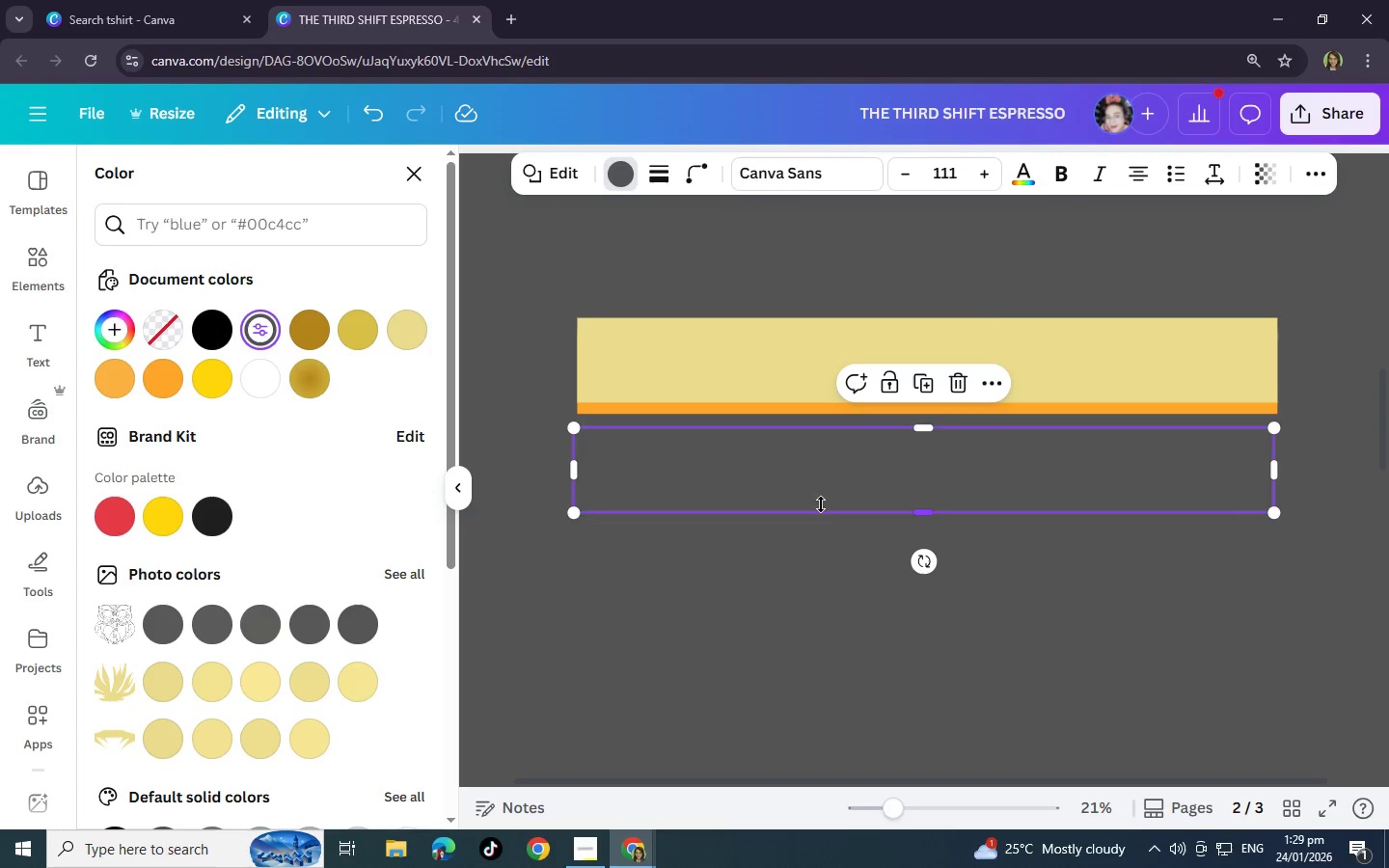 
left_click_drag(start_coordinate=[821, 487], to_coordinate=[824, 385])
 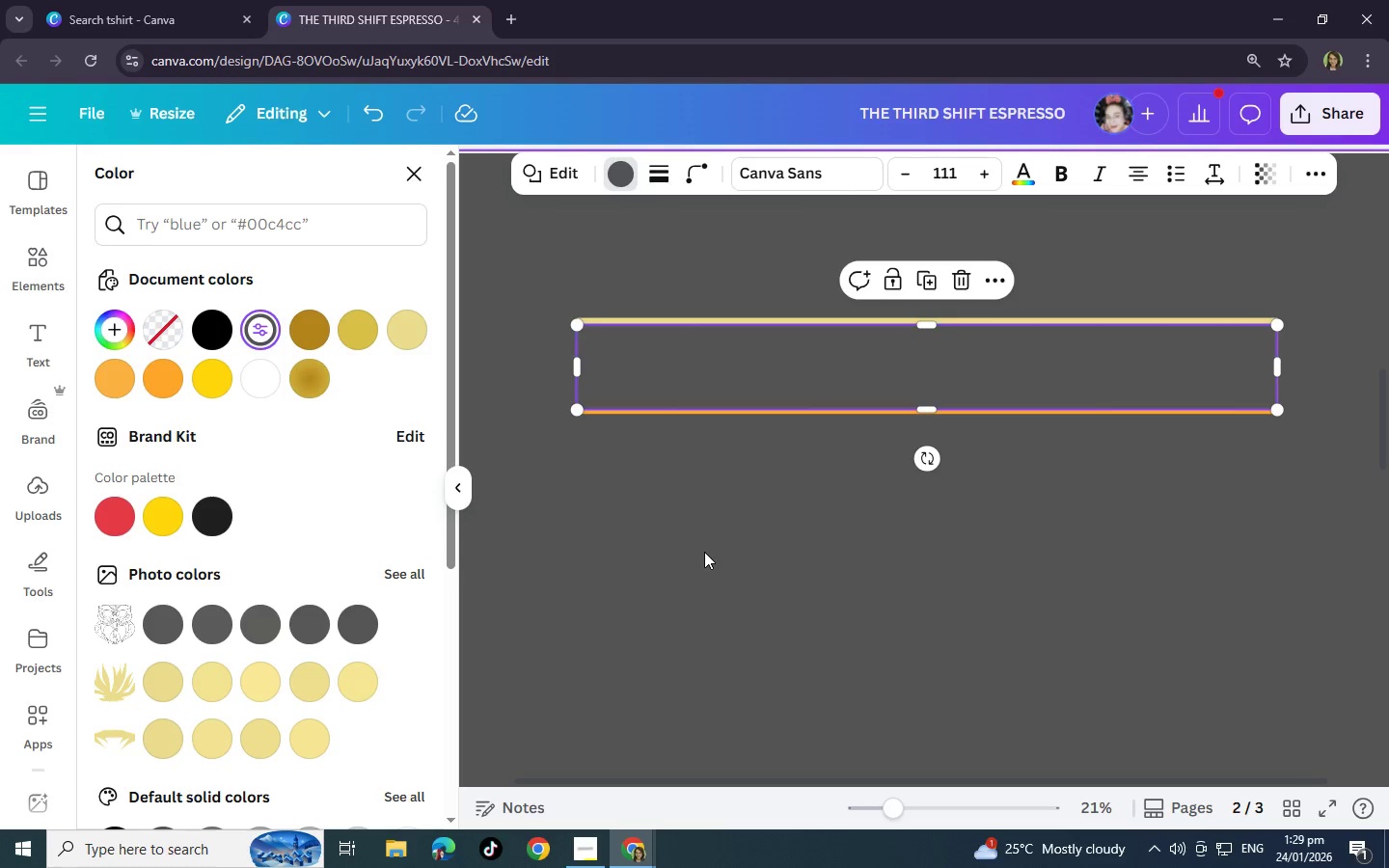 
hold_key(key=ShiftLeft, duration=1.12)
 